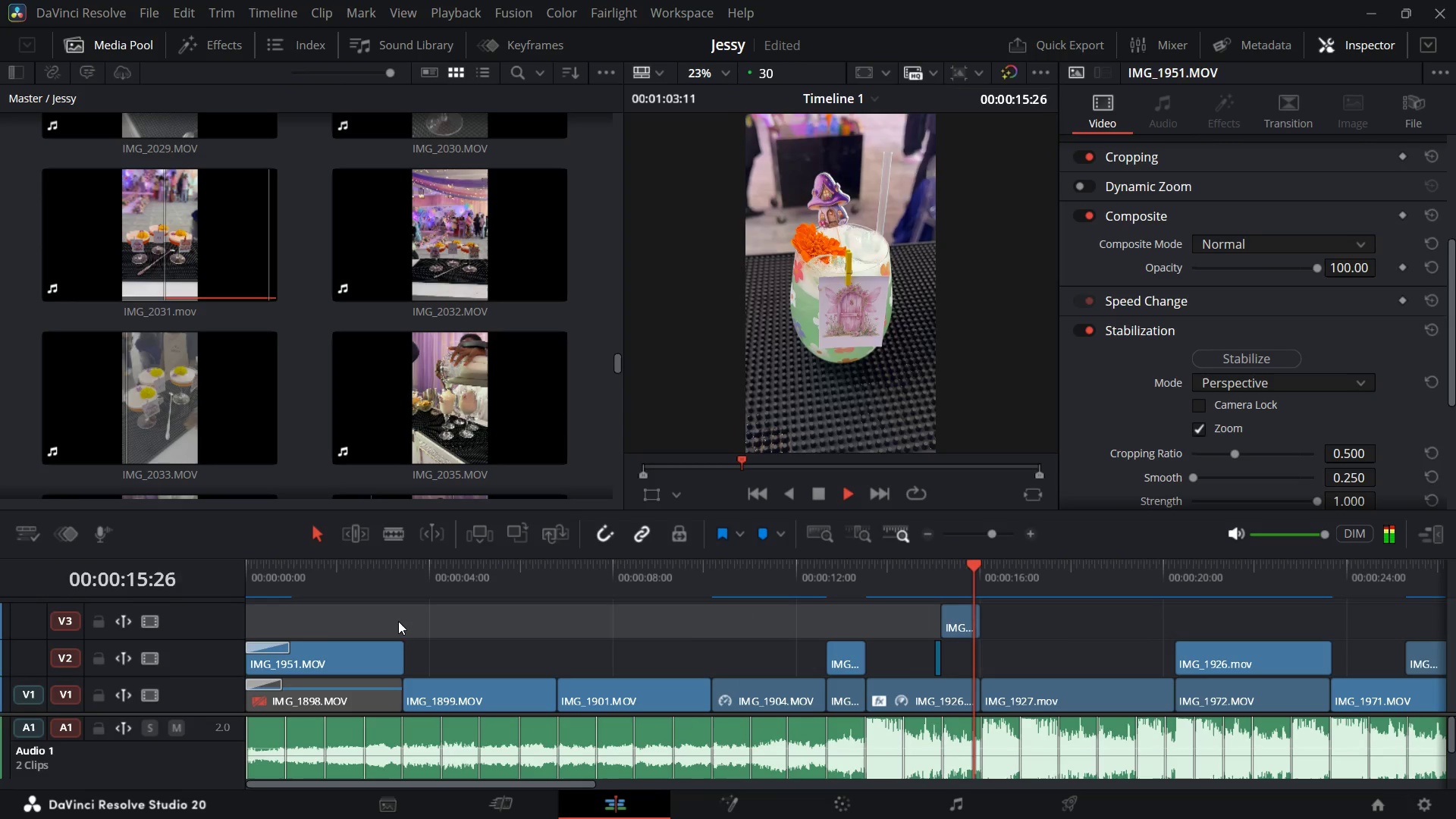 
key(Space)
 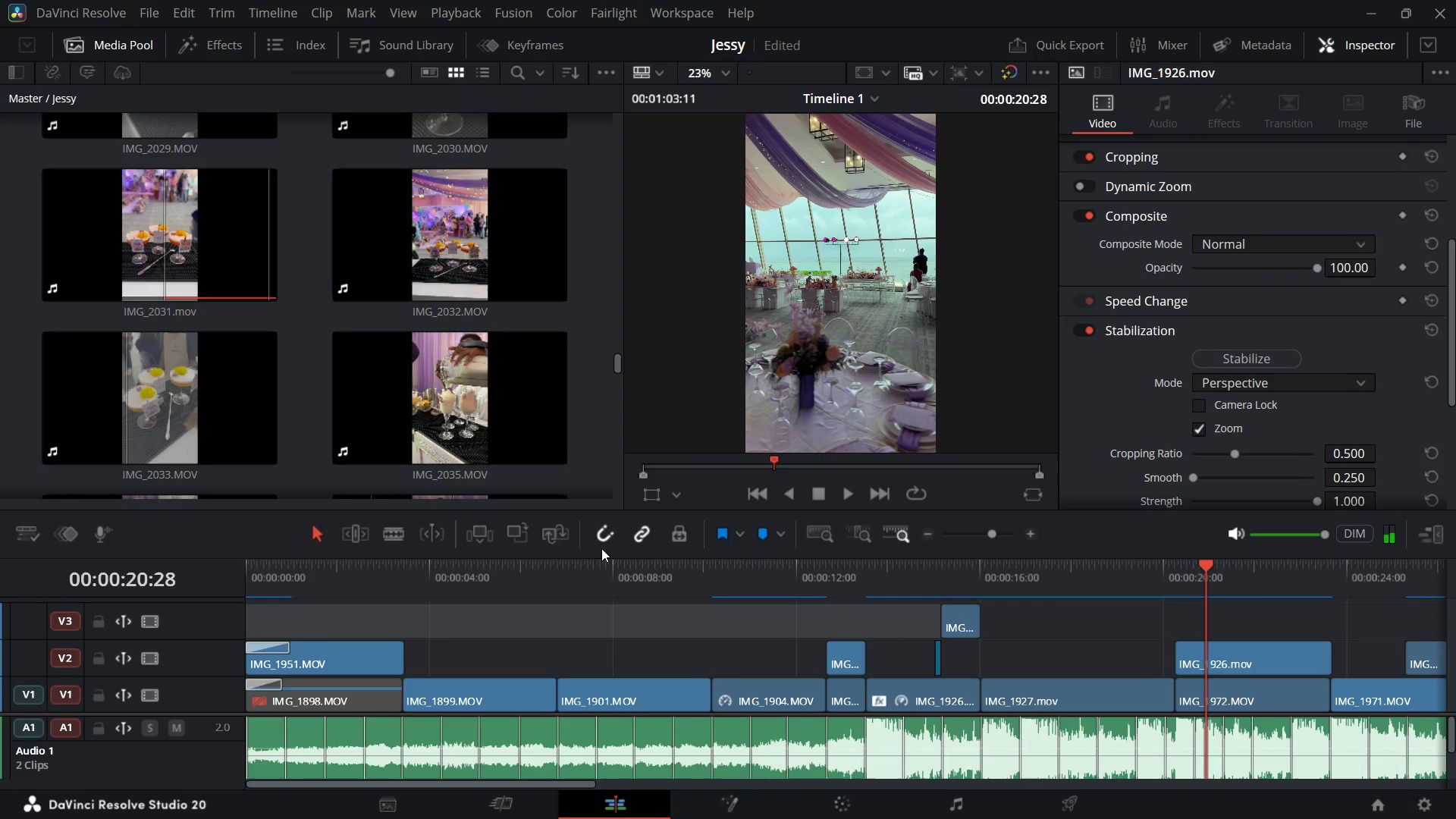 
key(Space)
 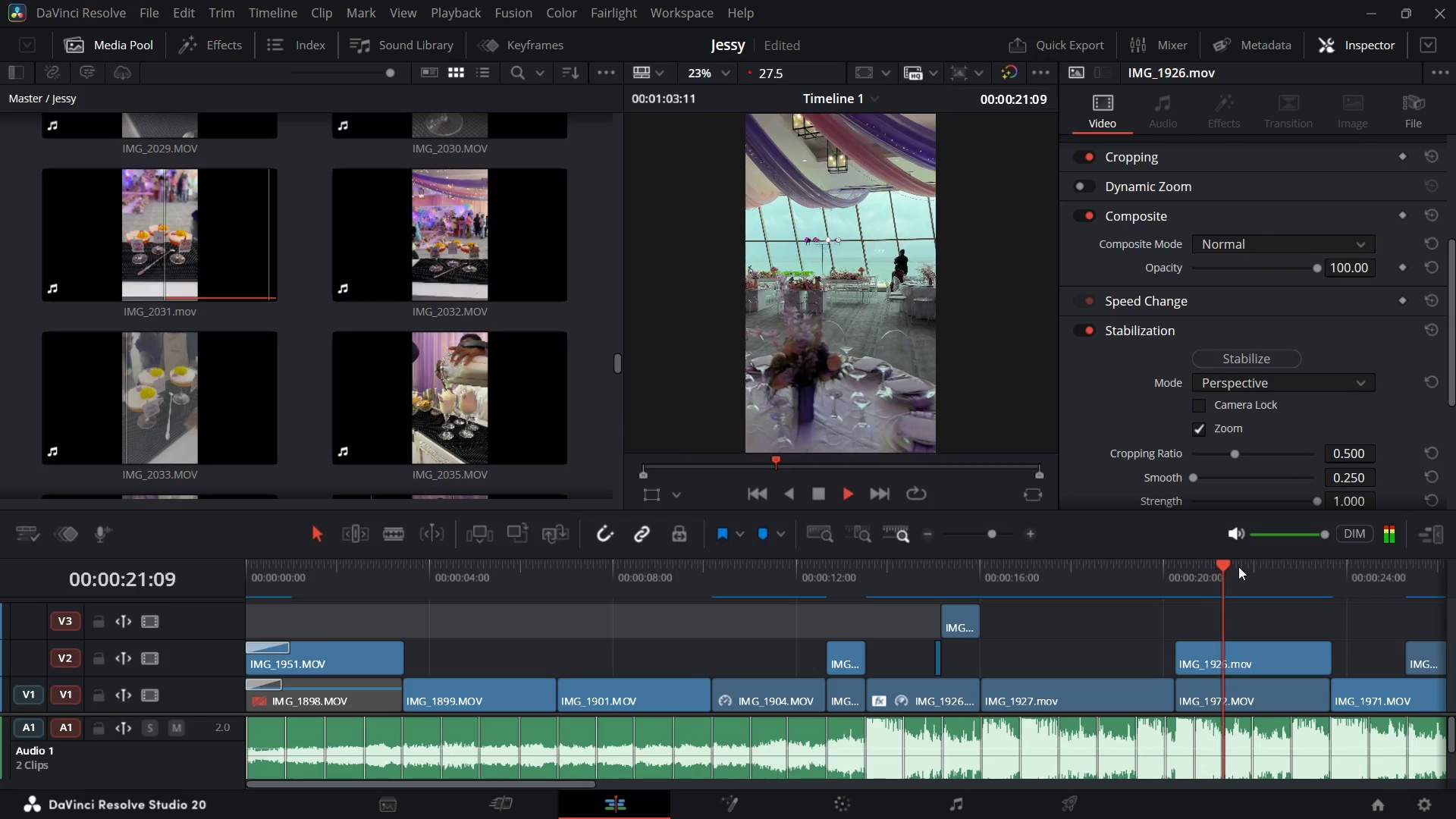 
key(Space)
 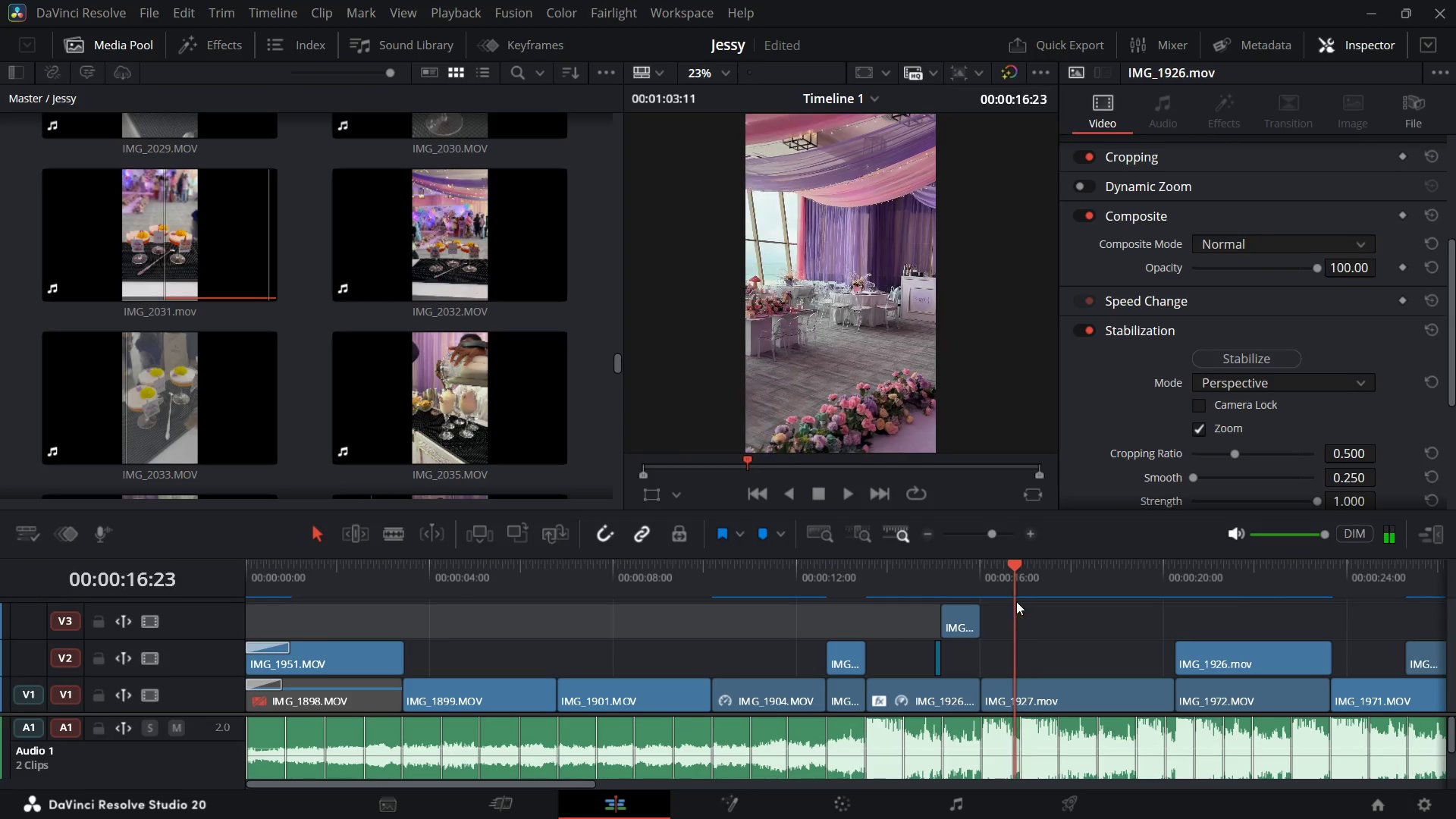 
key(Space)
 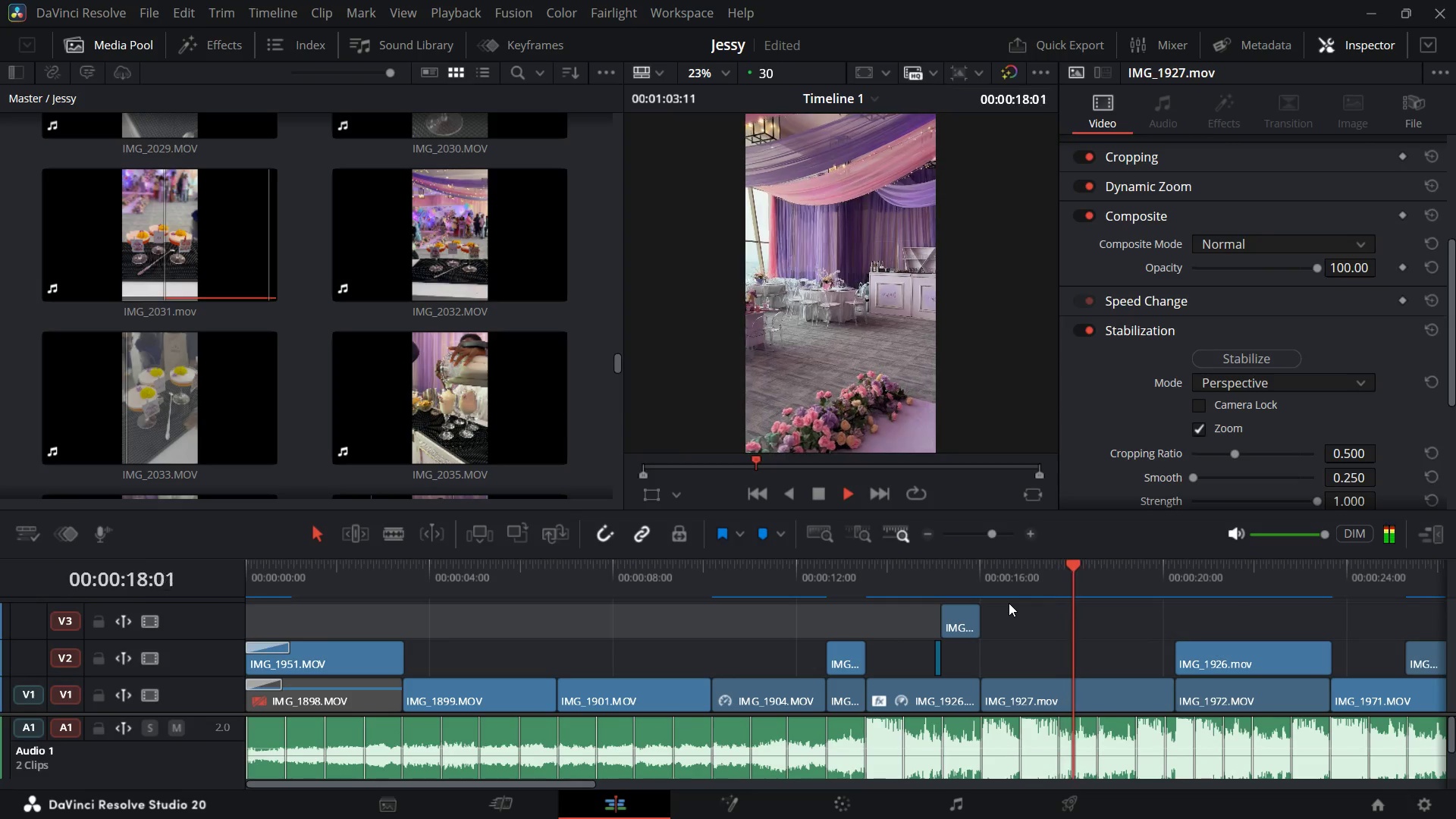 
key(Space)
 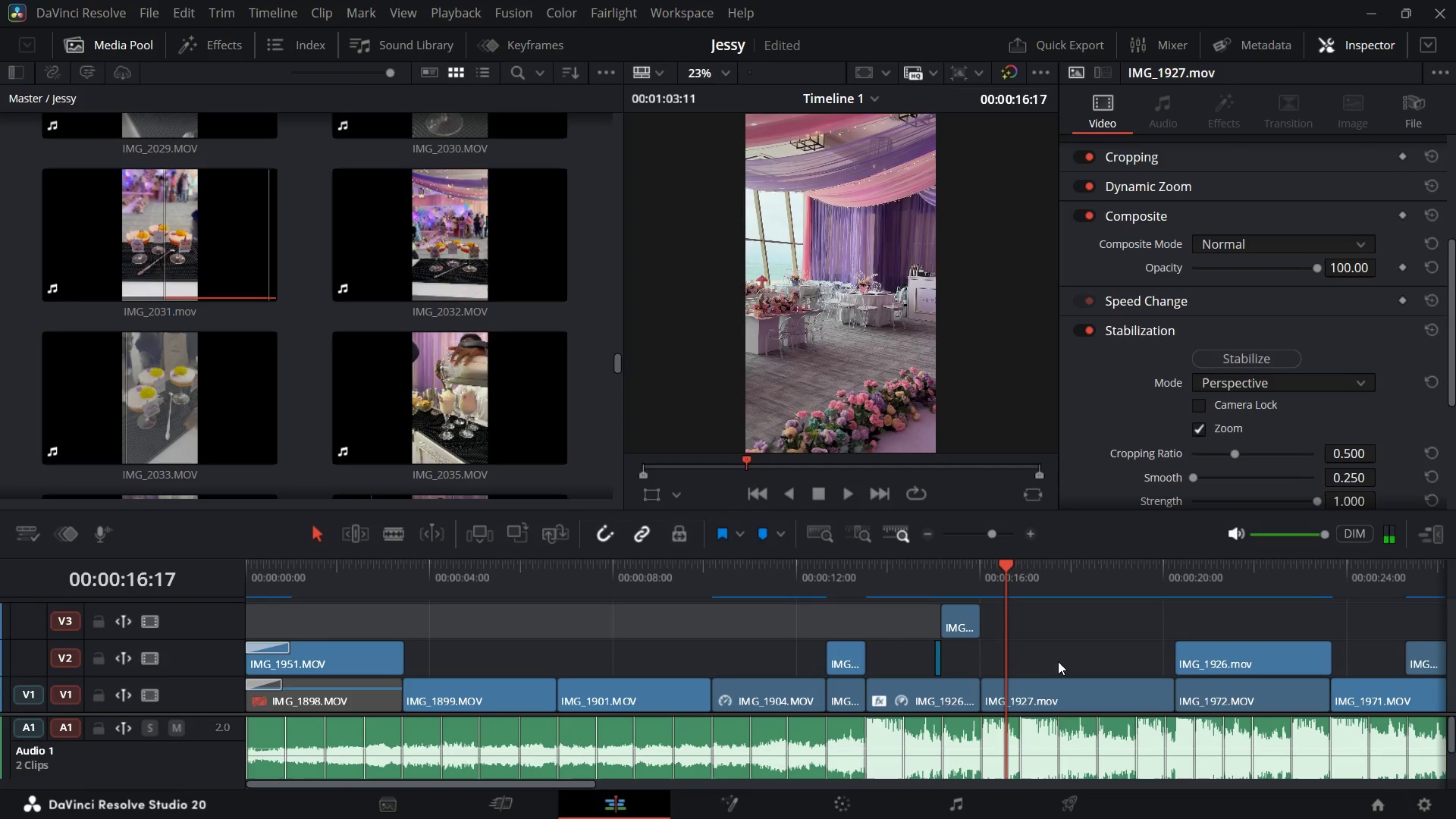 
left_click([1060, 688])
 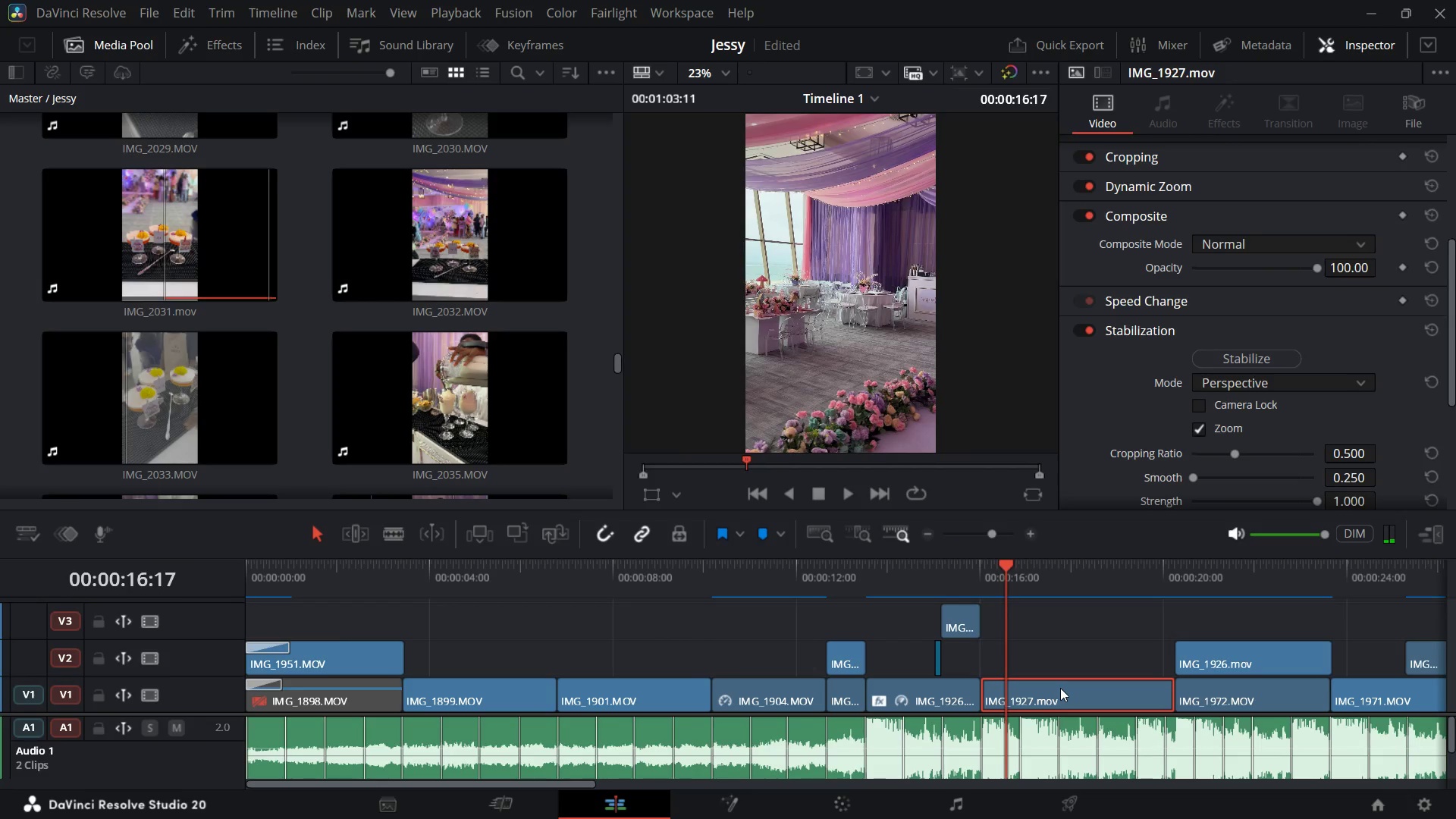 
key(Space)
 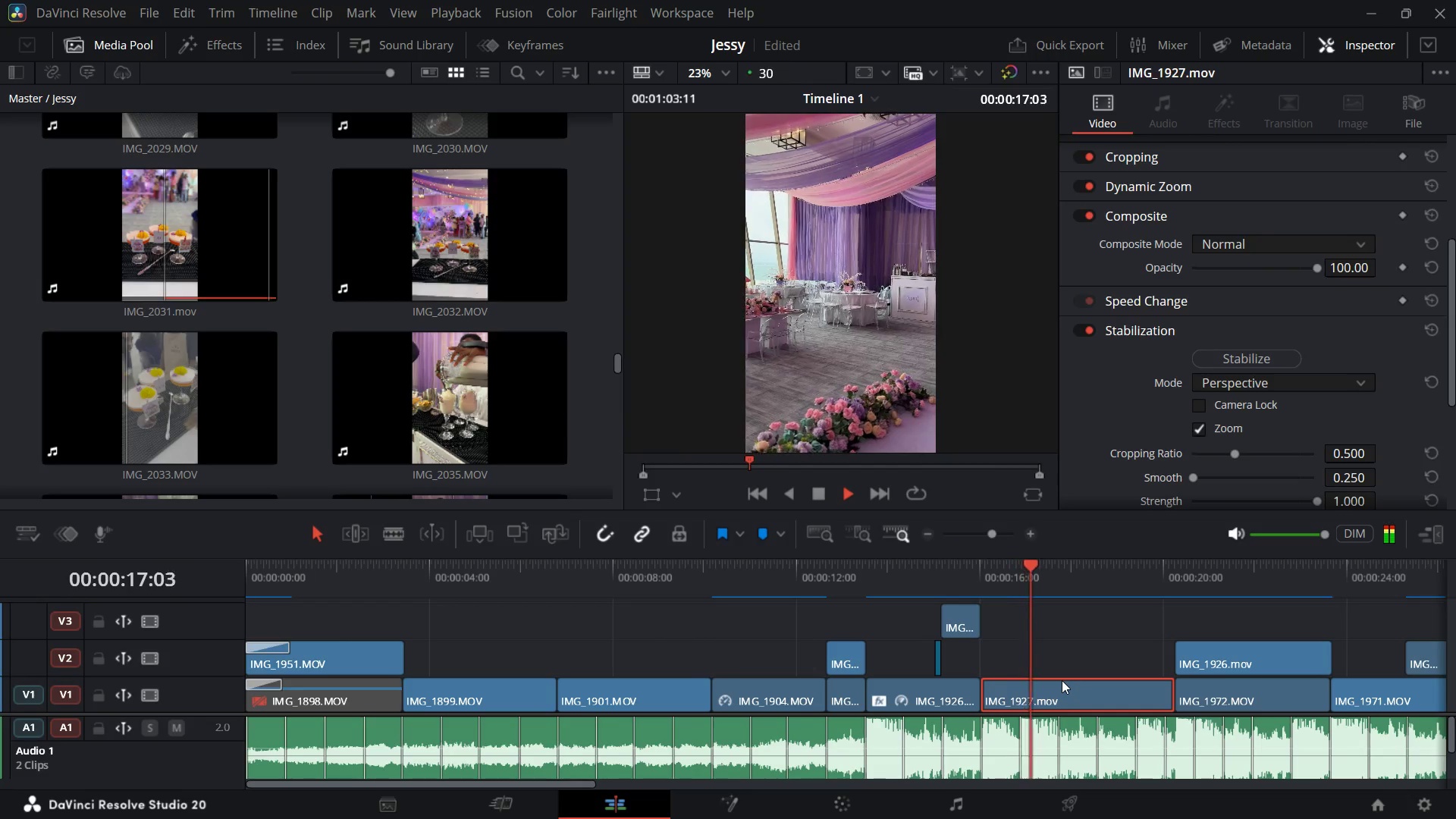 
key(Space)
 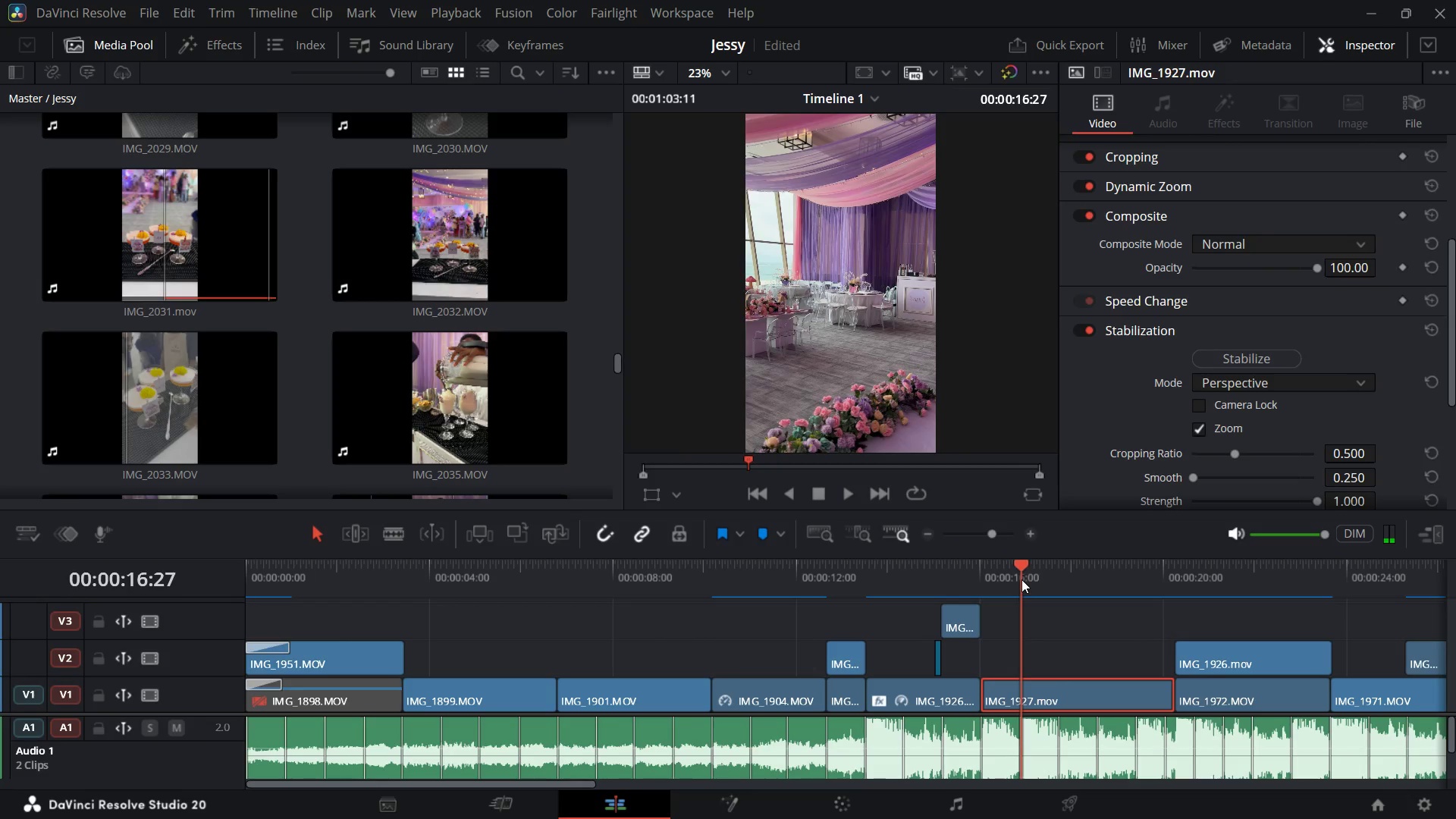 
key(Space)
 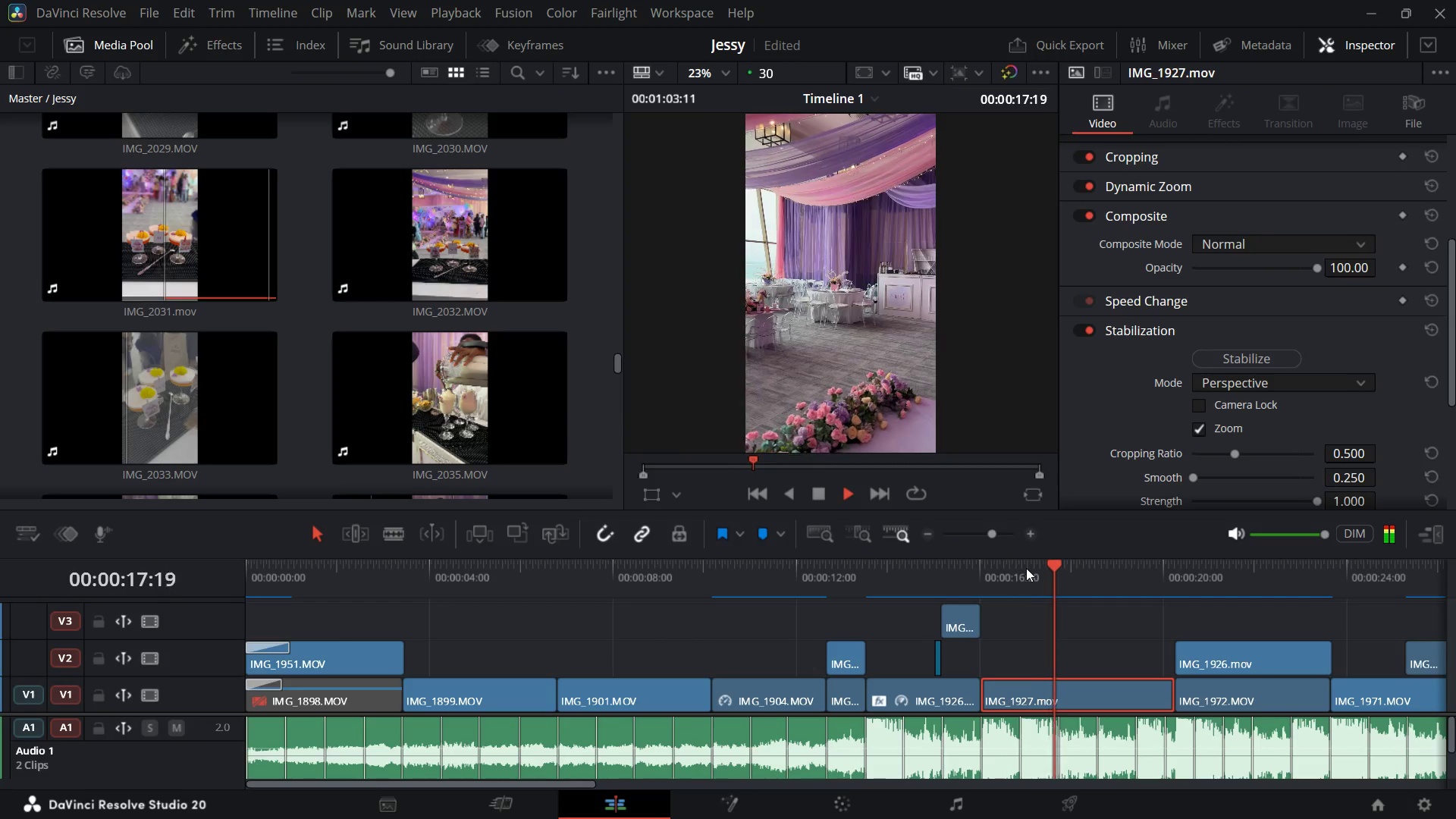 
key(Space)
 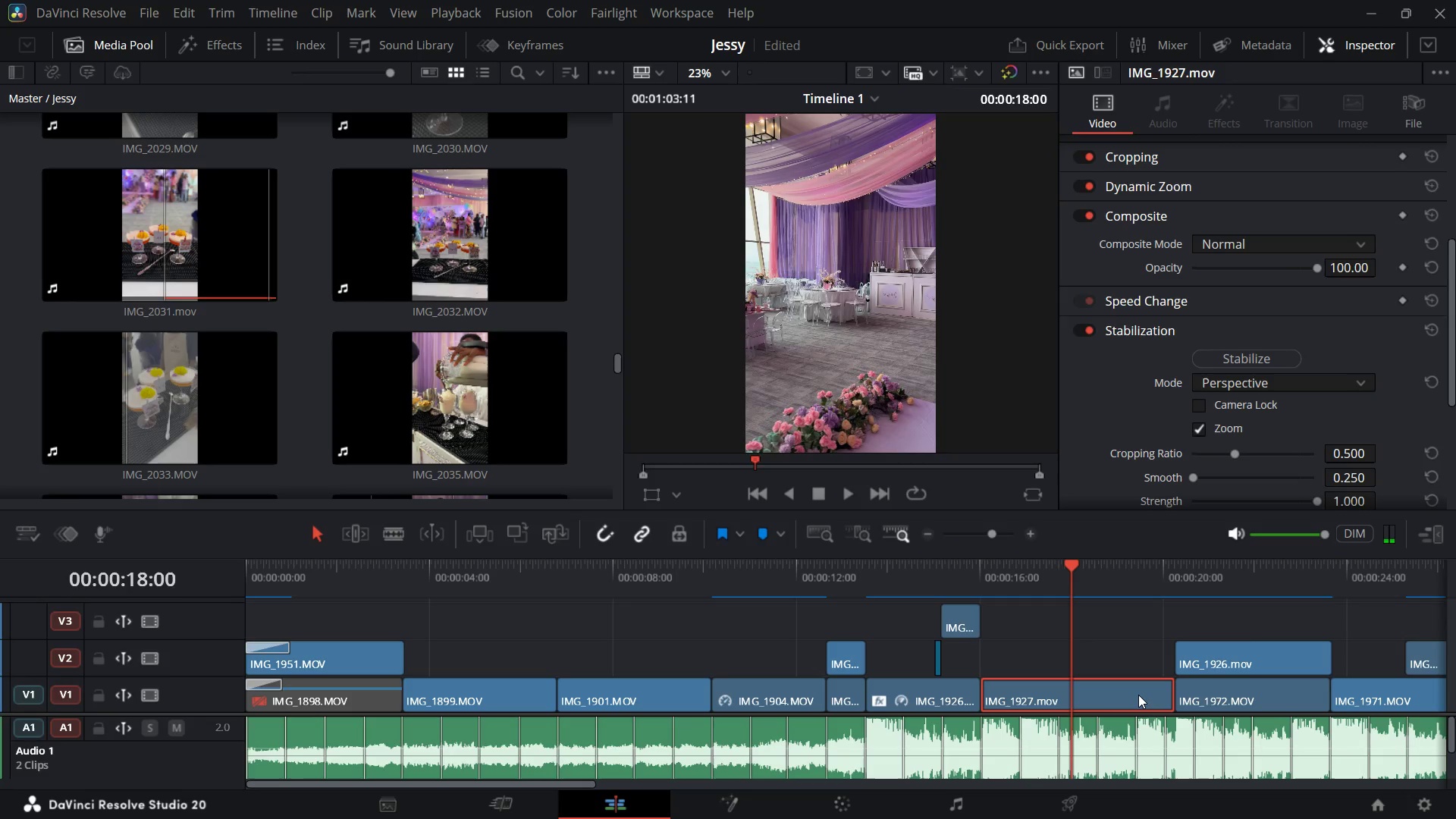 
wait(5.29)
 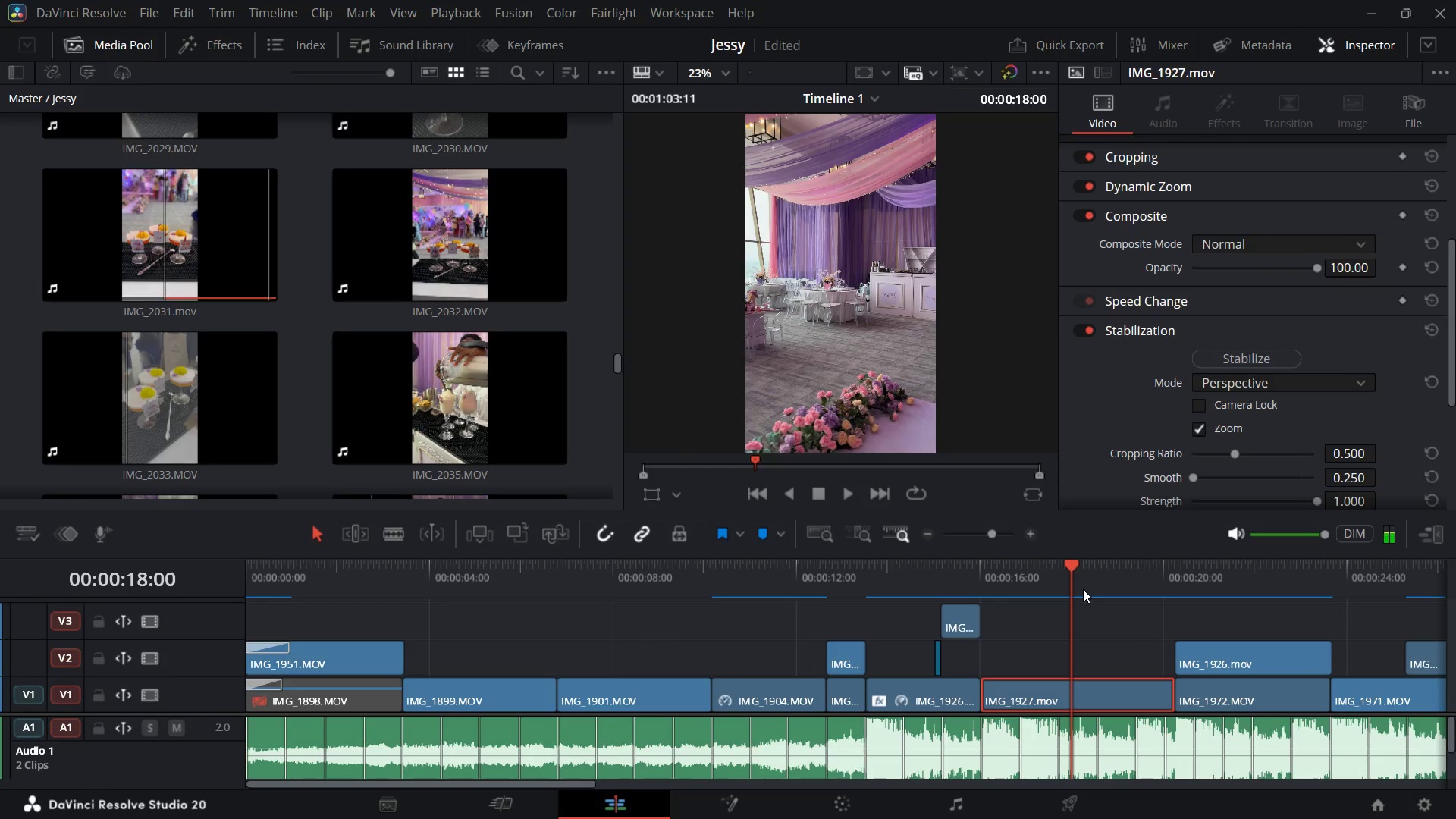 
key(Control+R)
 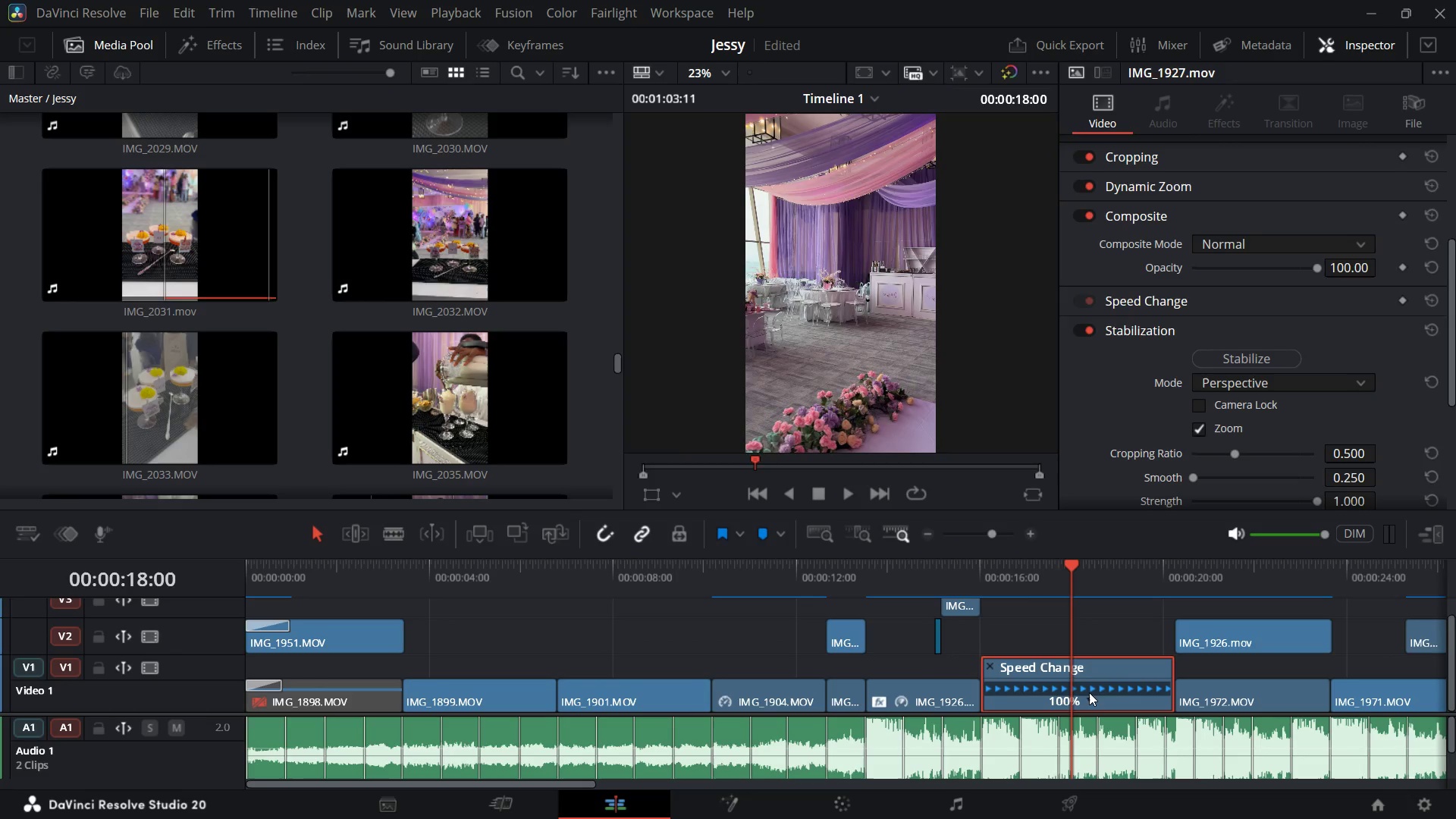 
left_click([1089, 696])
 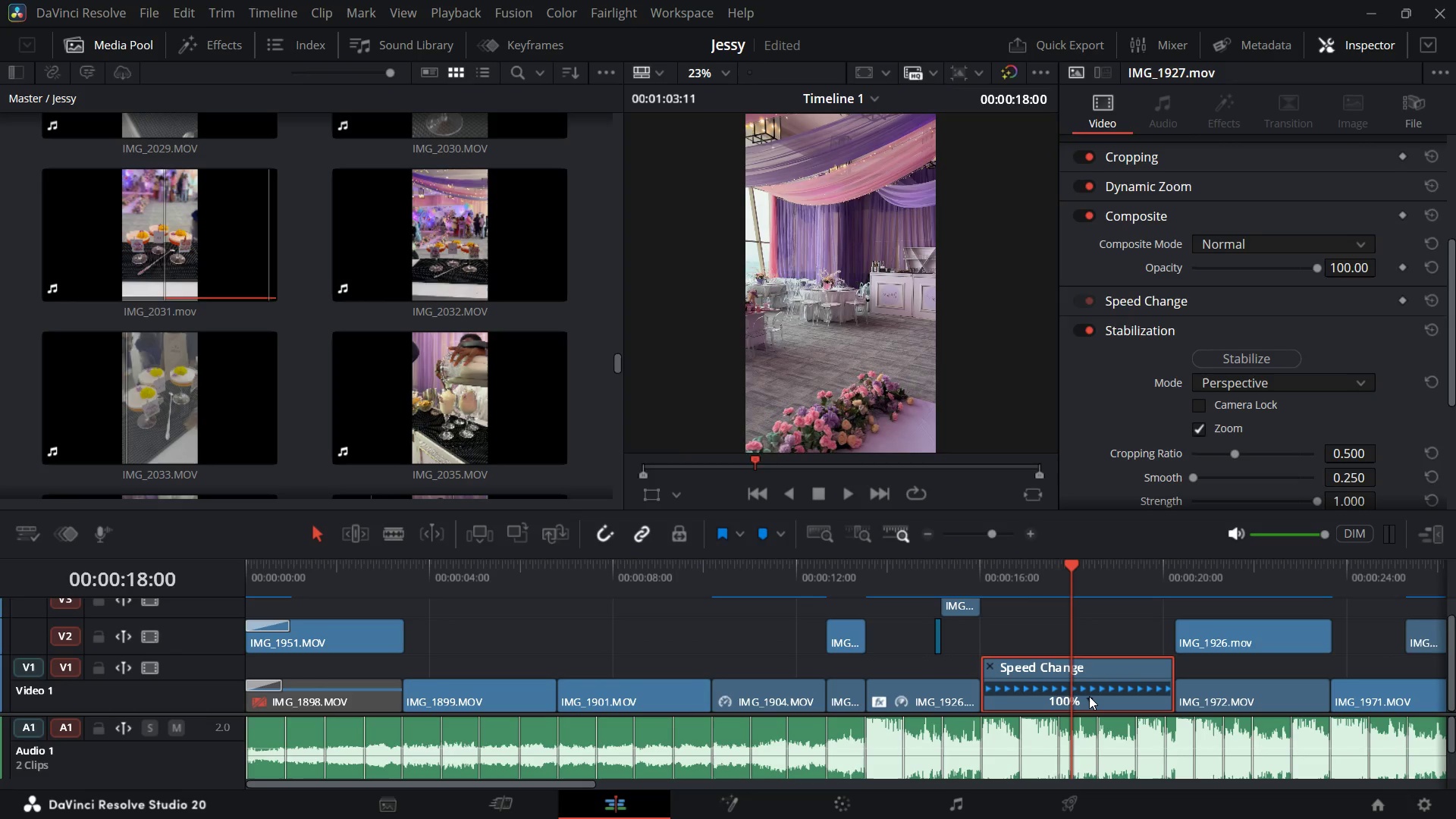 
left_click([1089, 696])
 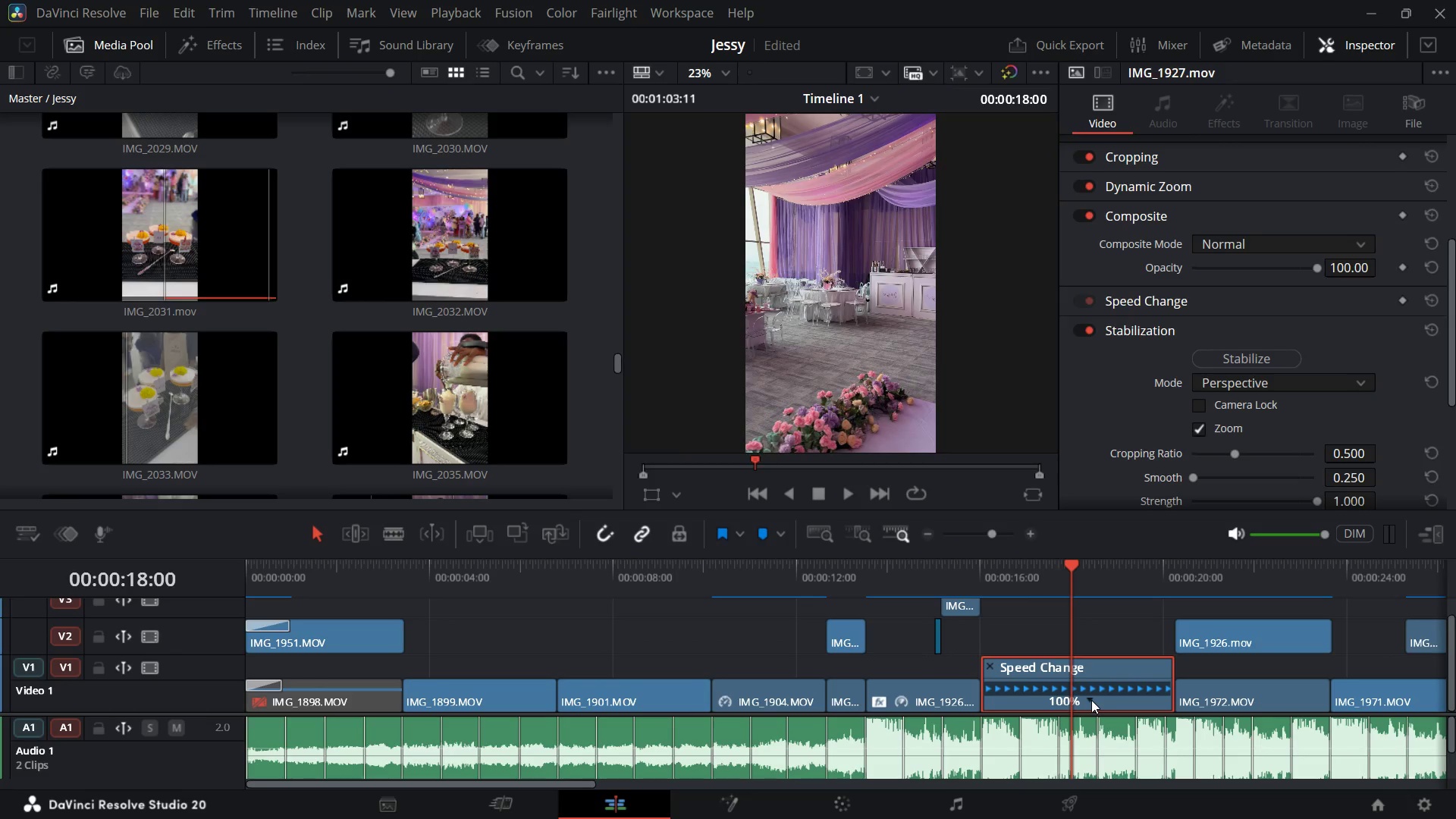 
left_click([1091, 700])
 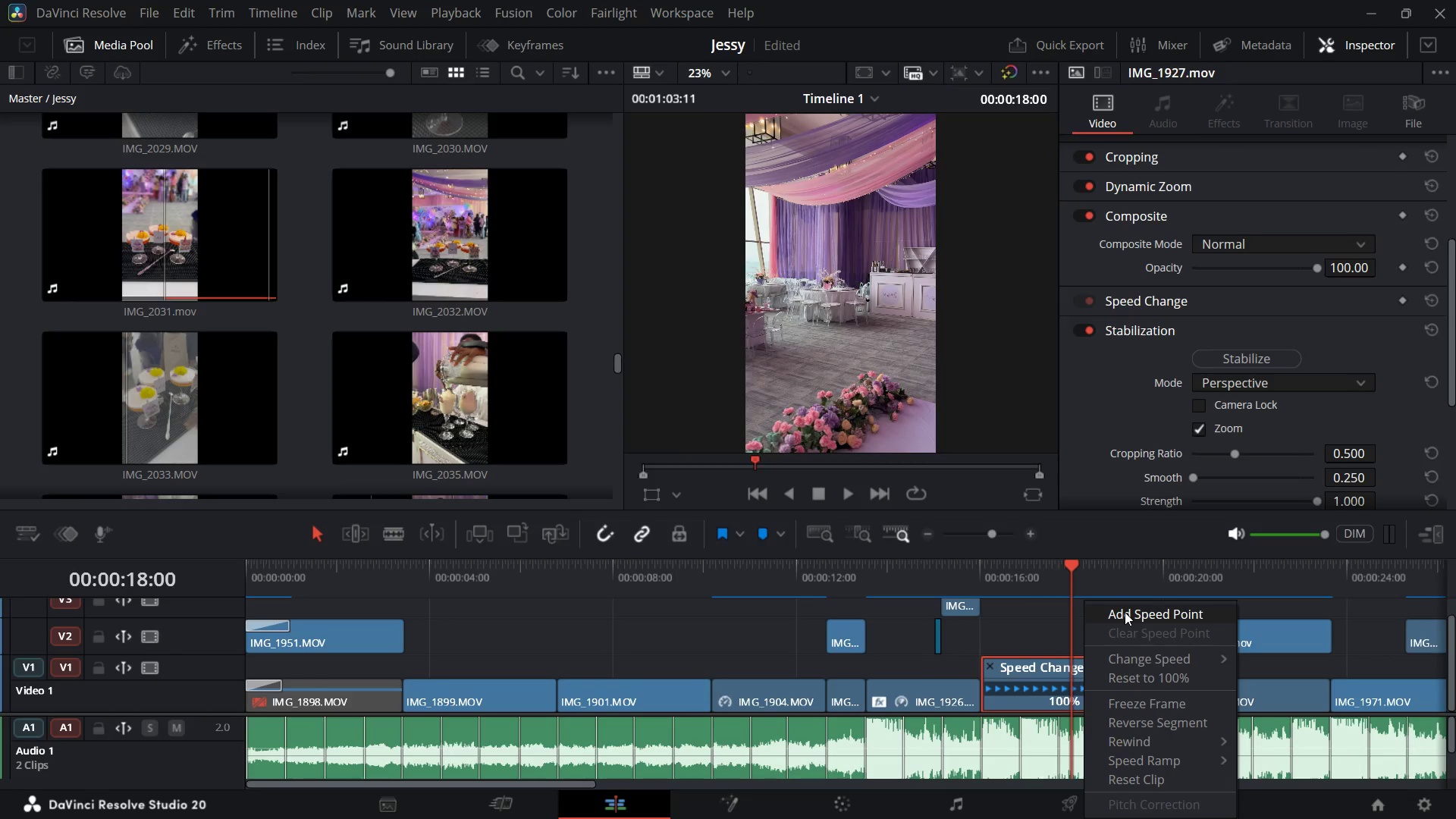 
left_click([1125, 612])
 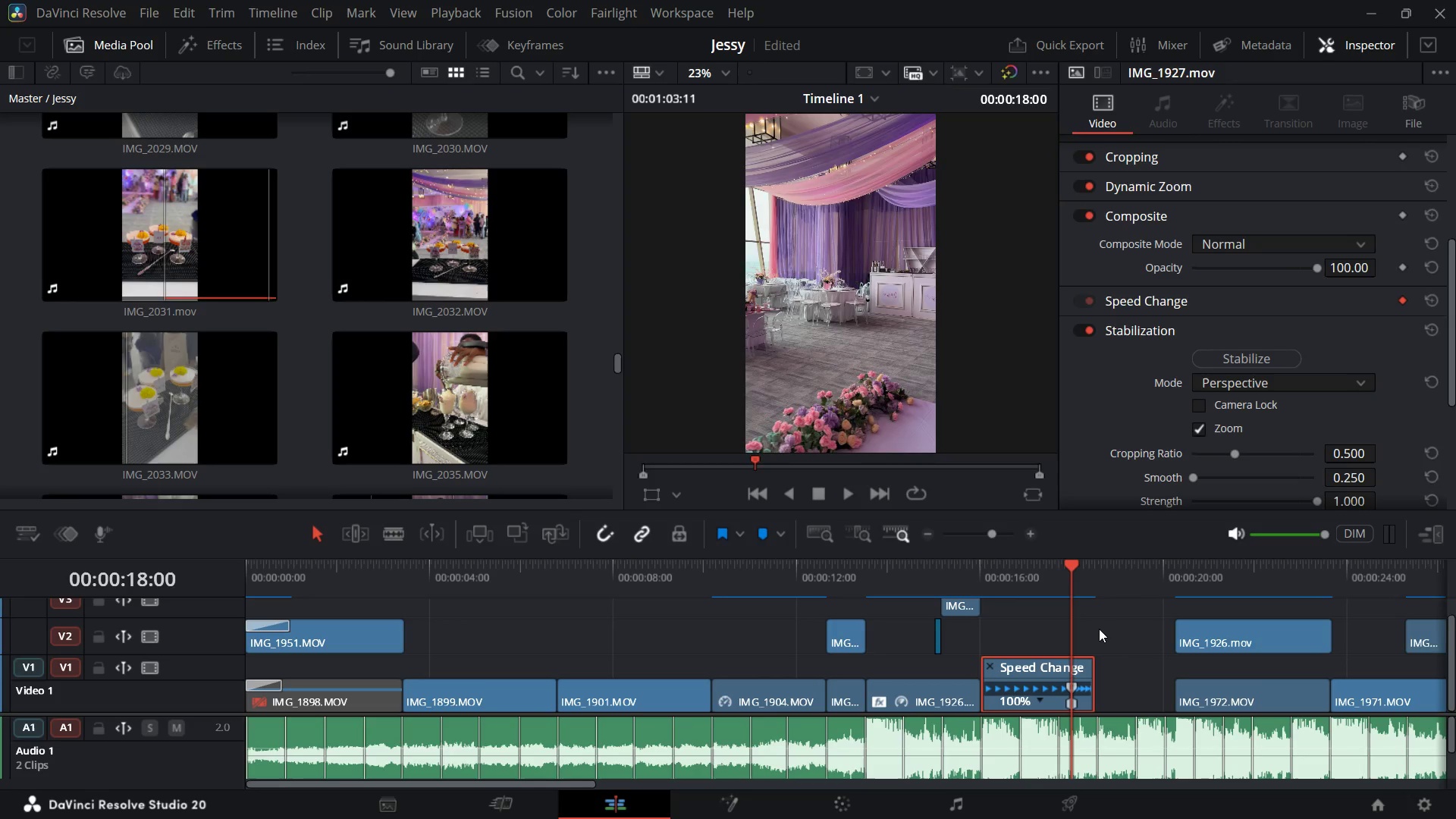 
wait(7.21)
 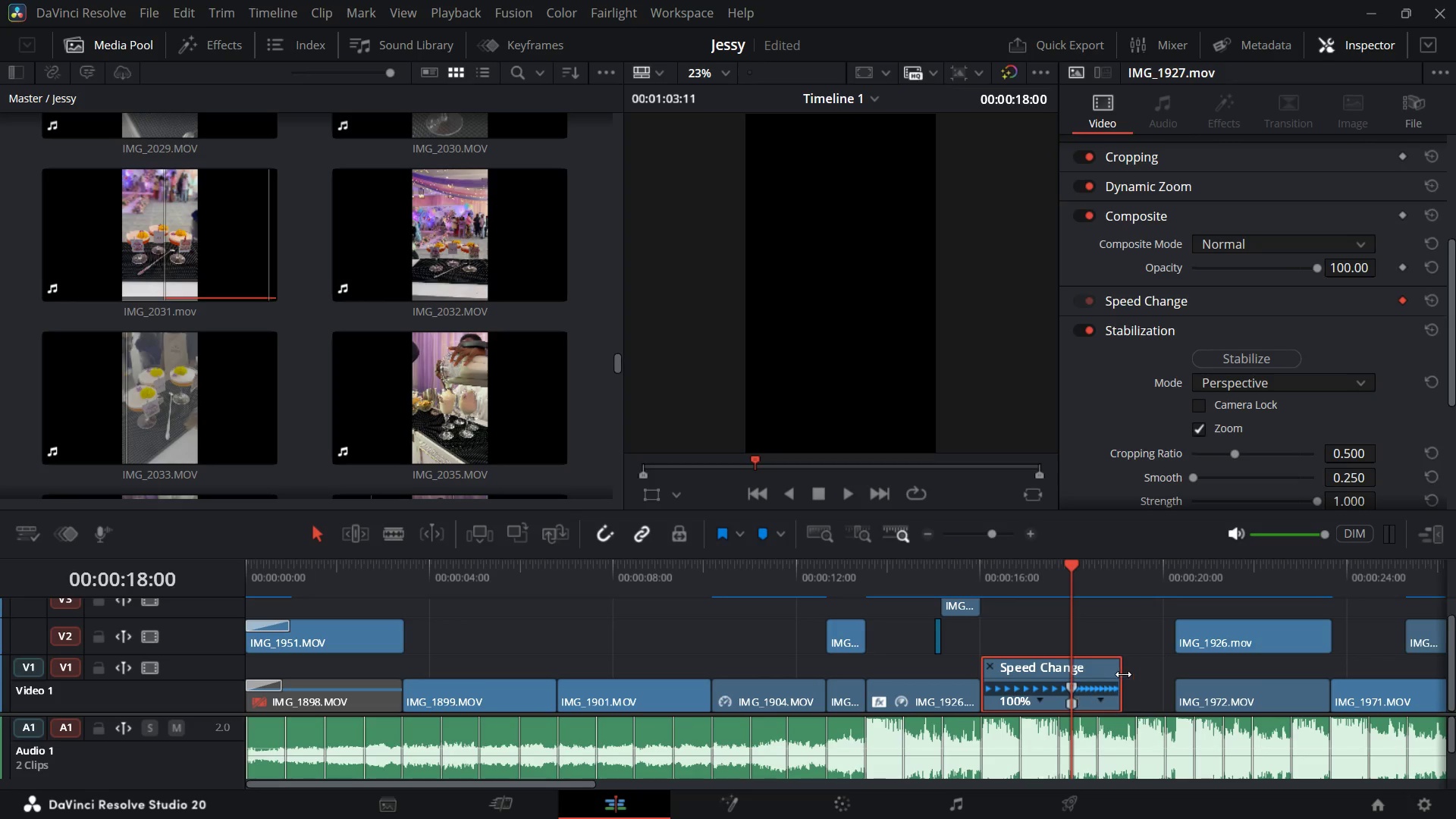 
key(Control+Equal)
 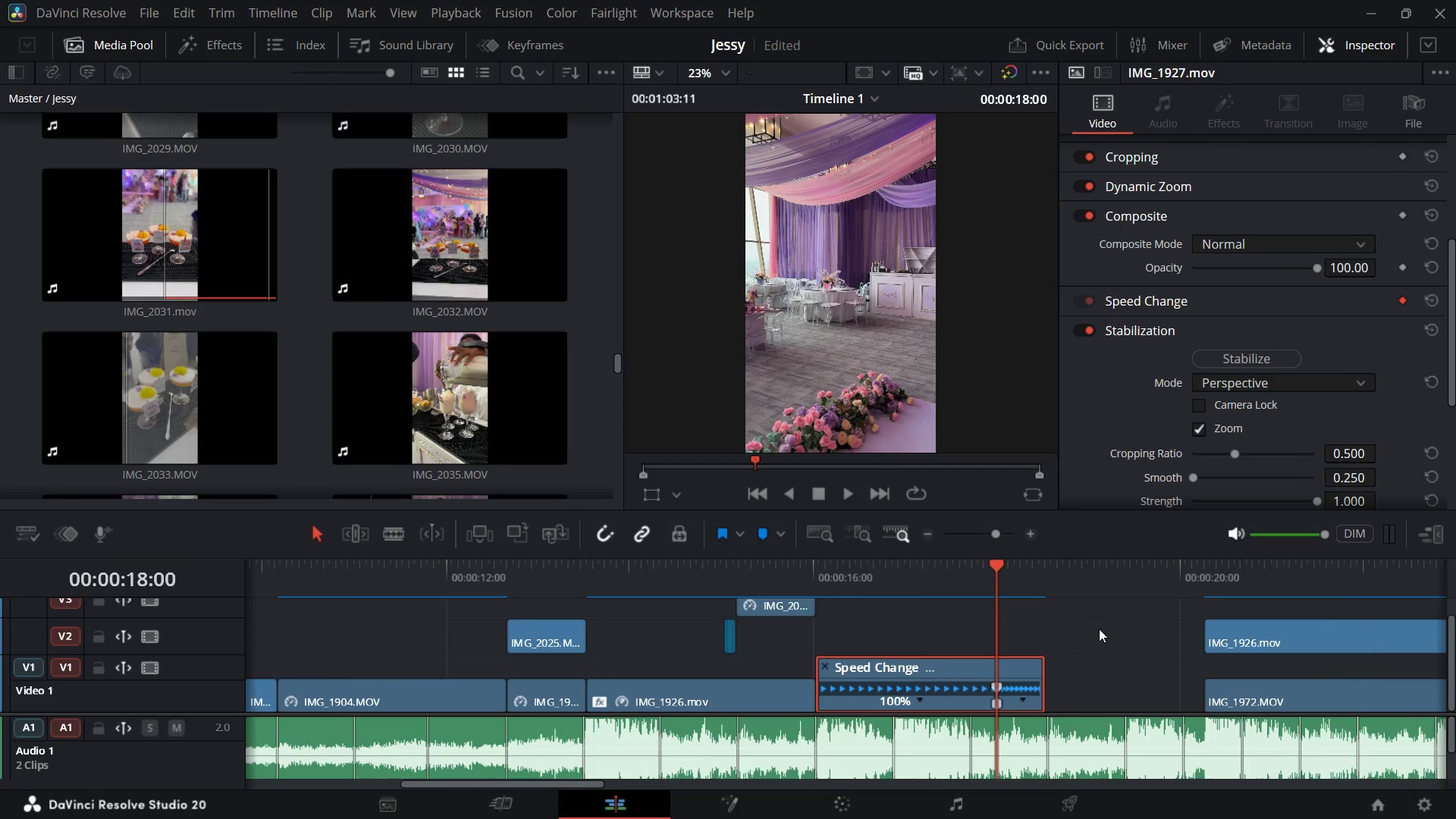 
key(Control+Equal)
 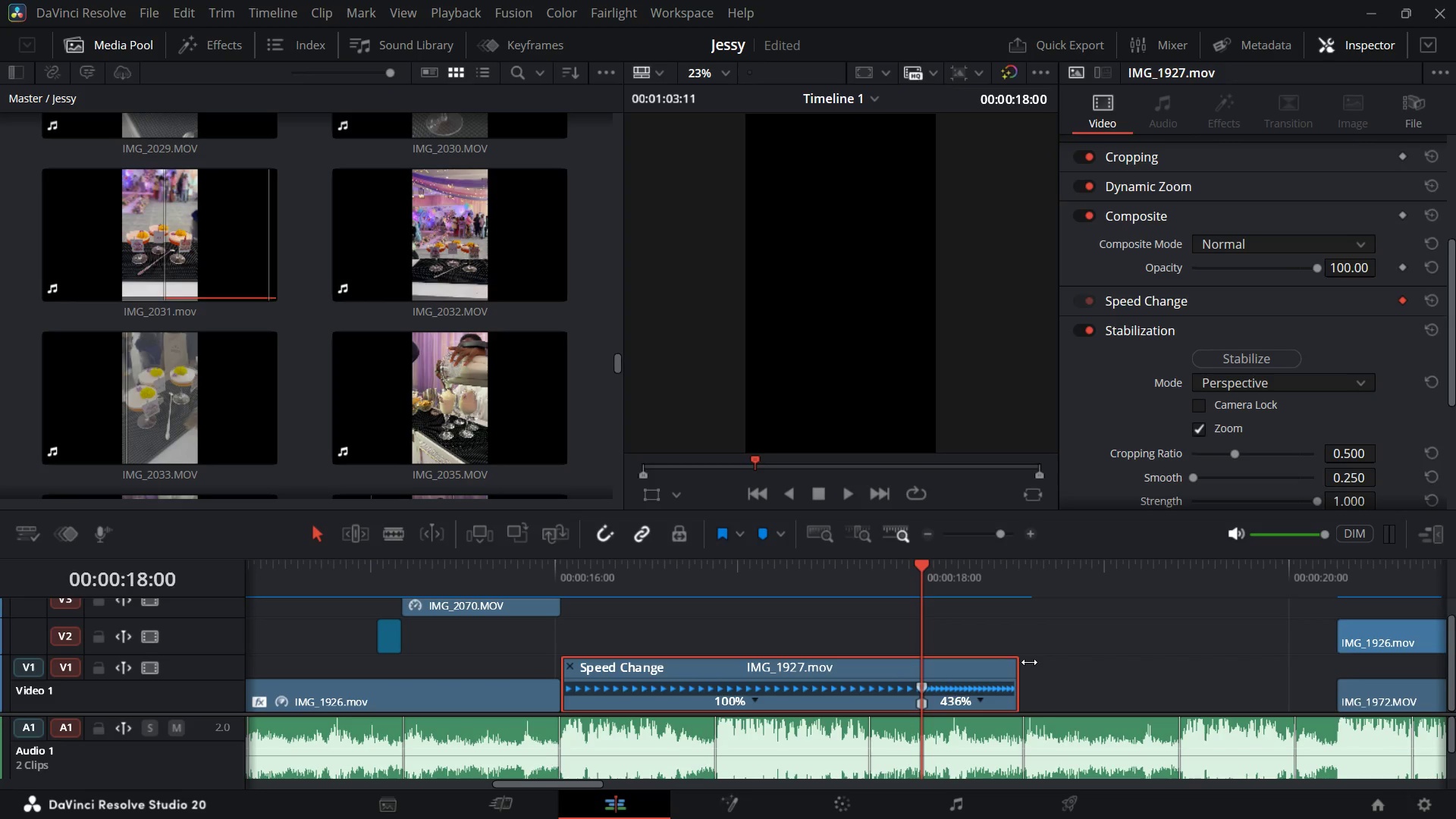 
wait(12.06)
 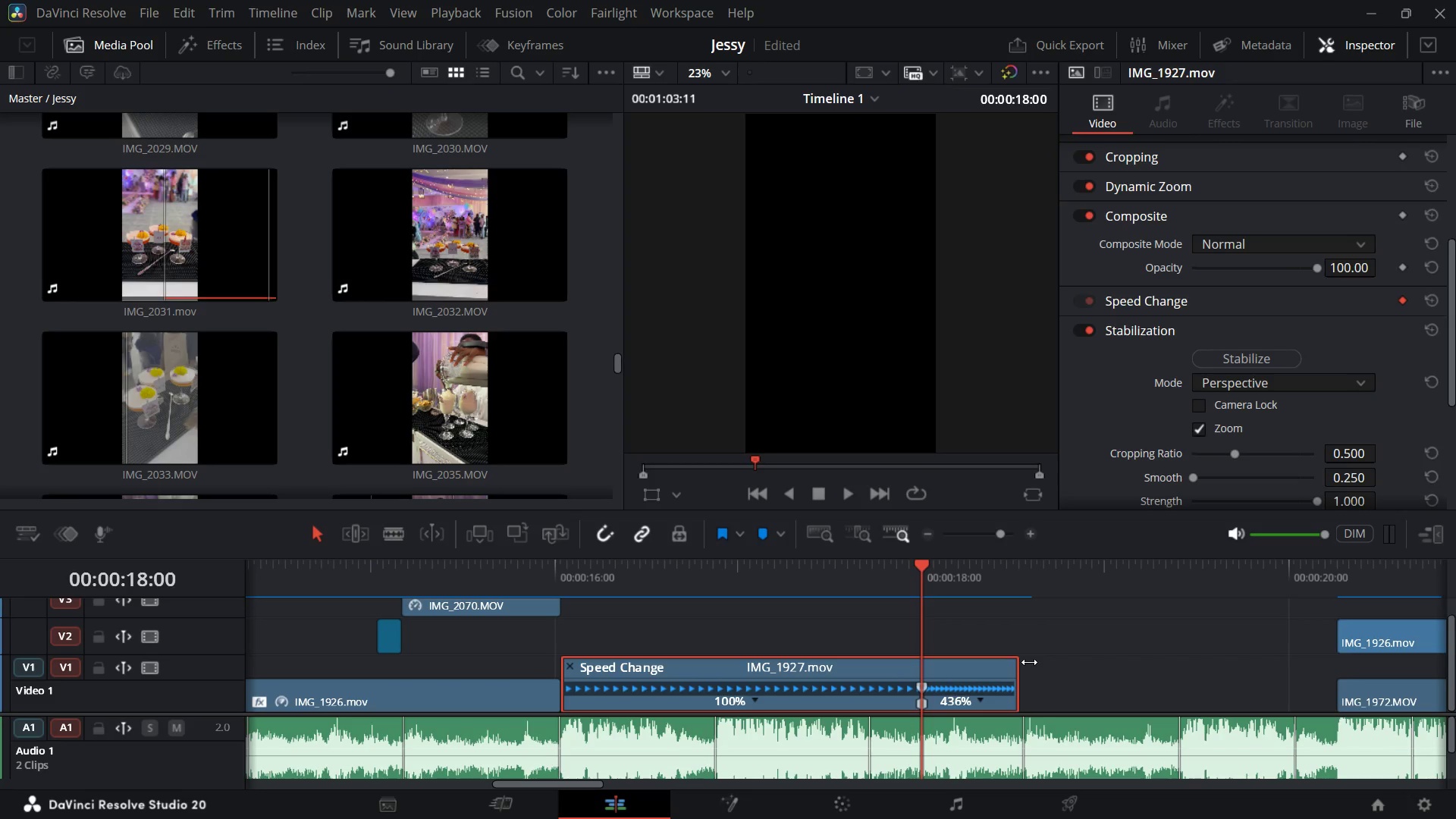 
left_click([921, 704])
 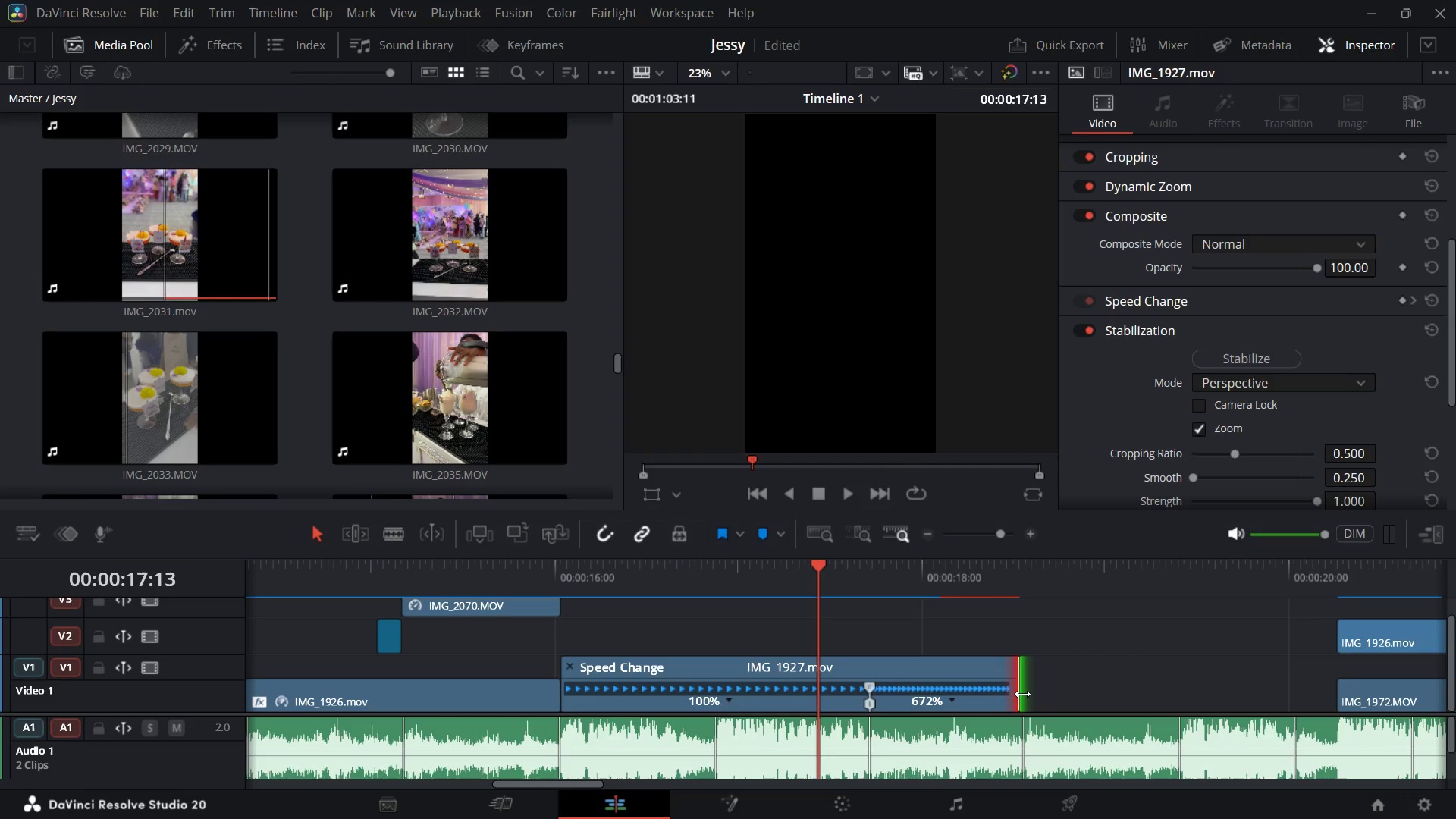 
wait(23.84)
 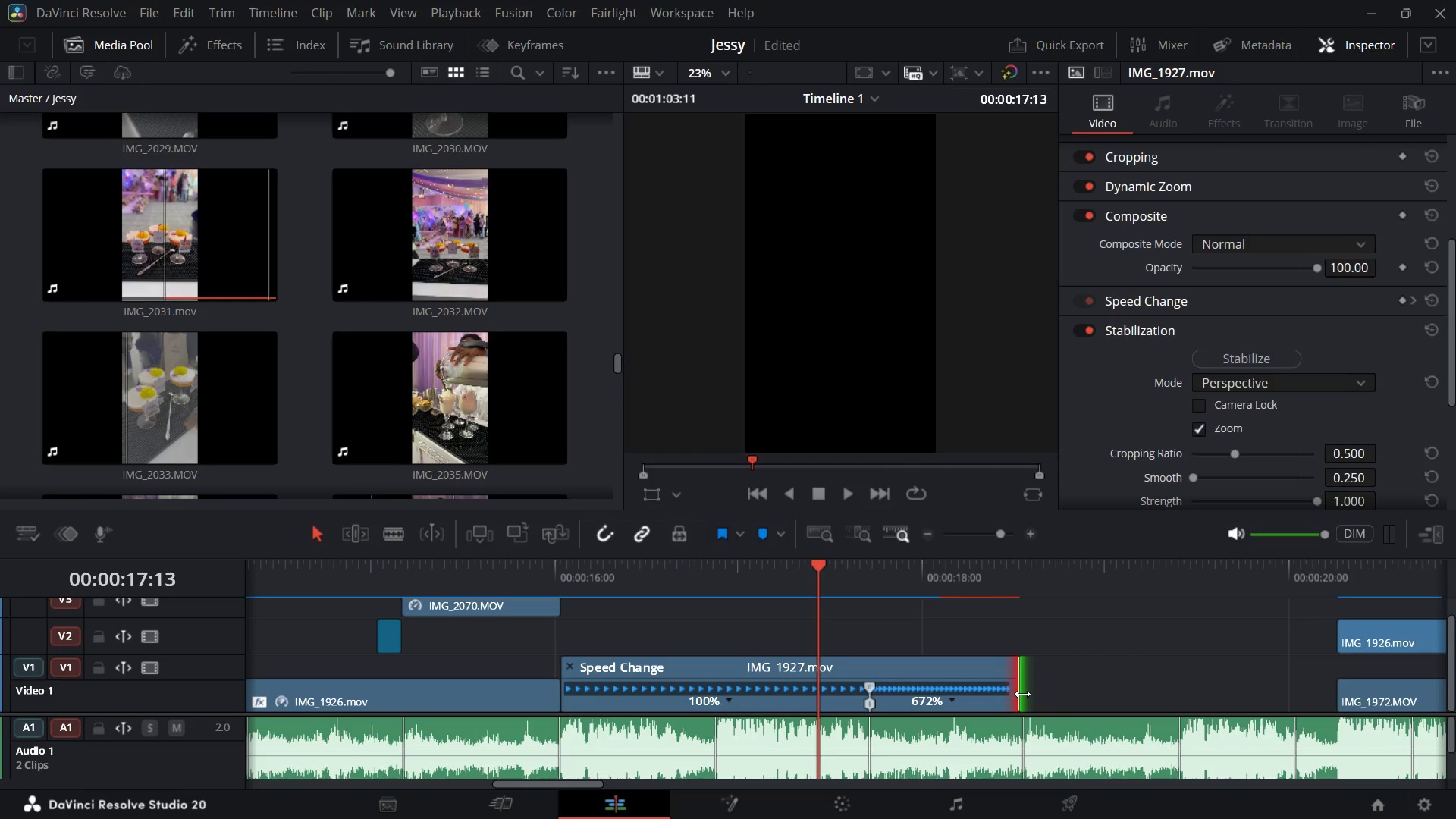 
key(Control+Minus)
 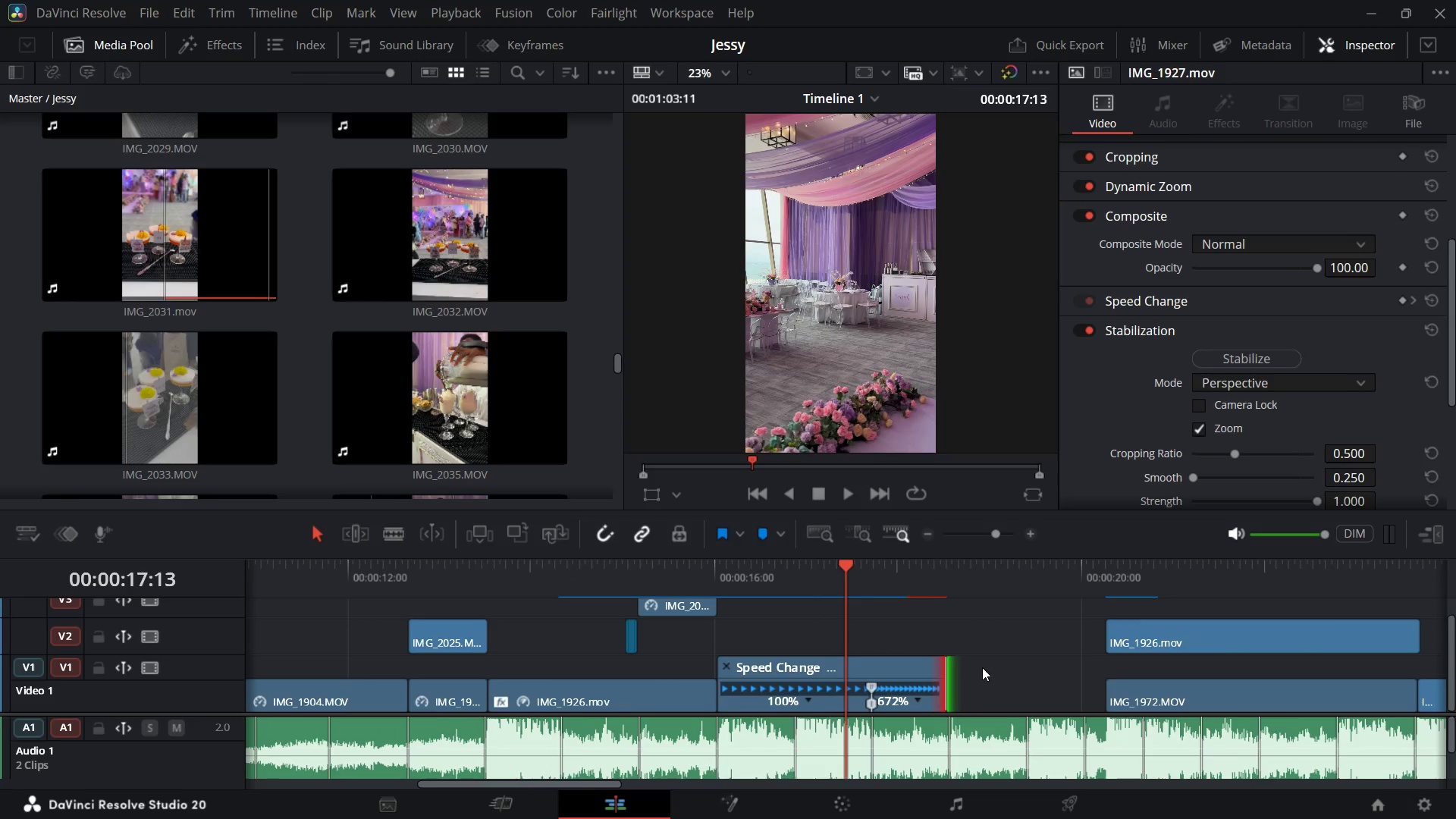 
key(Control+Minus)
 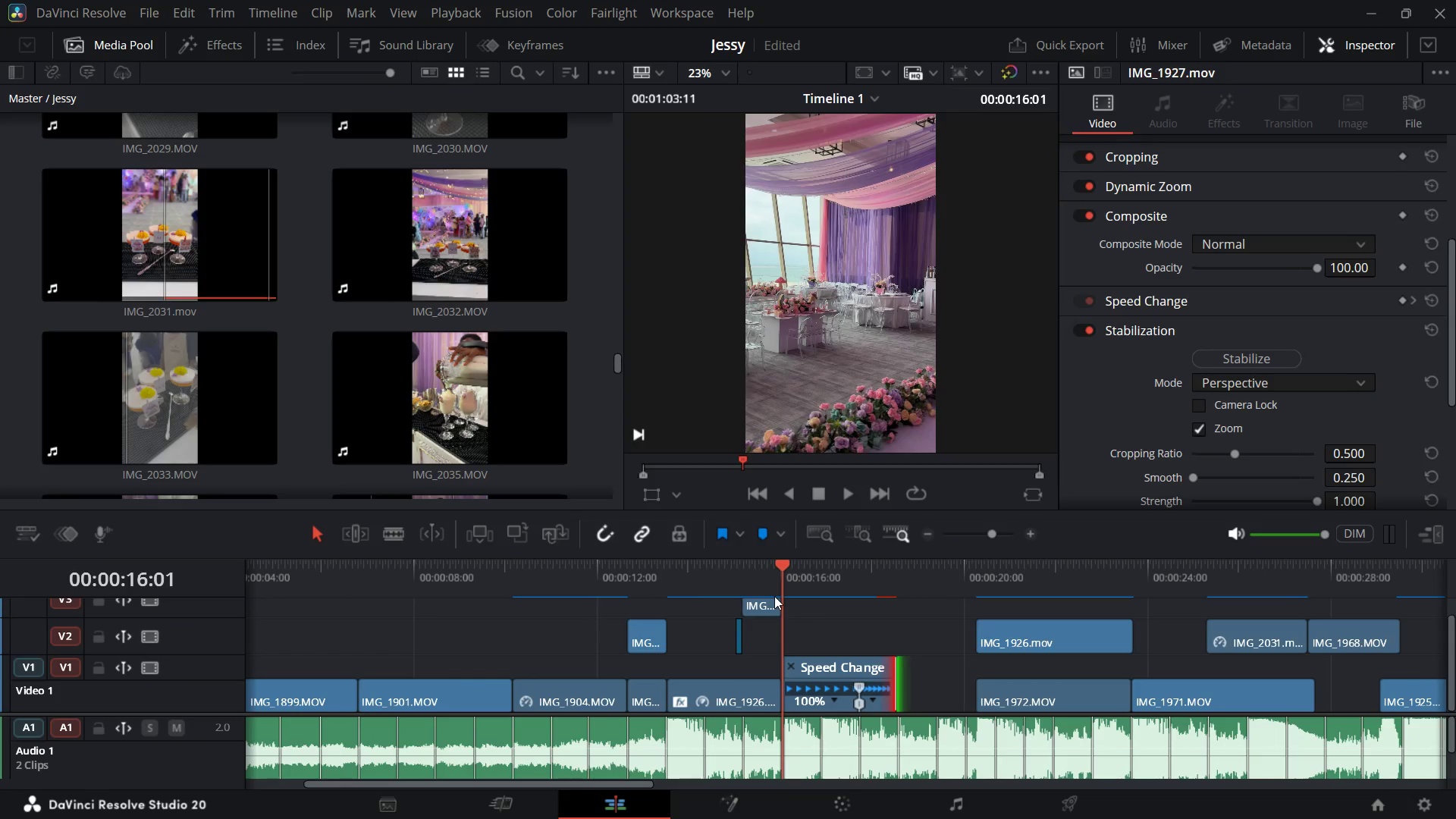 
key(Space)
 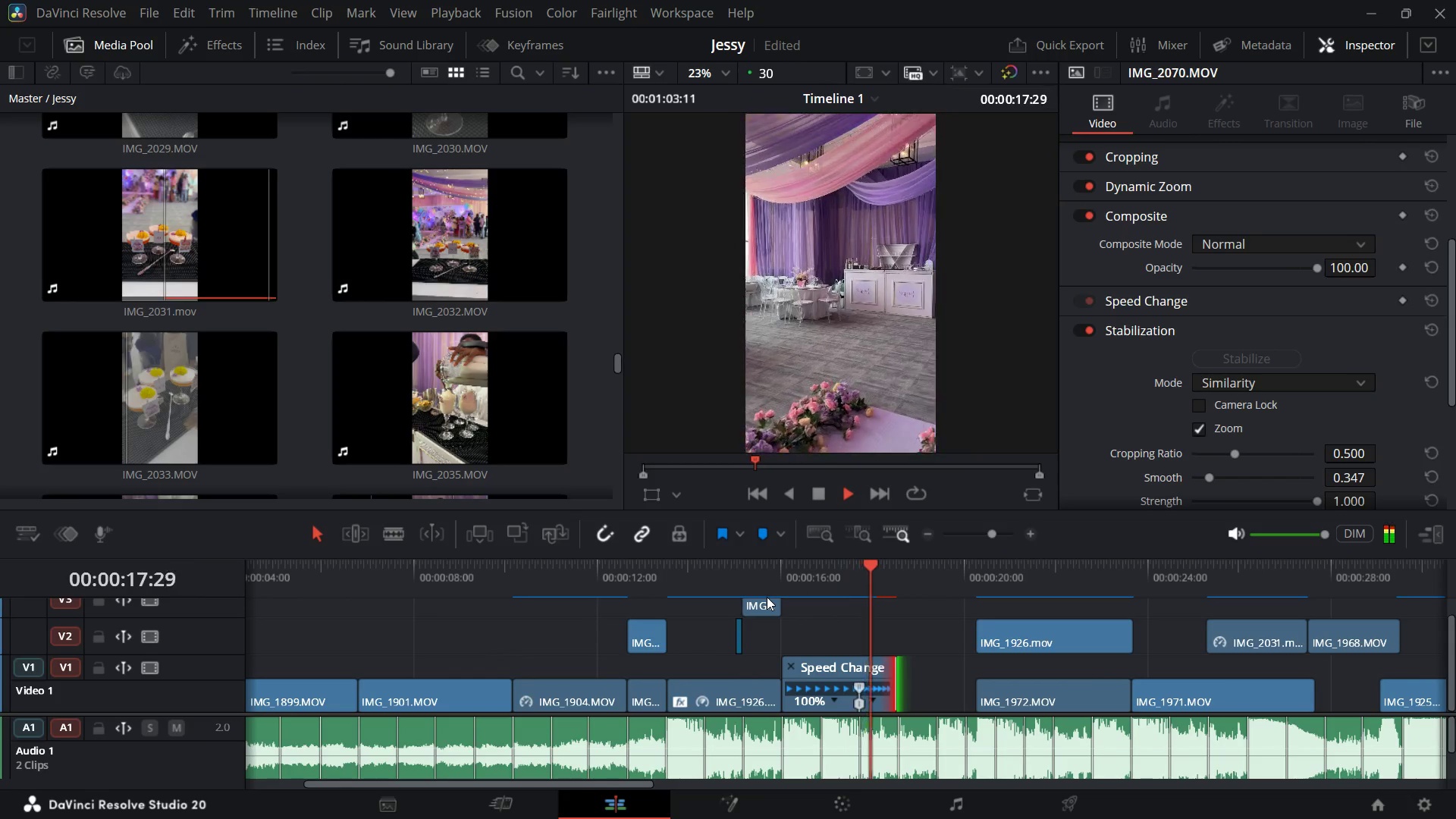 
key(Space)
 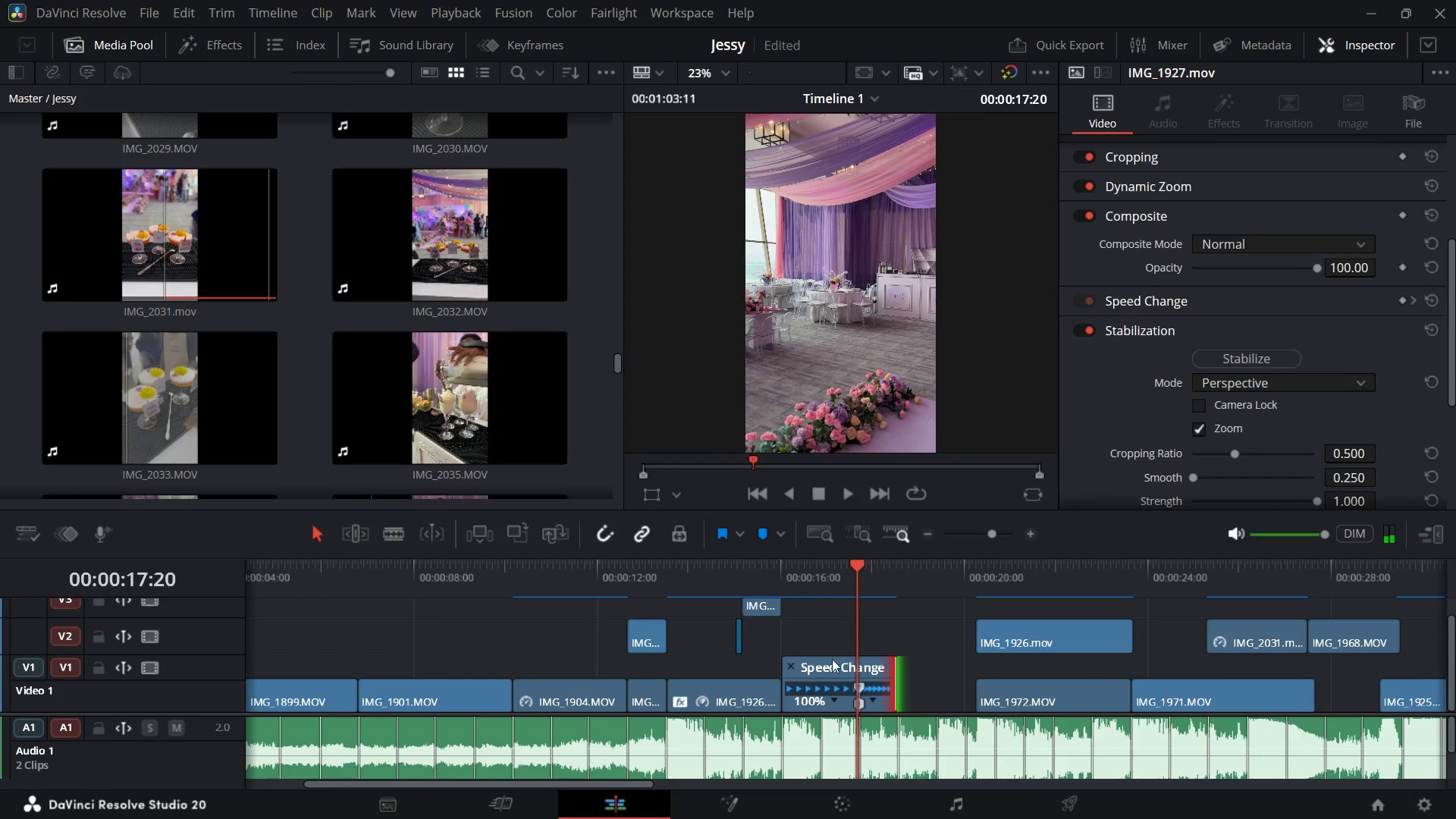 
left_click([843, 667])
 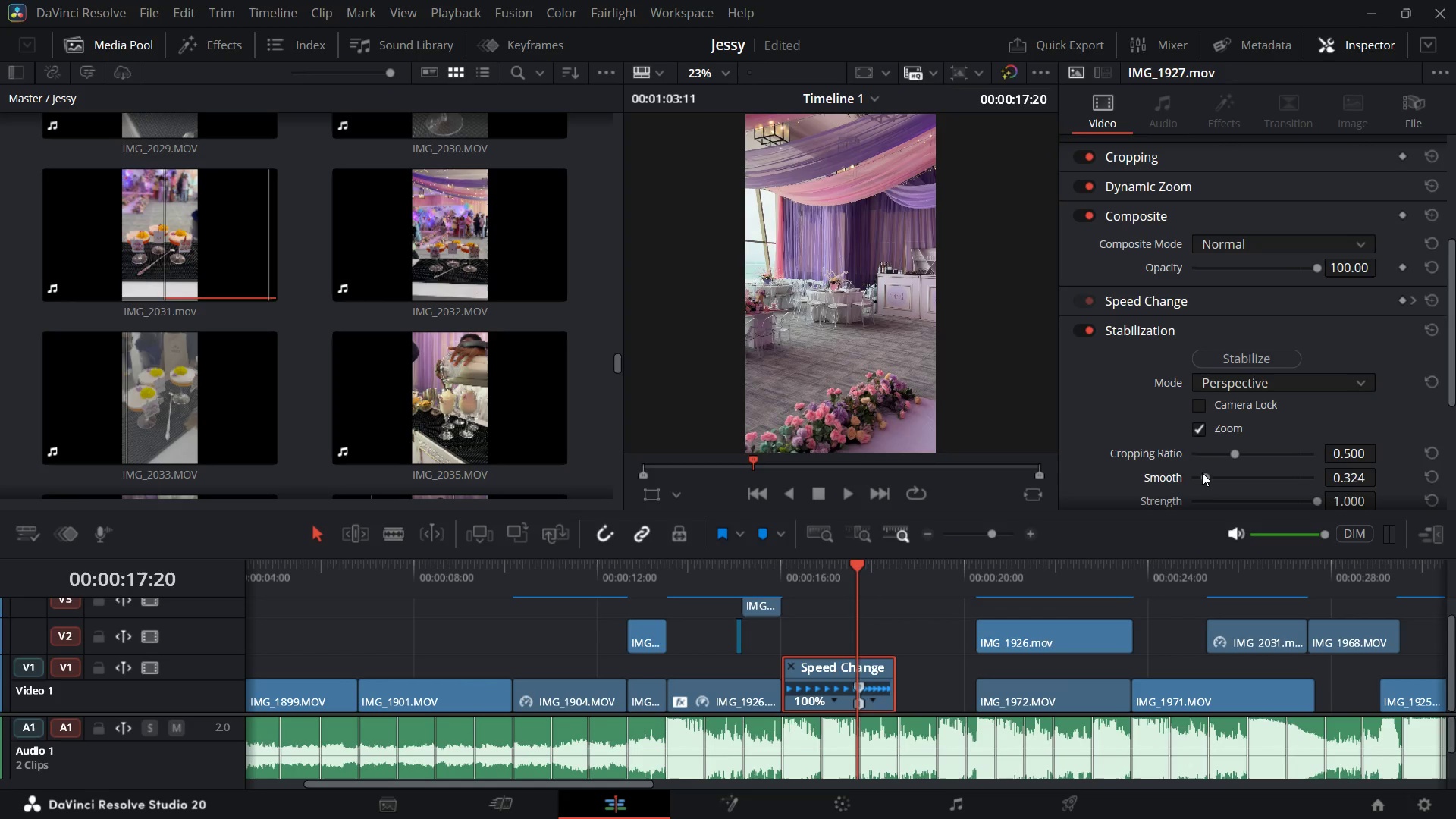 
wait(5.51)
 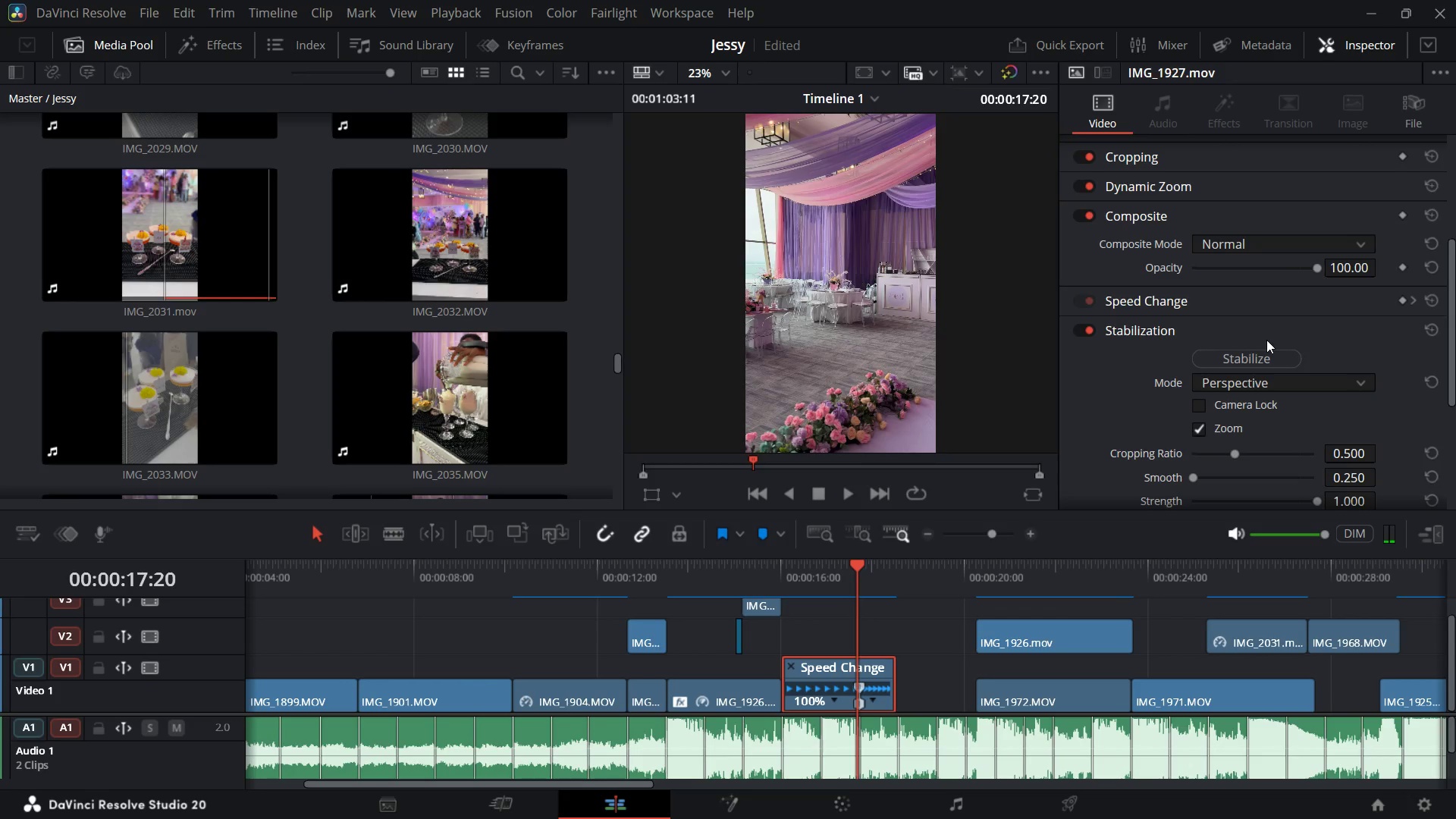 
double_click([1244, 378])
 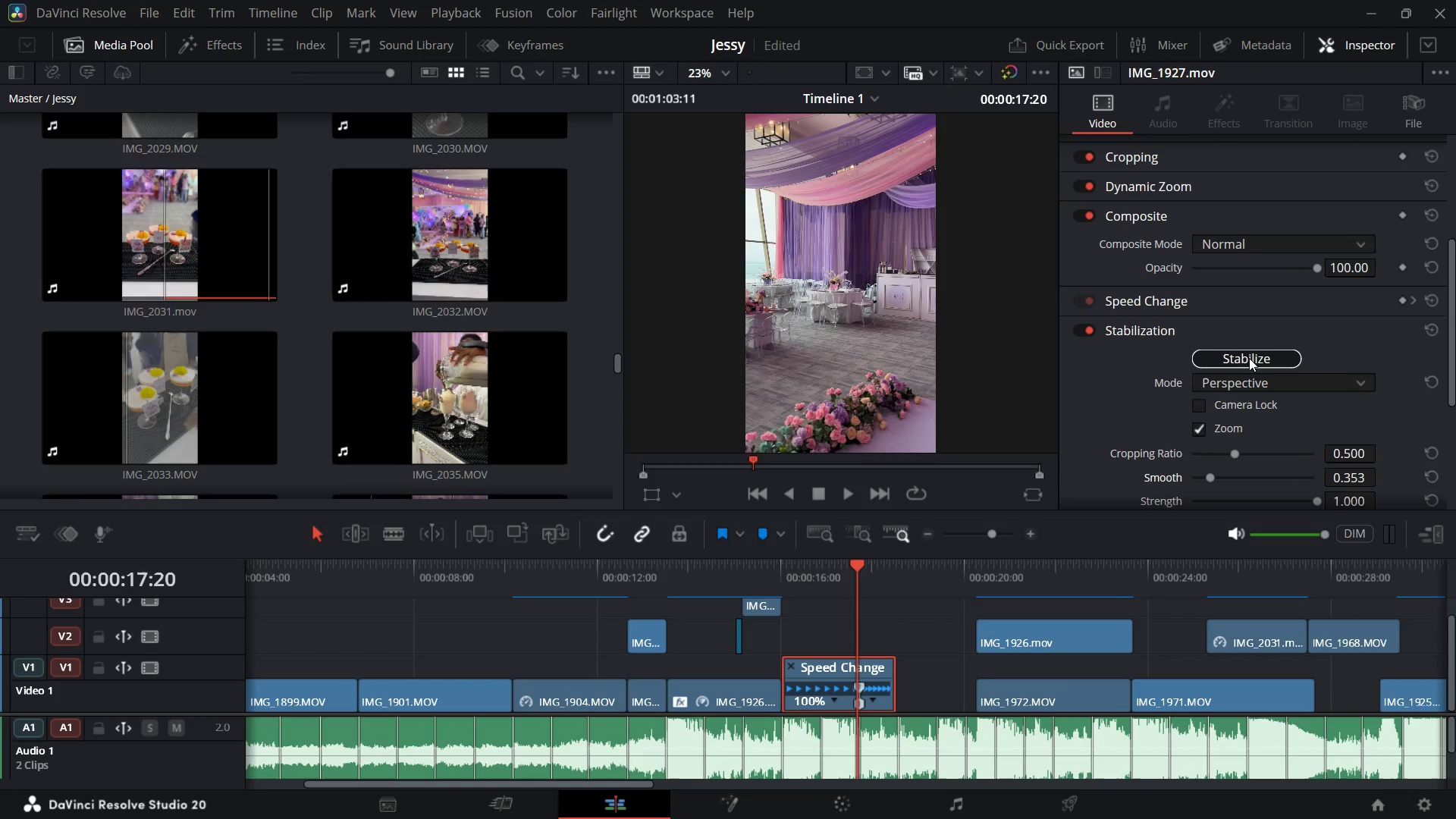 
left_click([1249, 358])
 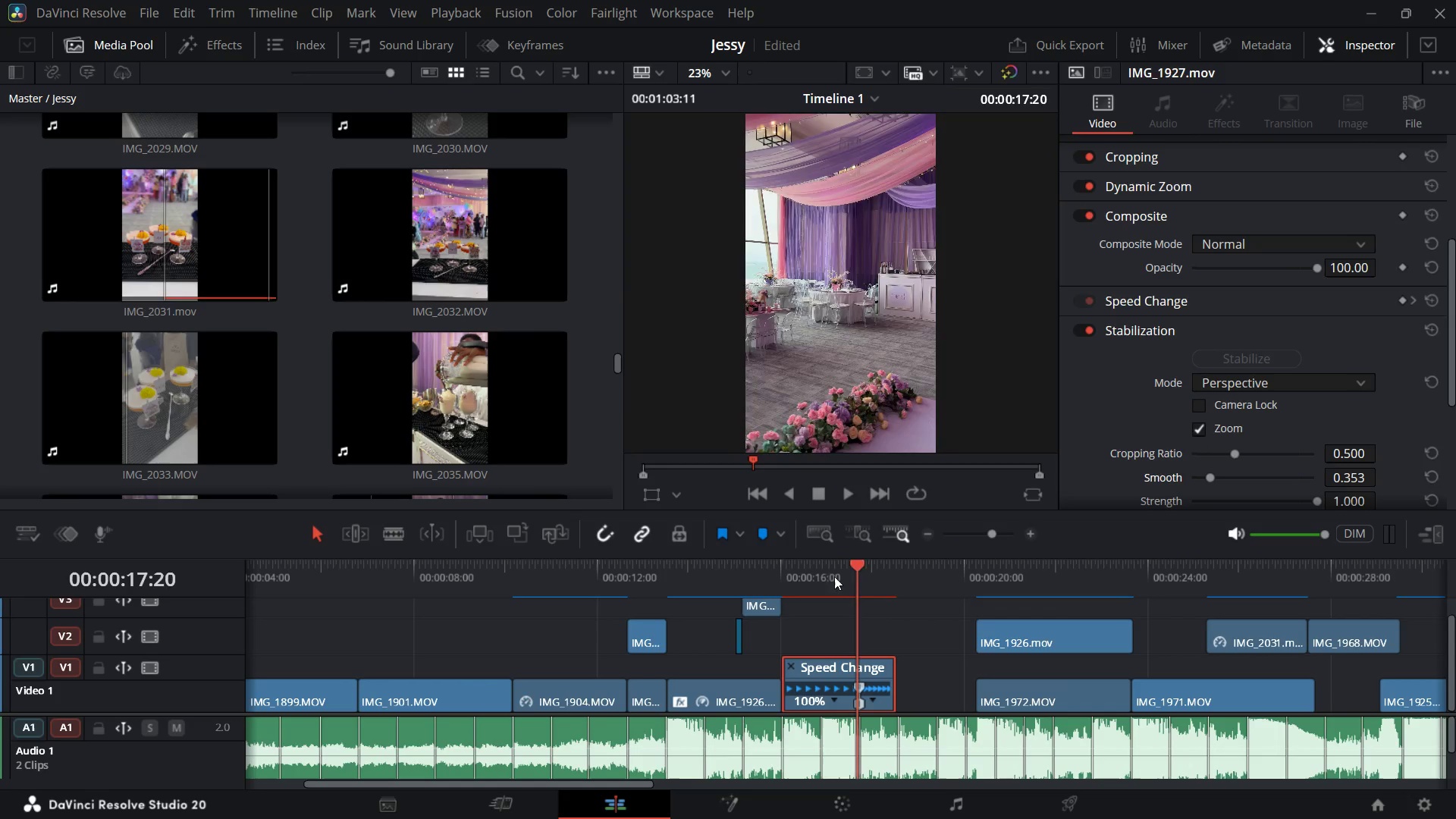 
key(Space)
 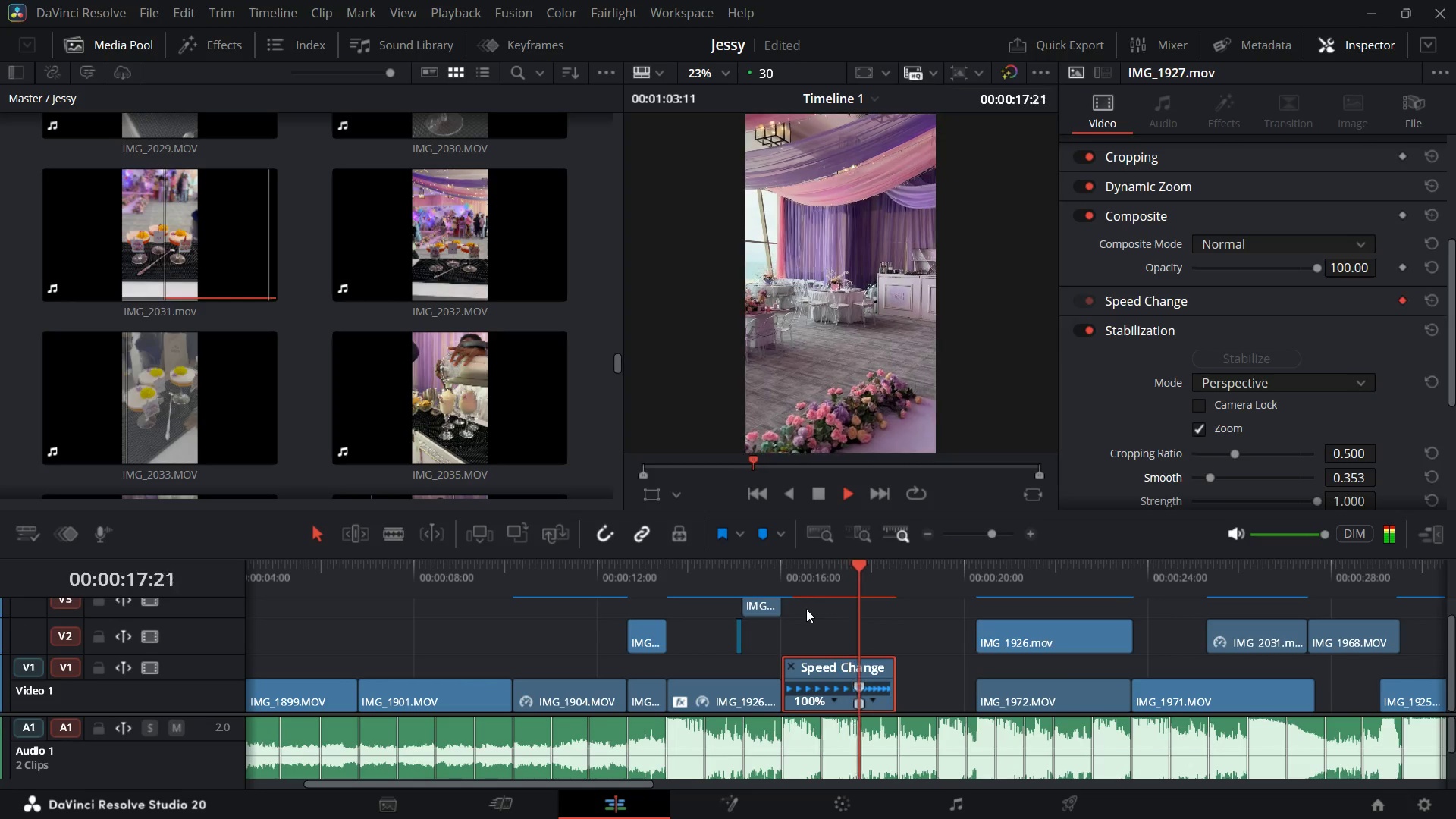 
key(Space)
 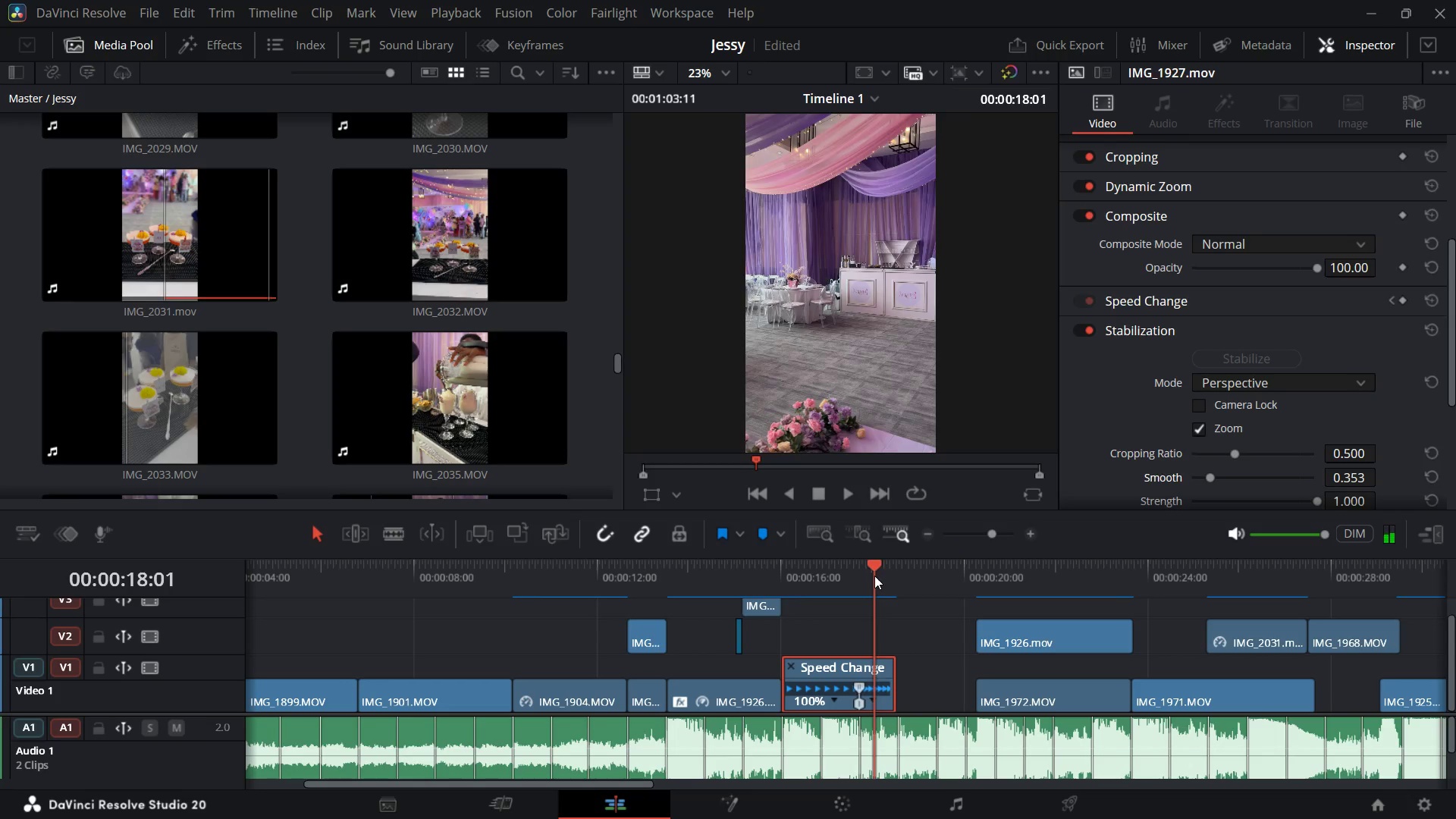 
key(Space)
 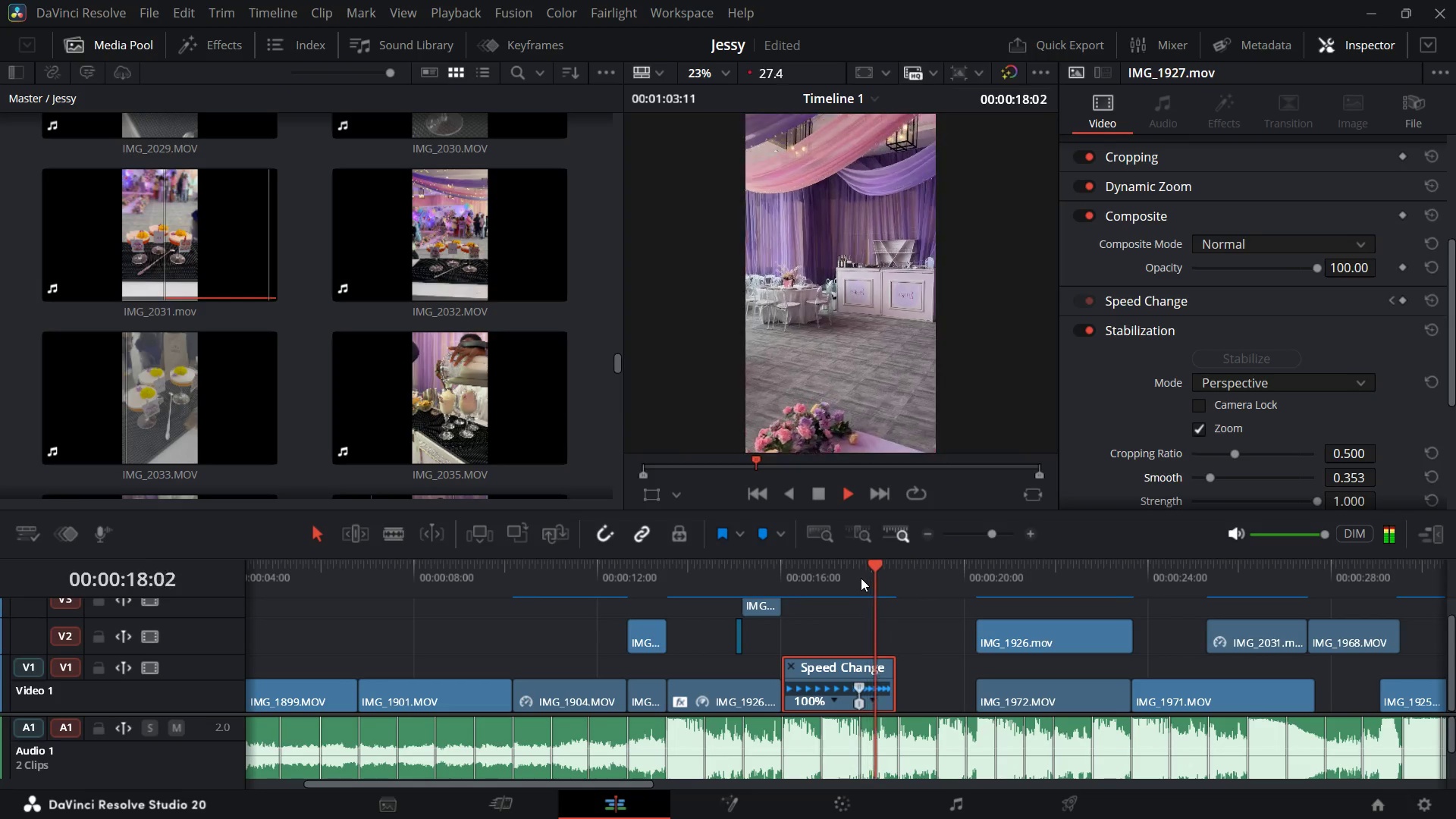 
key(Space)
 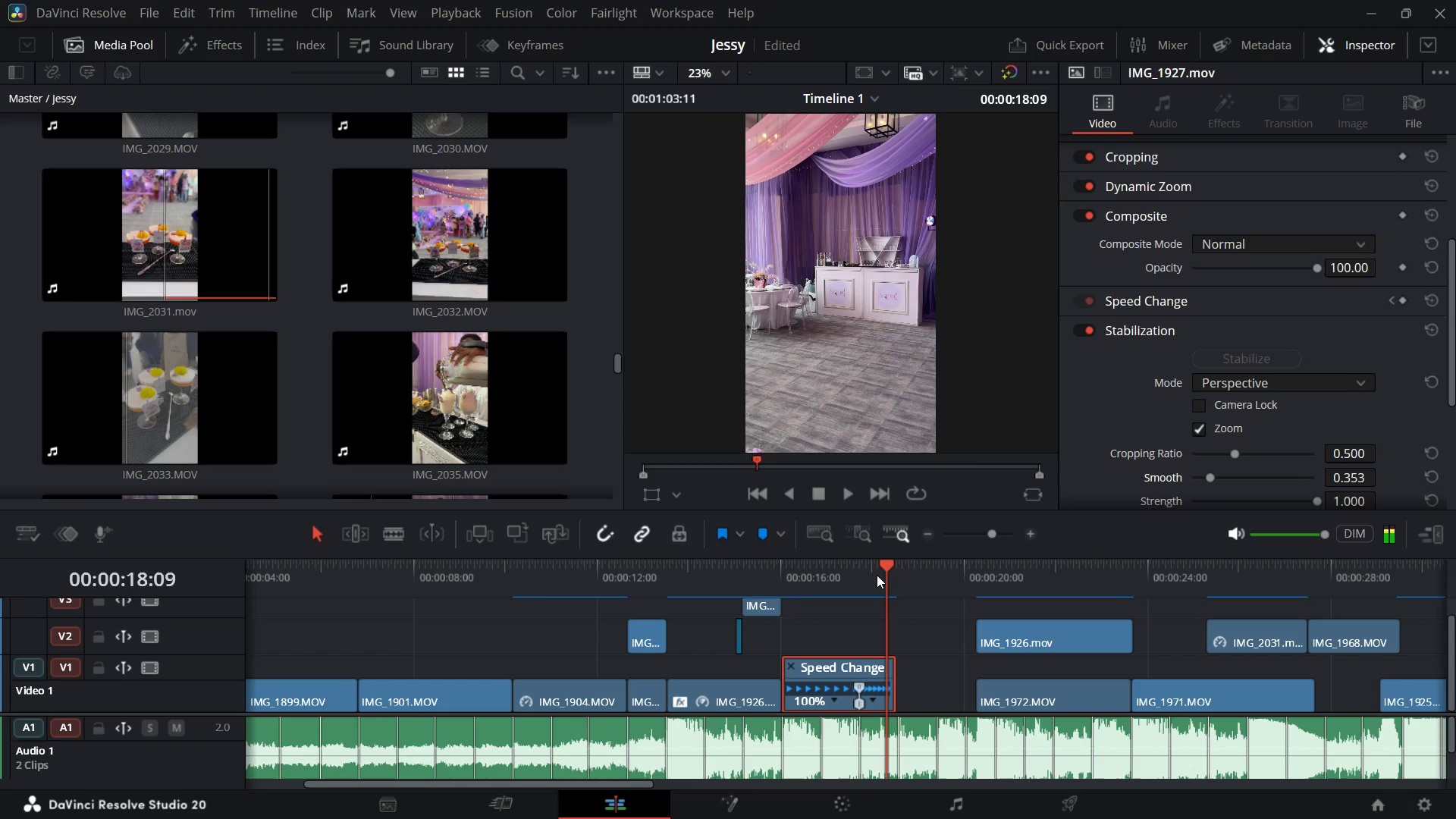 
key(Space)
 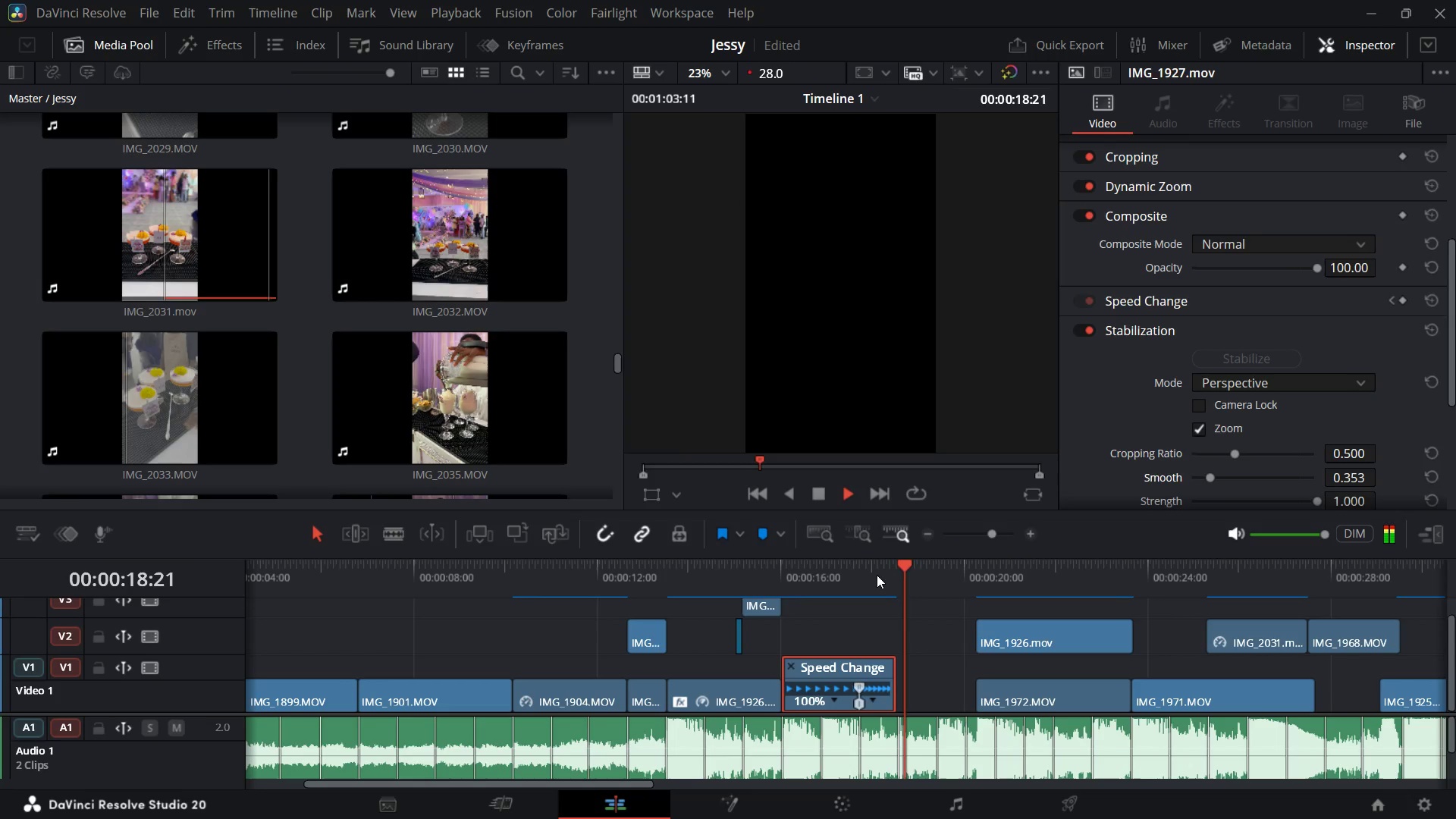 
key(Space)
 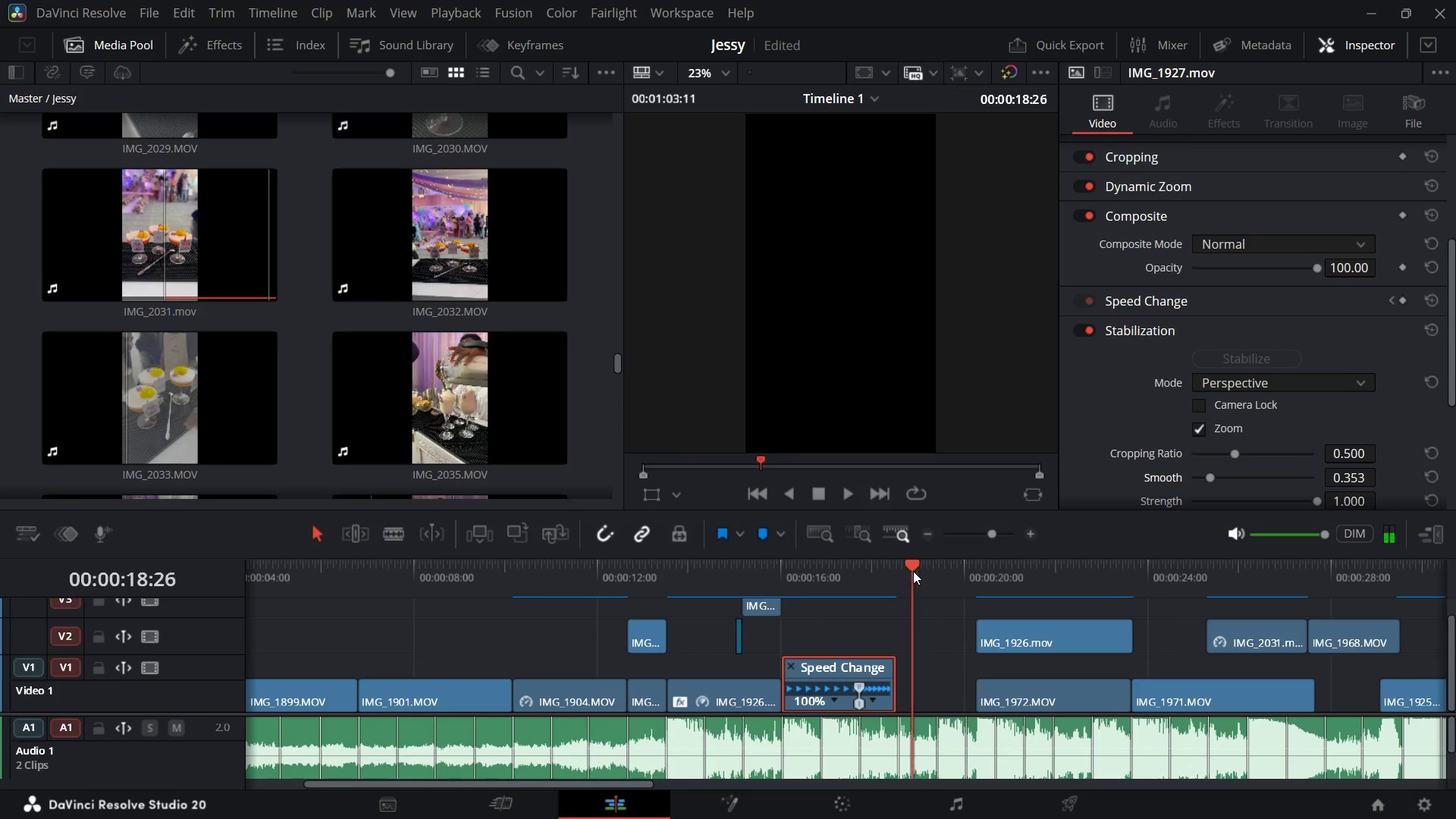 
key(Space)
 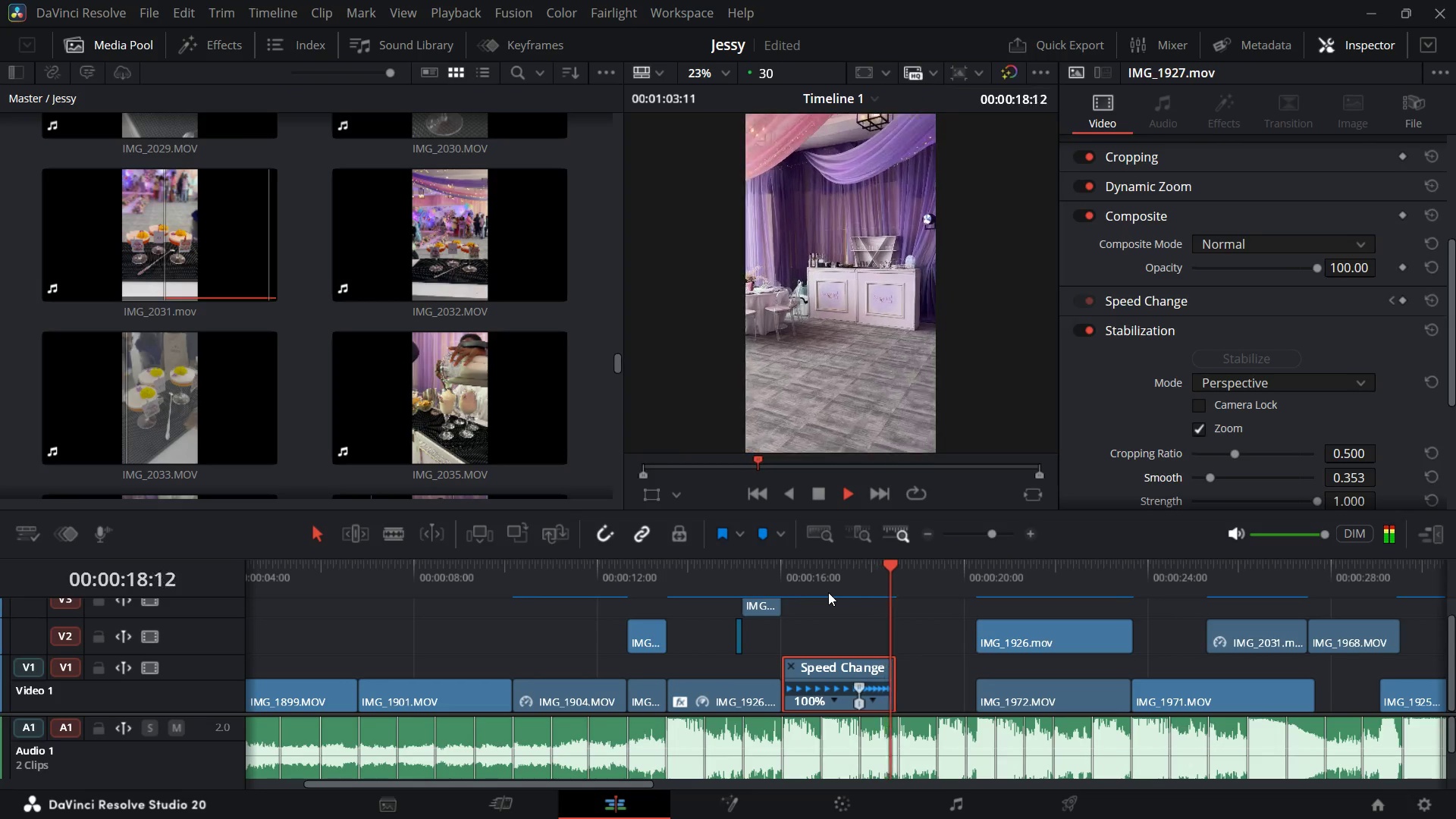 
key(Space)
 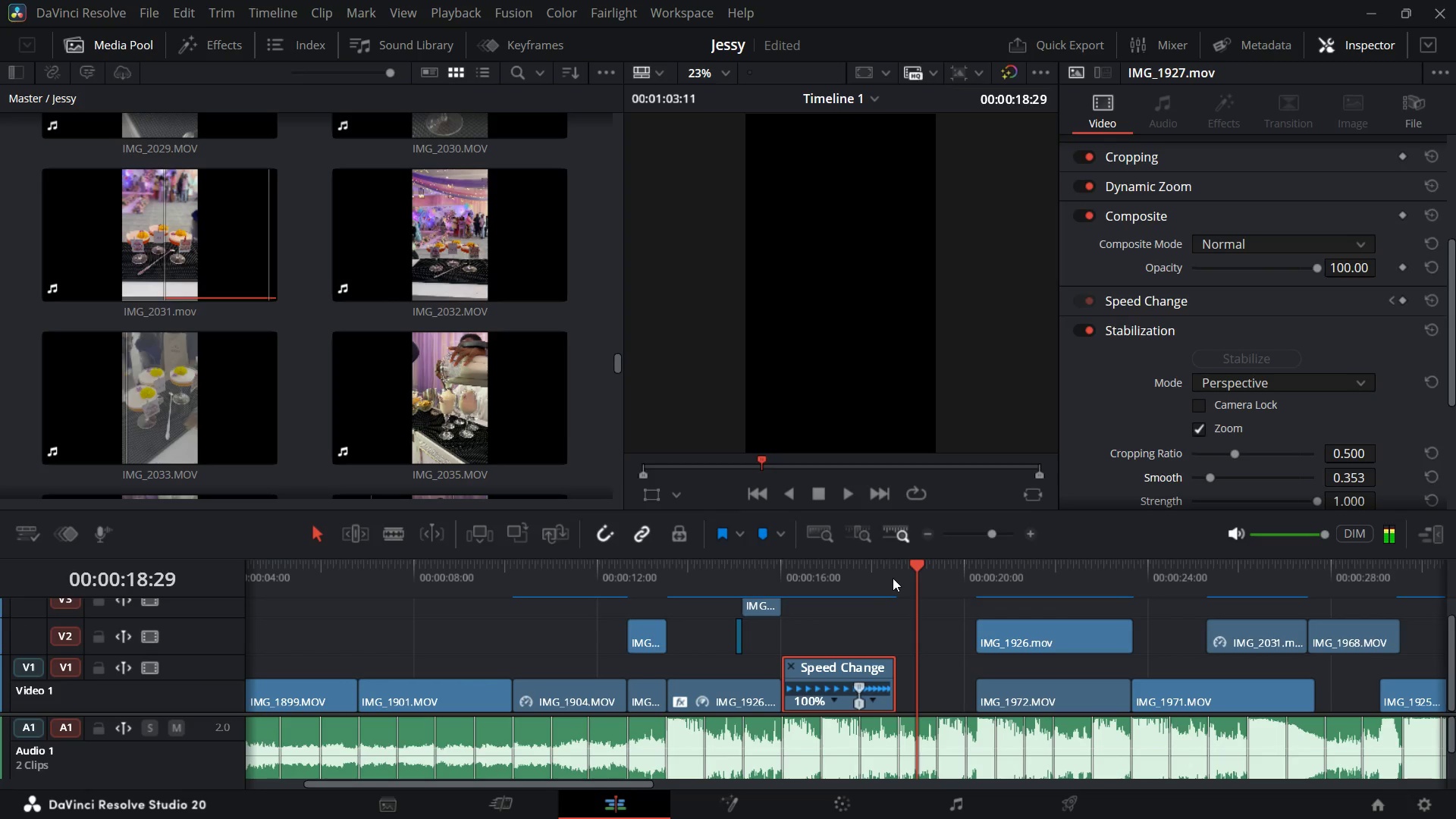 
key(Space)
 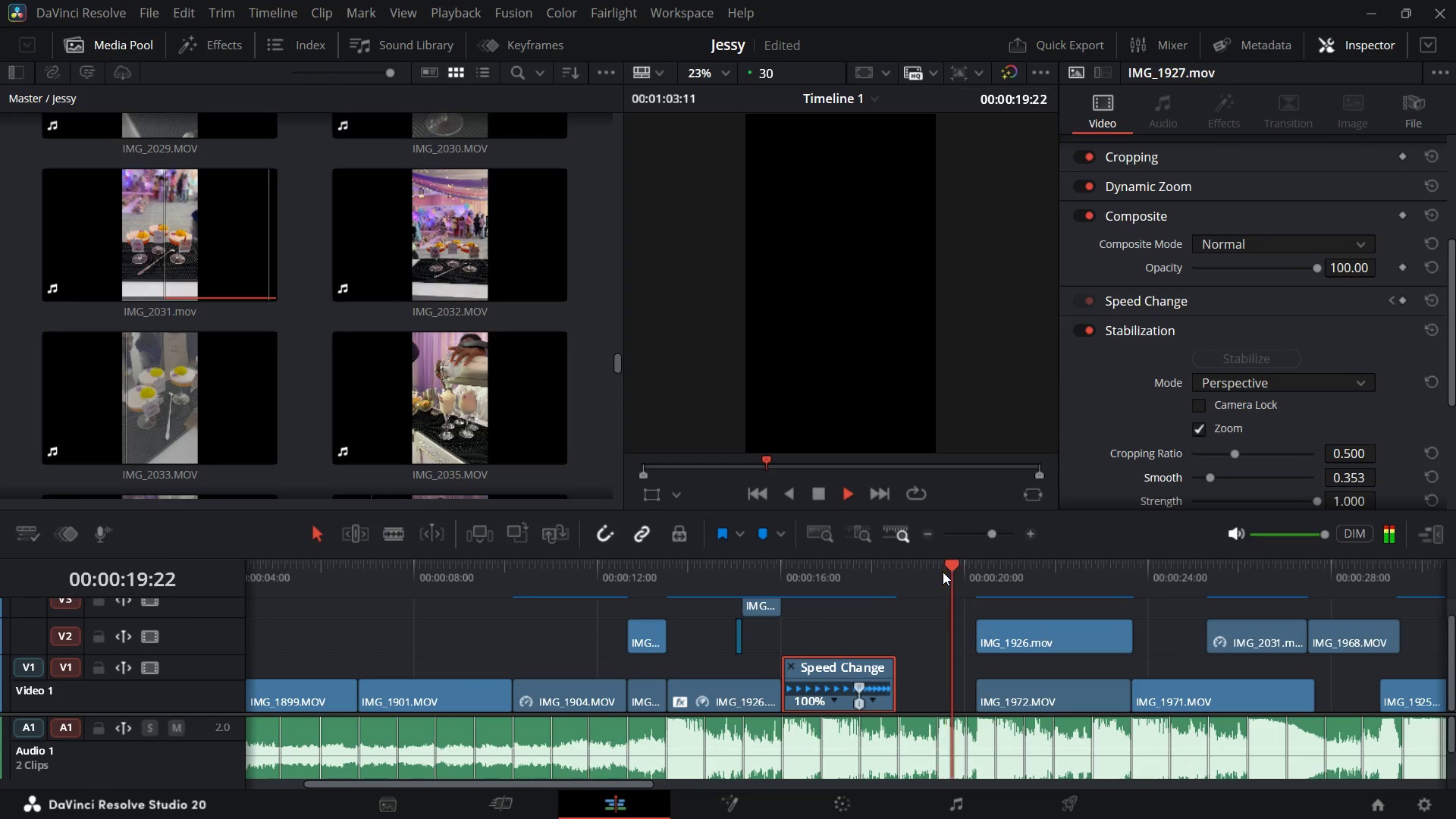 
key(Space)
 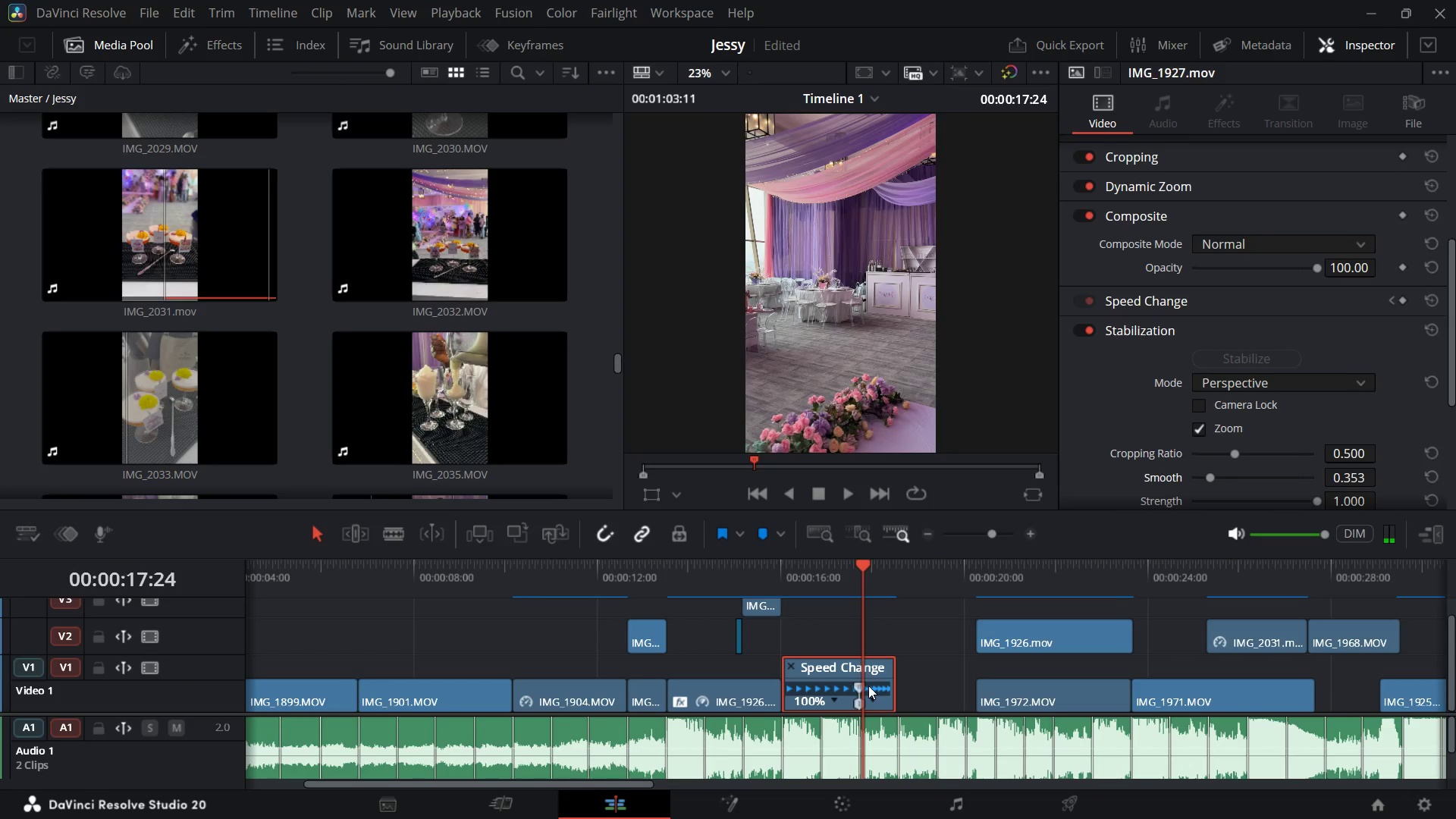 
wait(6.14)
 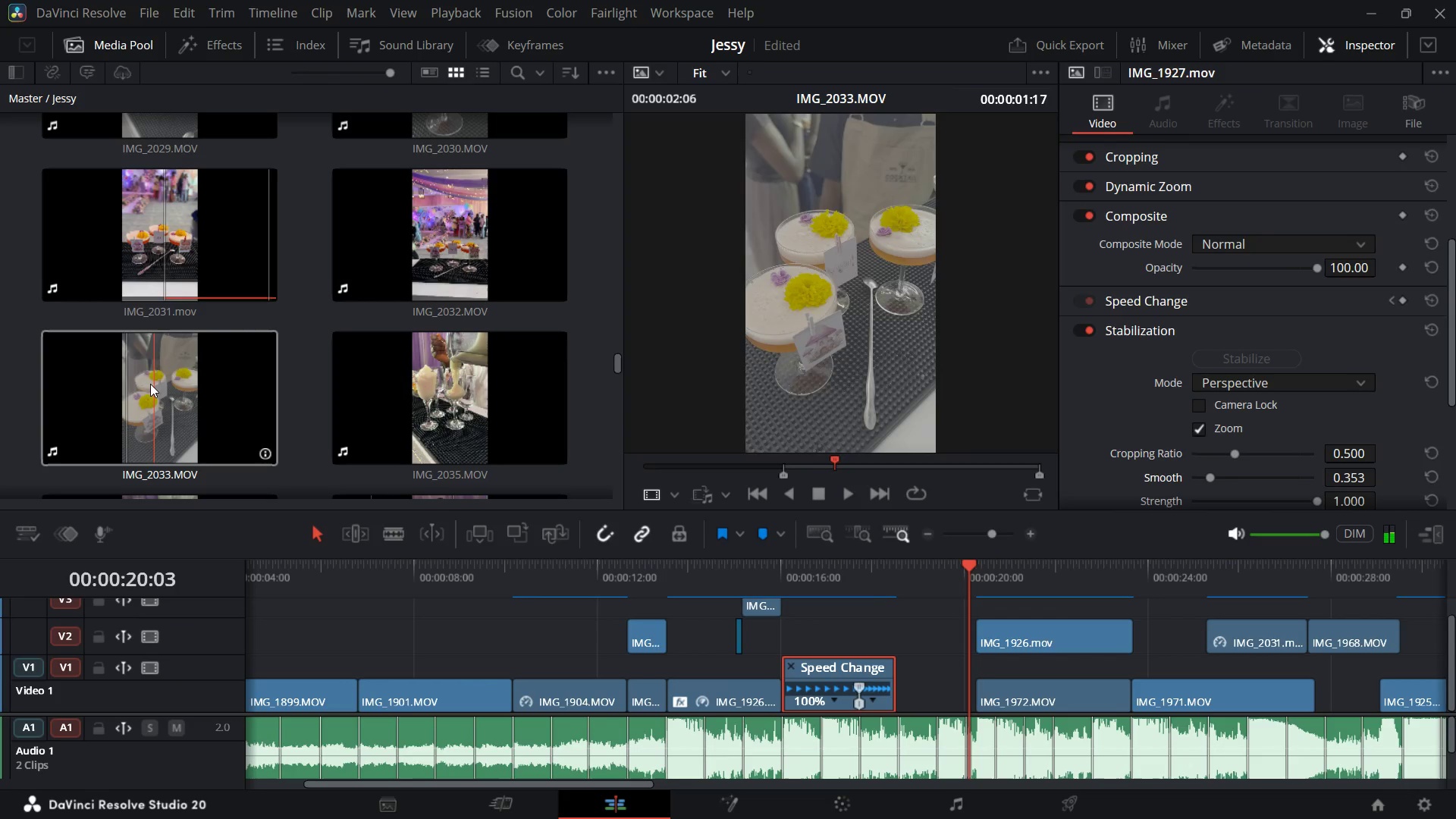 
left_click([740, 639])
 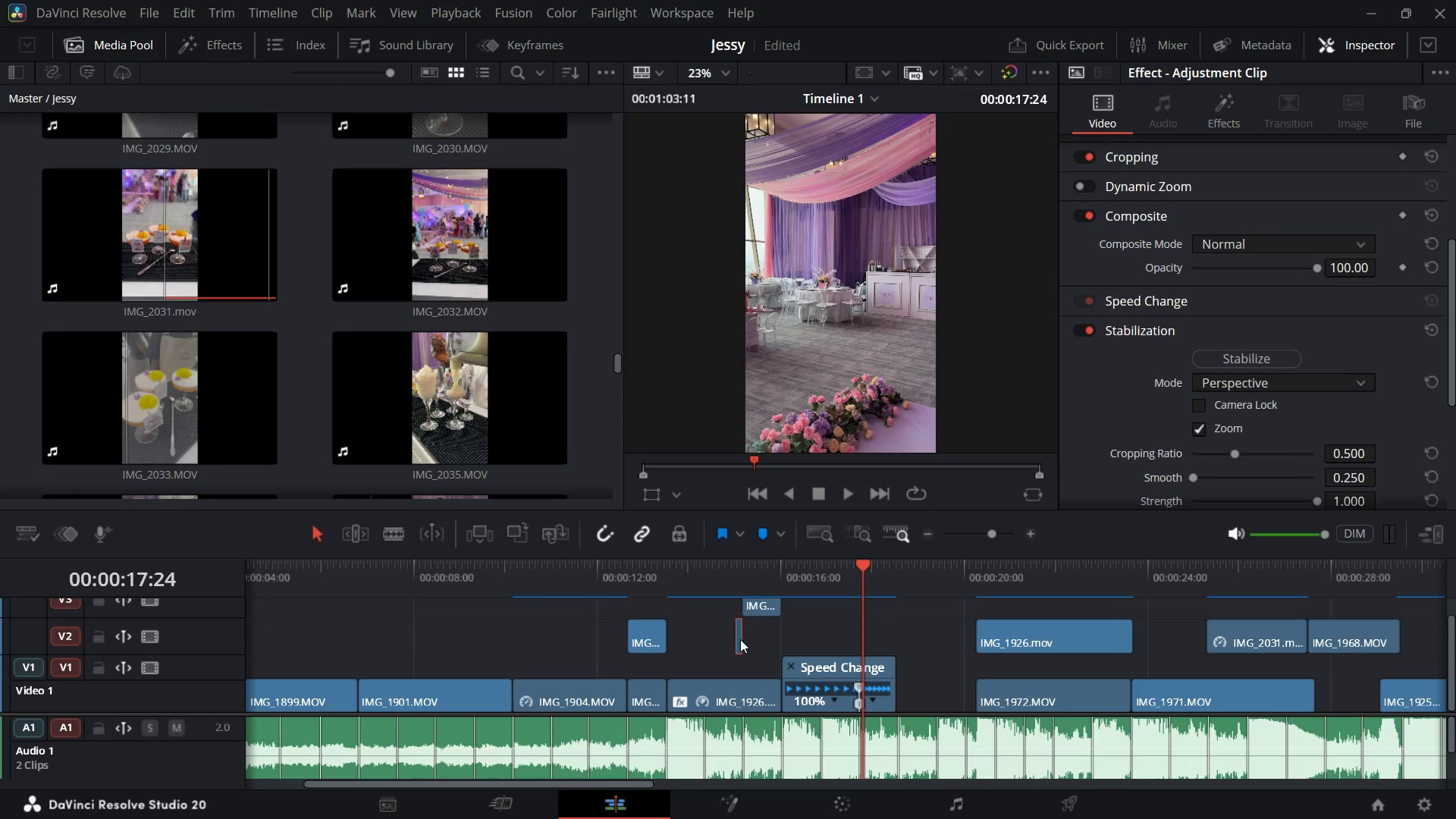 
hold_key(key=AltLeft, duration=3.92)
 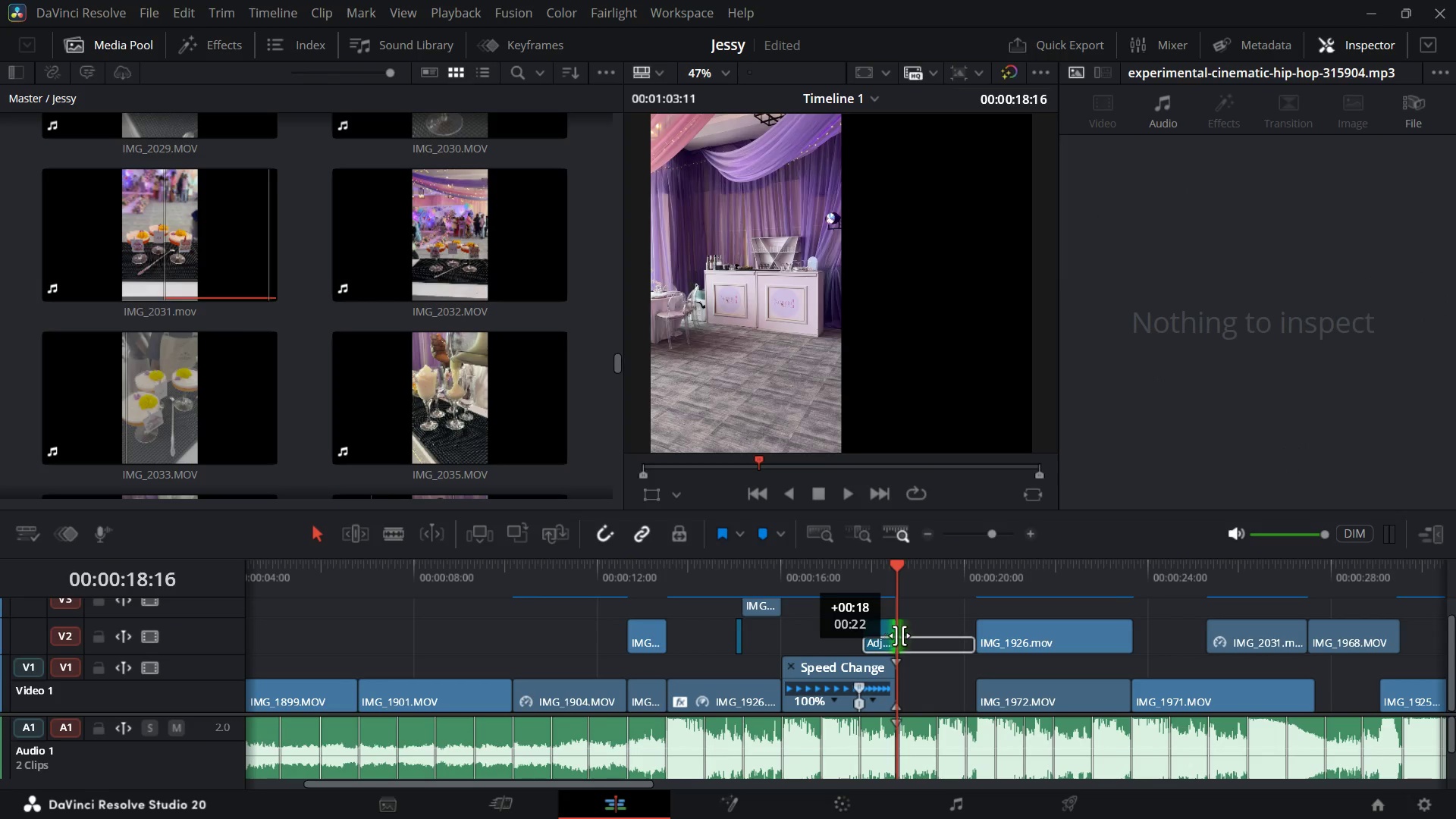 
wait(7.38)
 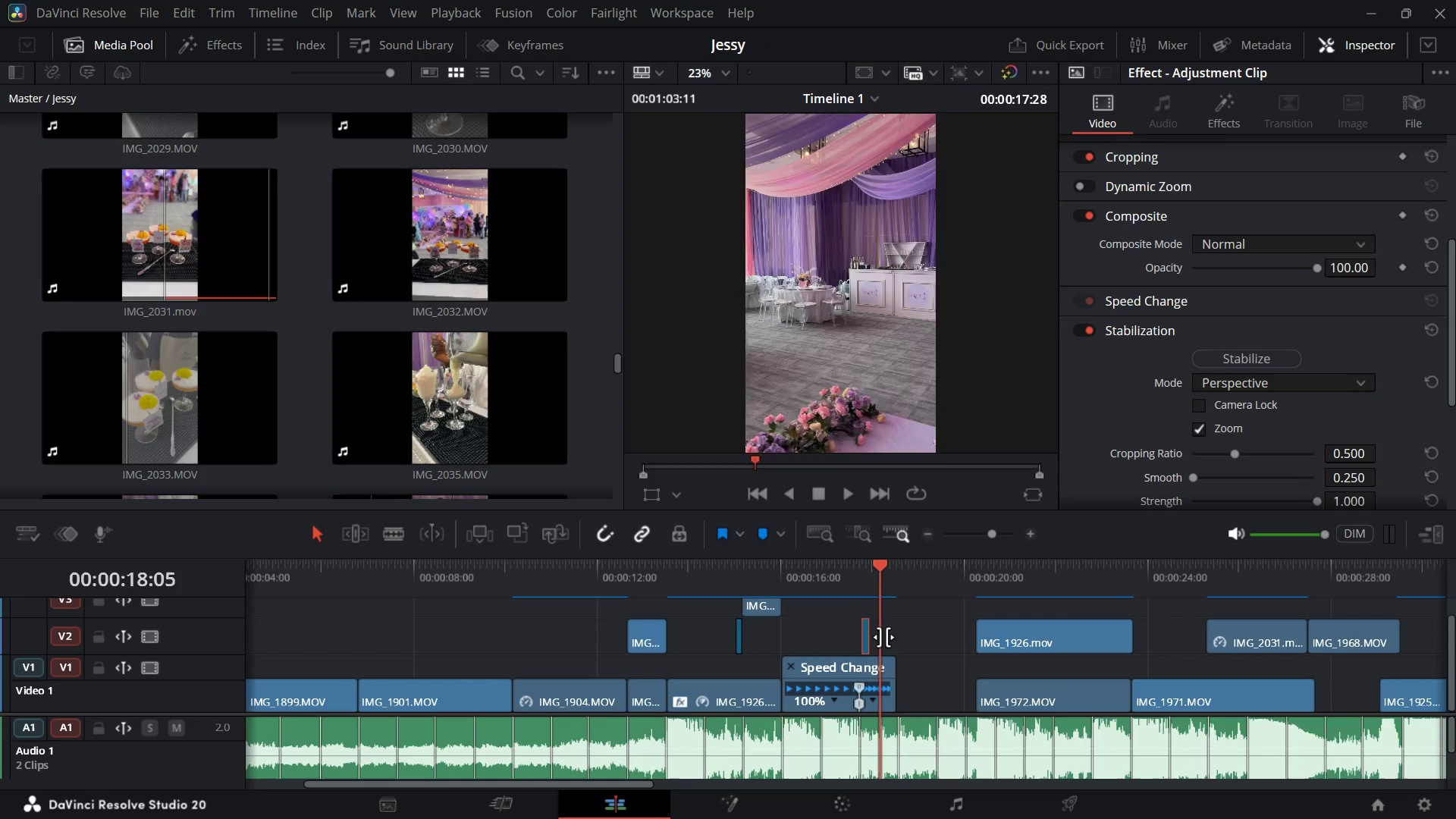 
key(Space)
 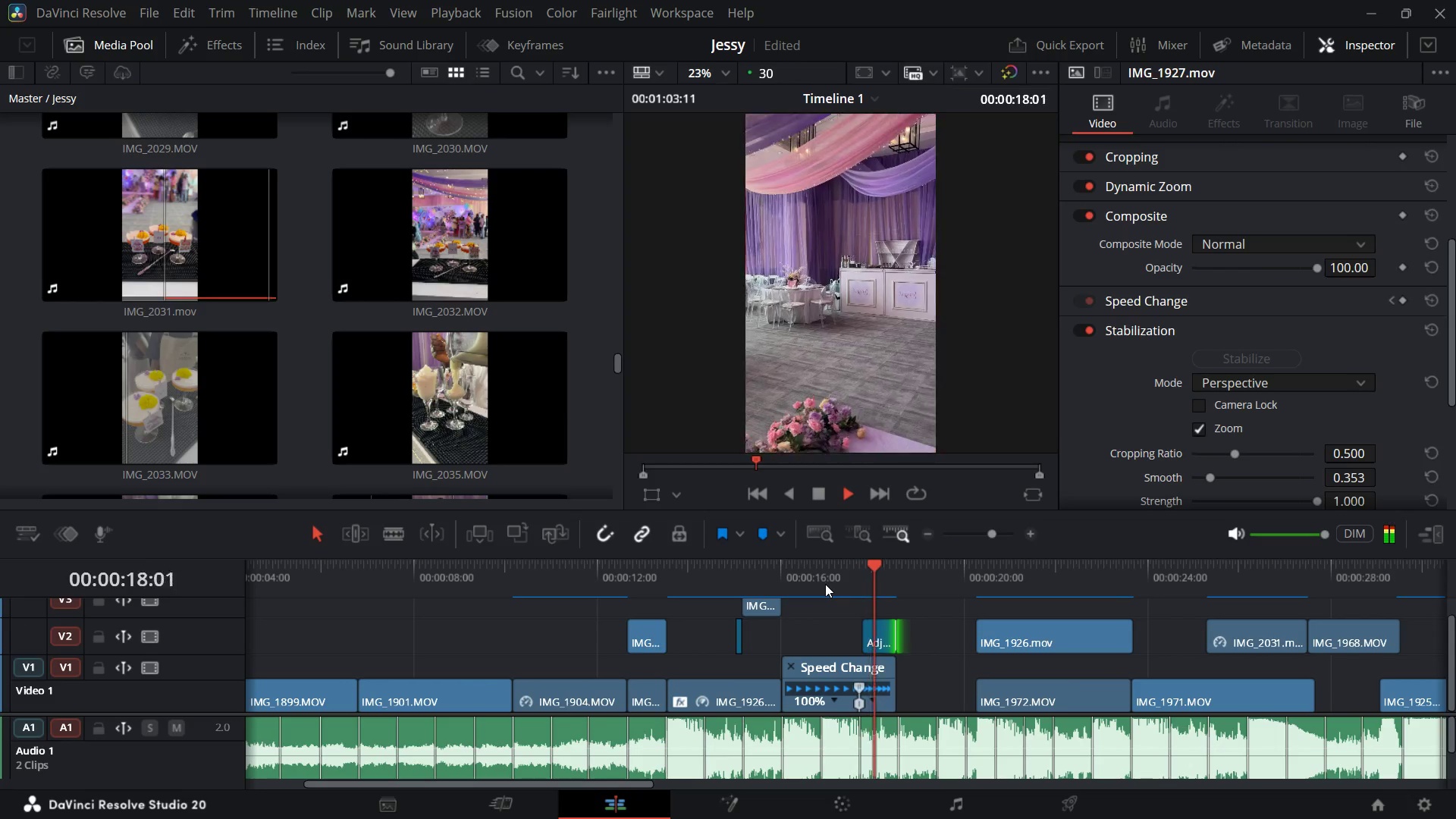 
key(Space)
 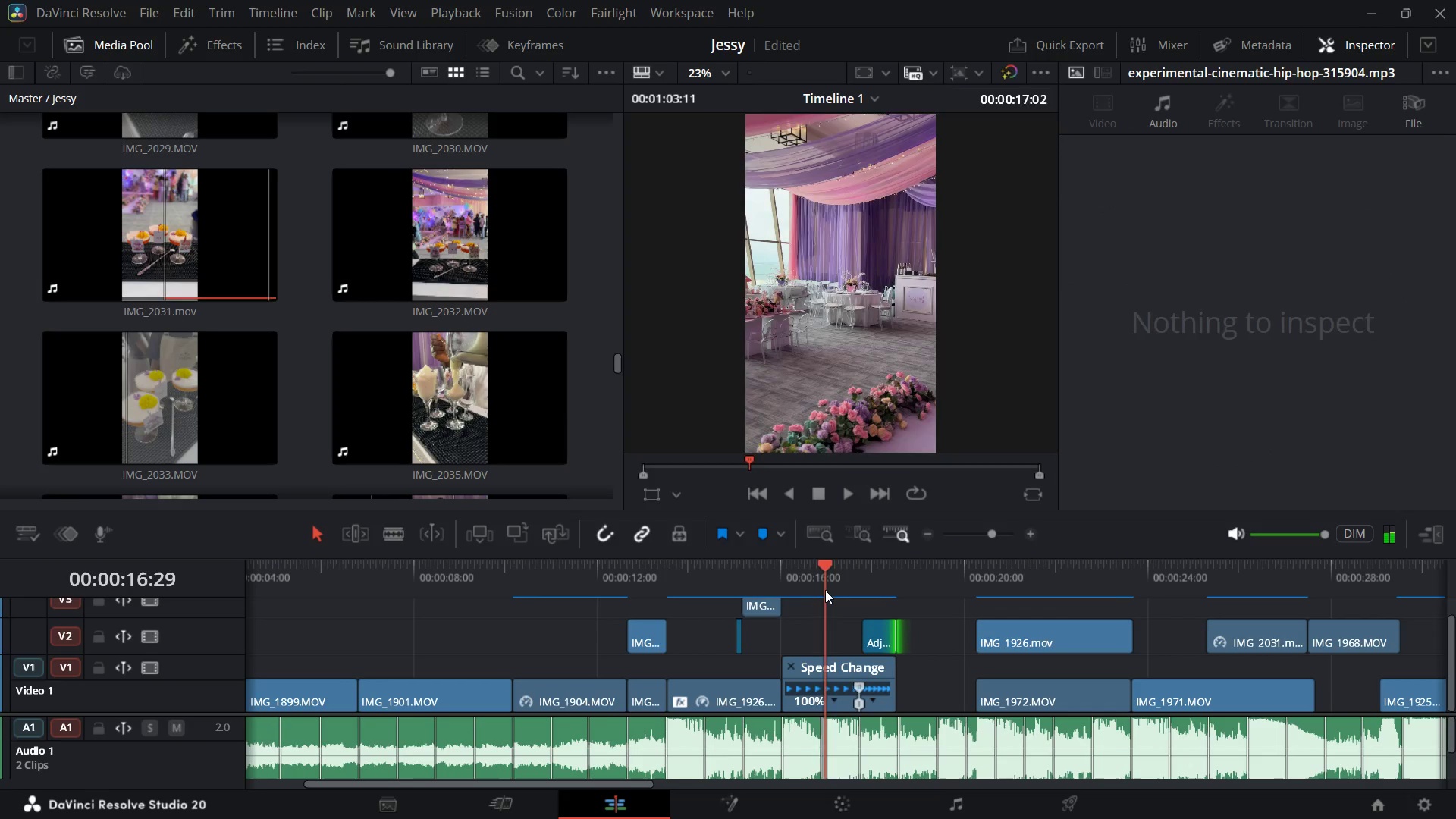 
key(Space)
 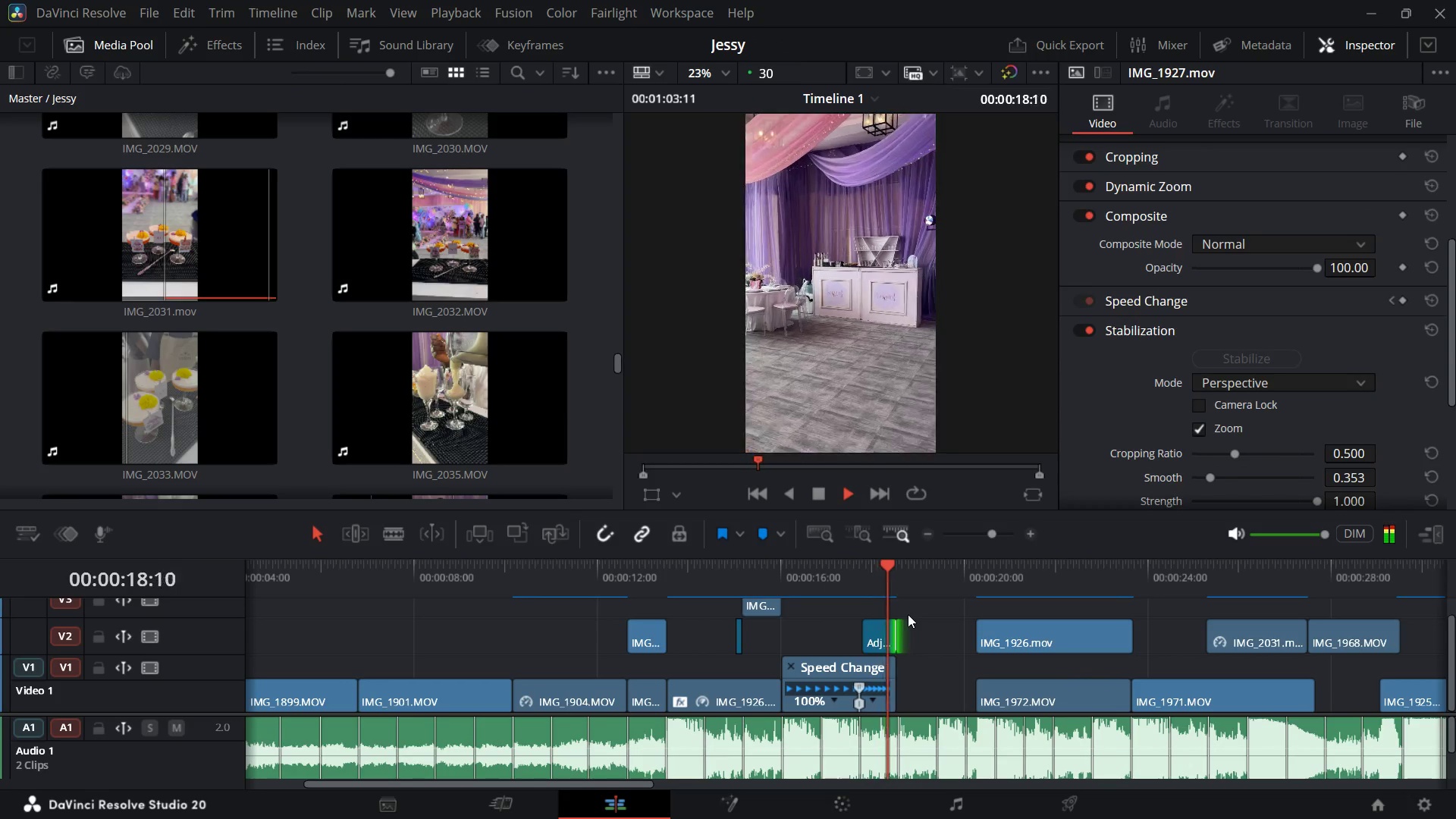 
key(Space)
 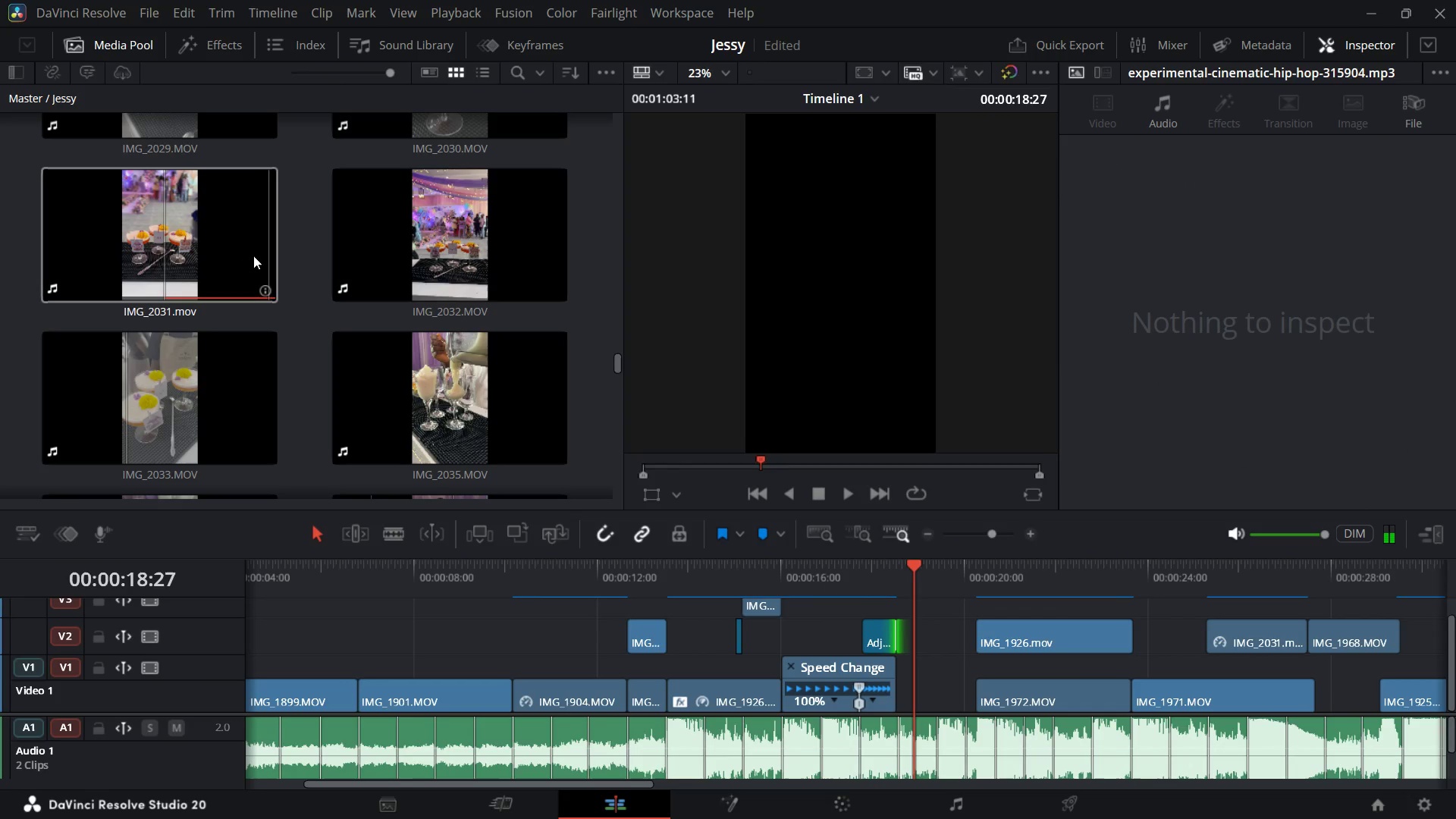 
scroll: coordinate [268, 285], scroll_direction: up, amount: 5.0
 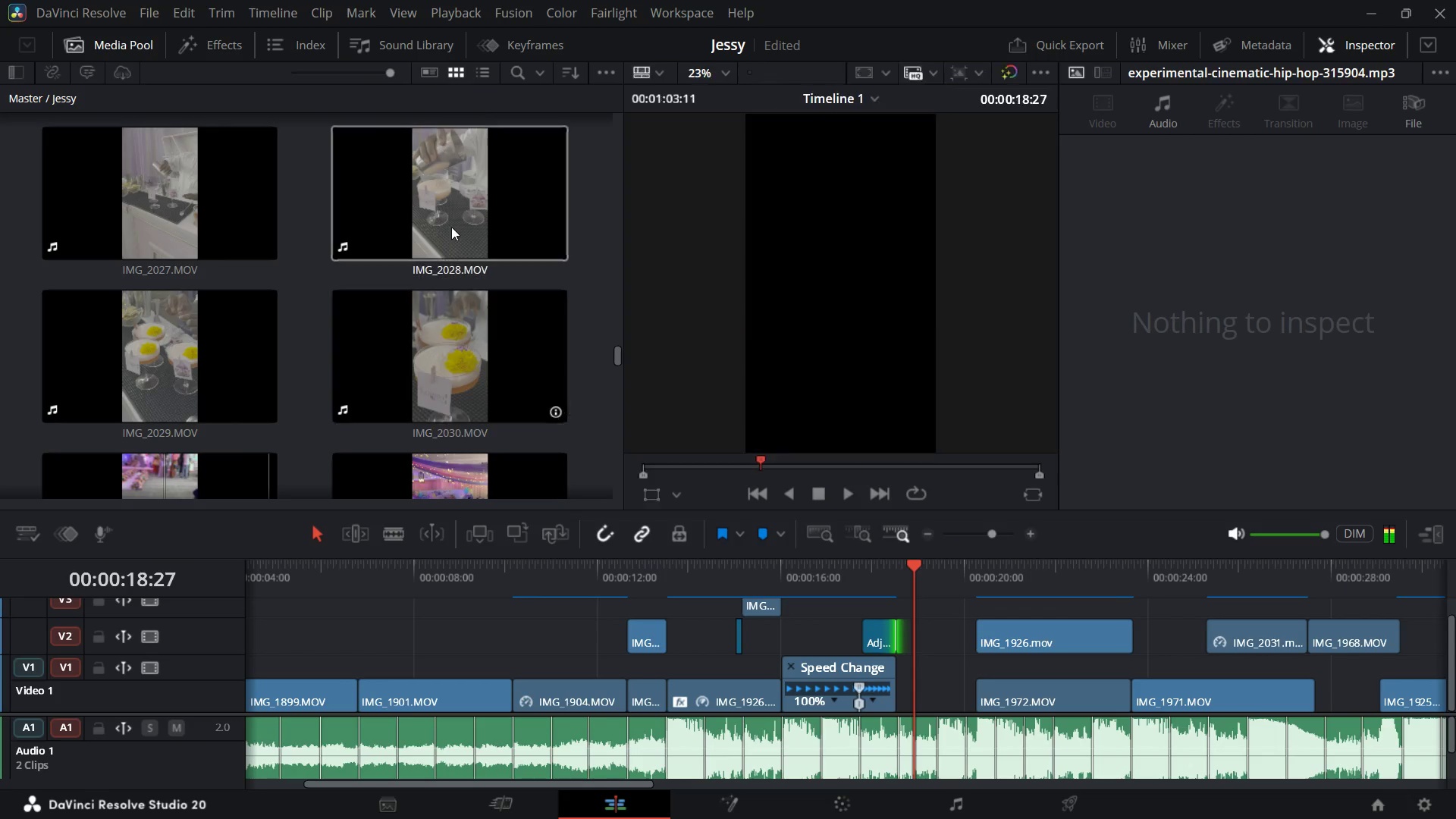 
wait(8.58)
 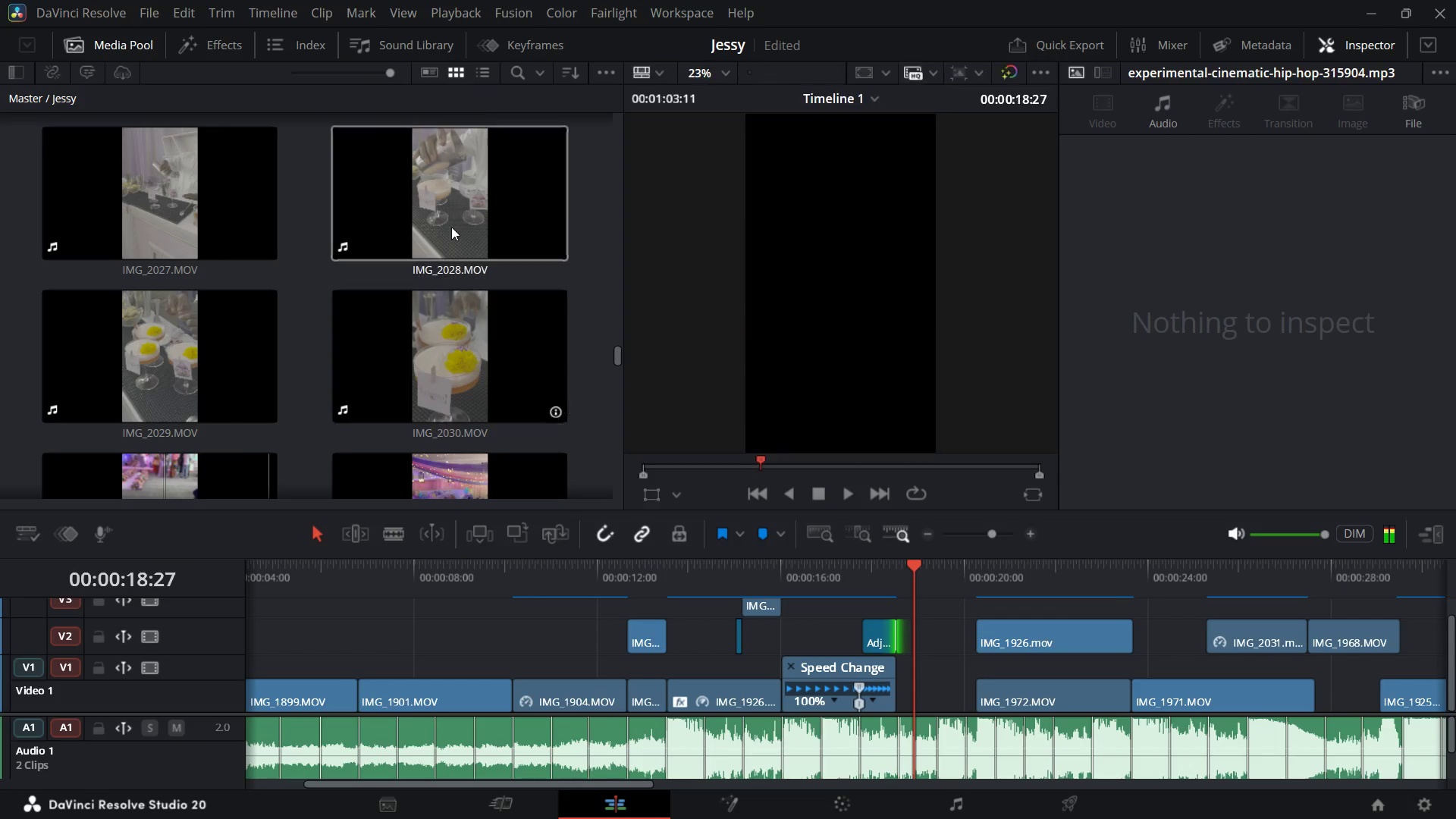 
double_click([188, 225])
 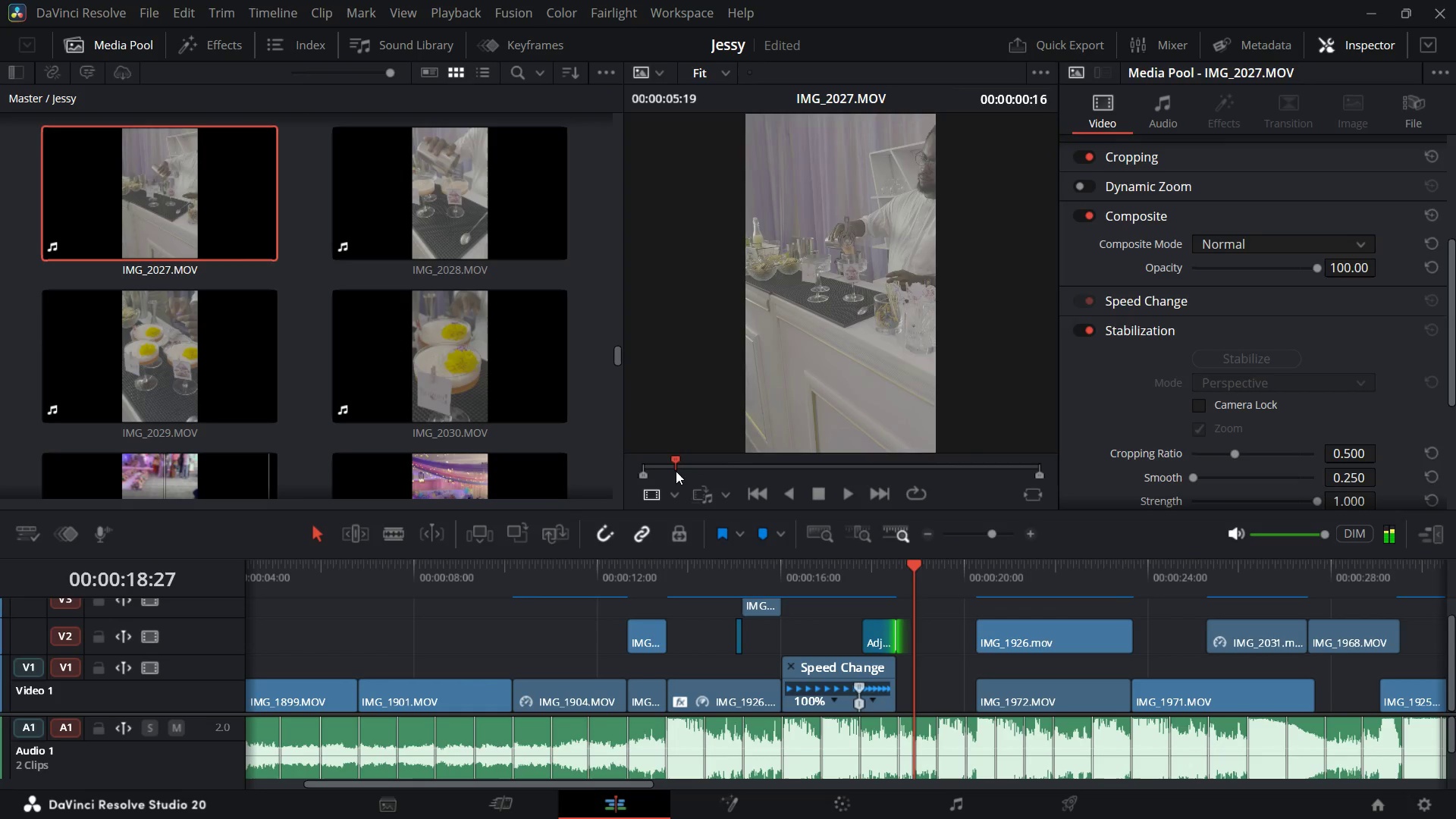 
wait(6.53)
 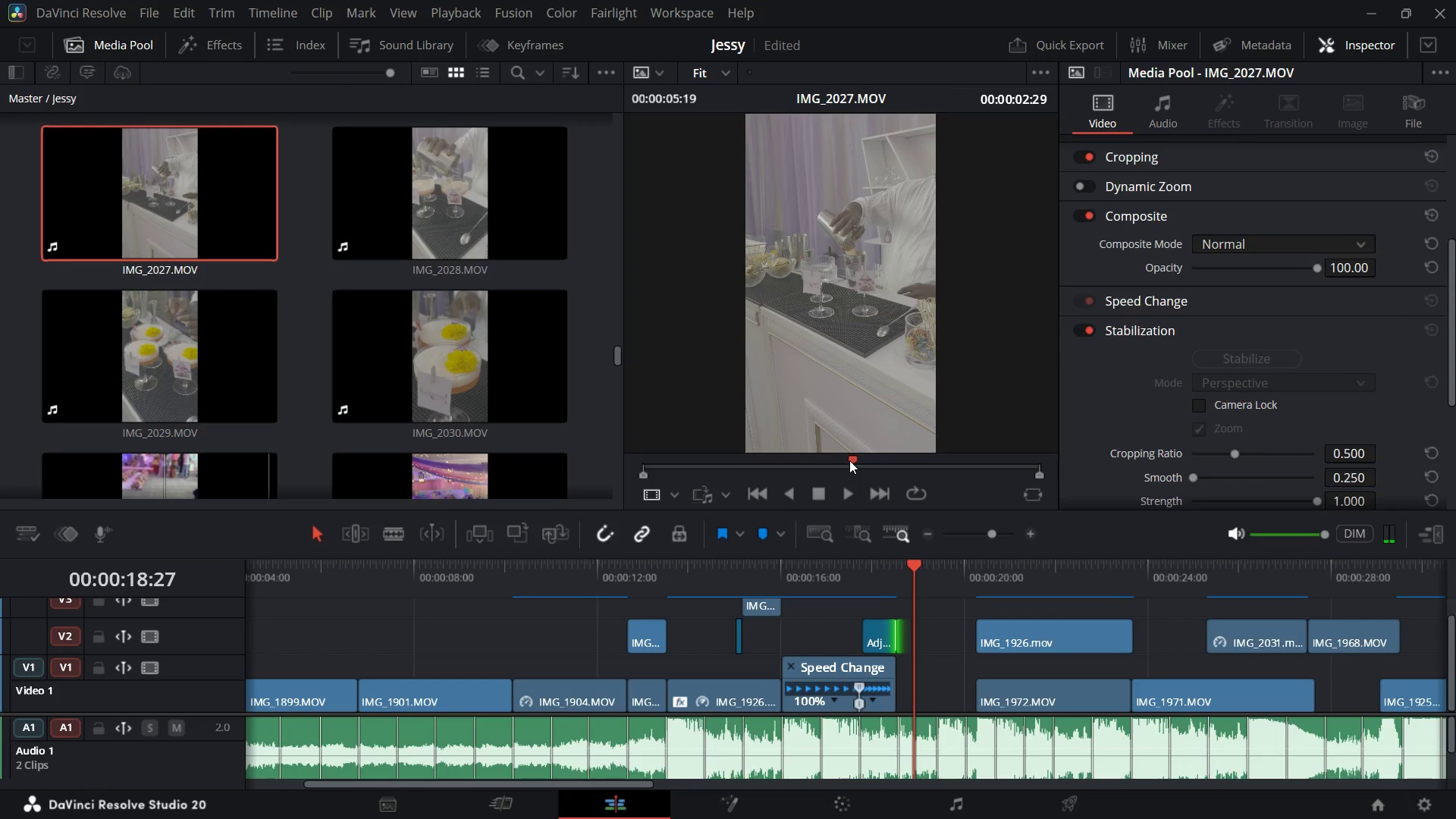 
key(I)
 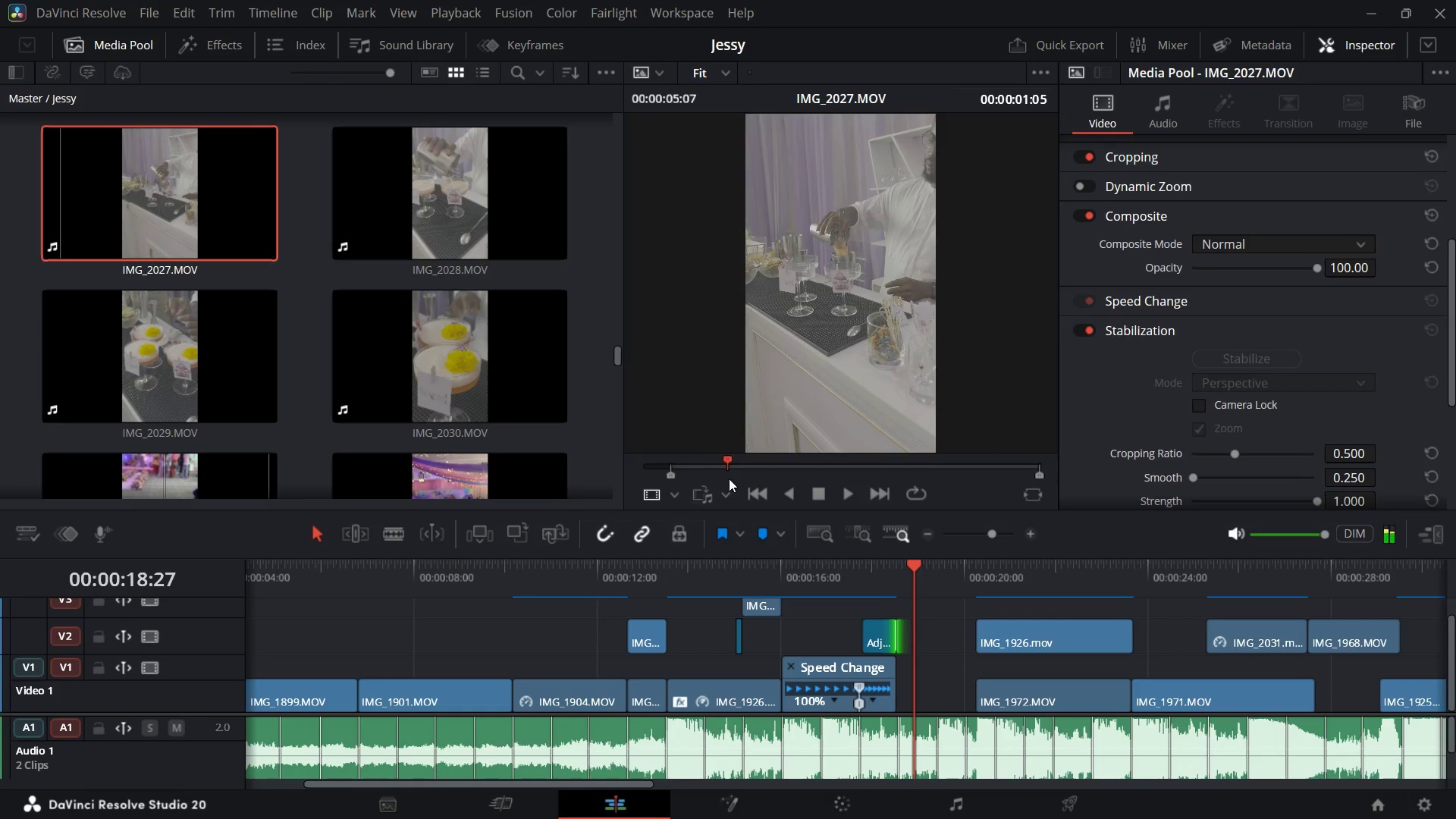 
wait(11.87)
 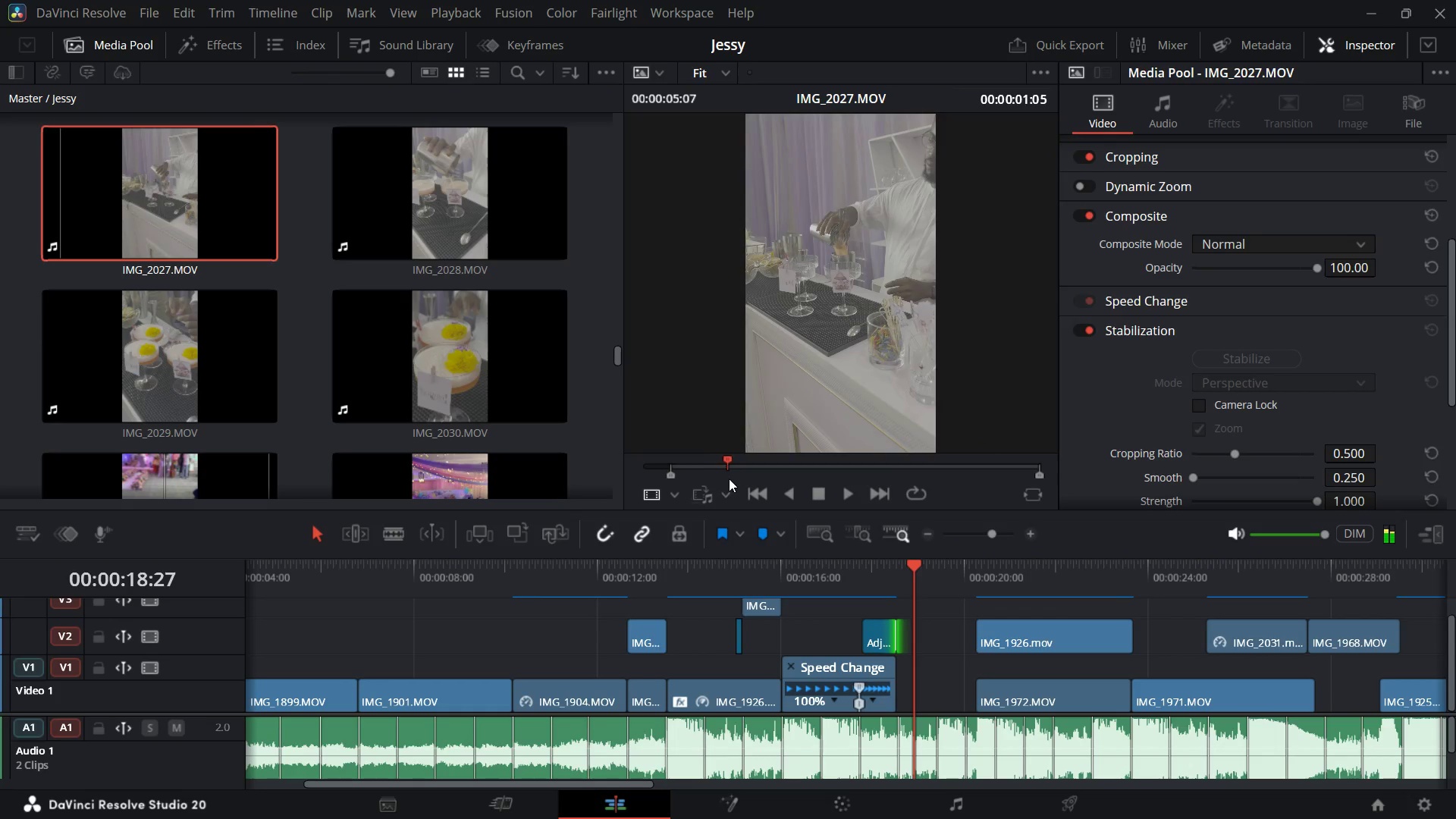 
key(O)
 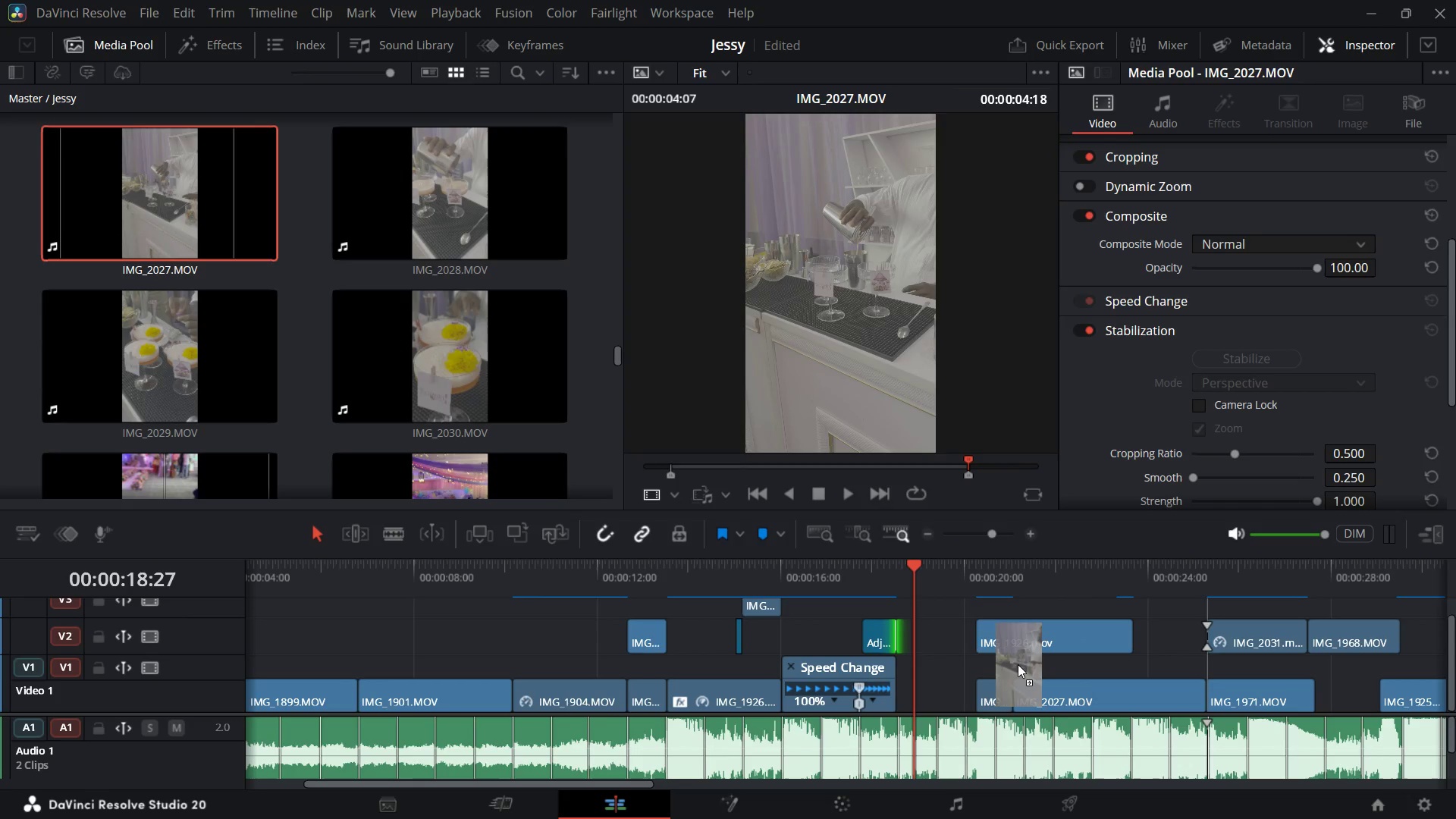 
wait(10.52)
 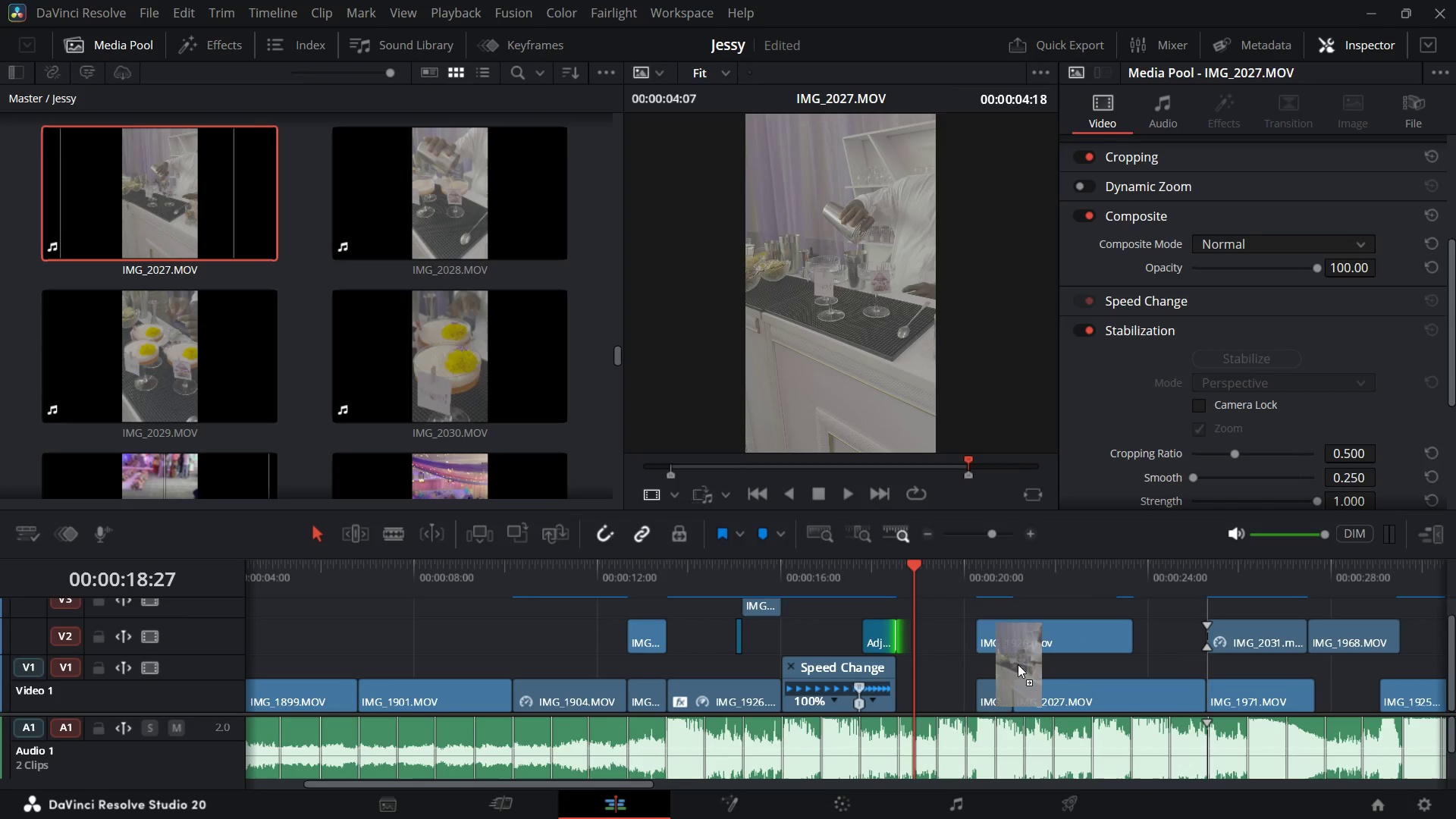 
key(O)
 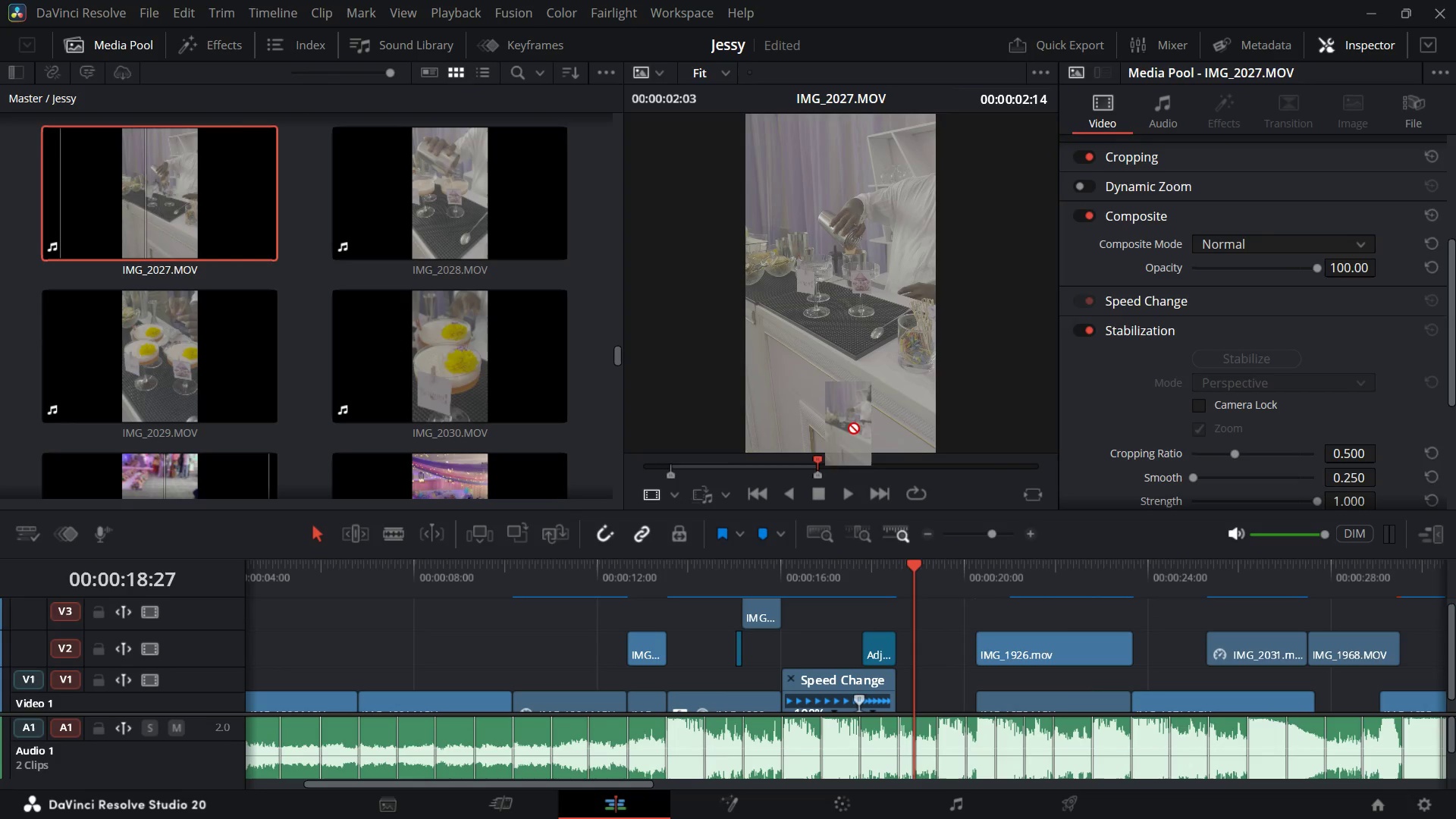 
wait(5.78)
 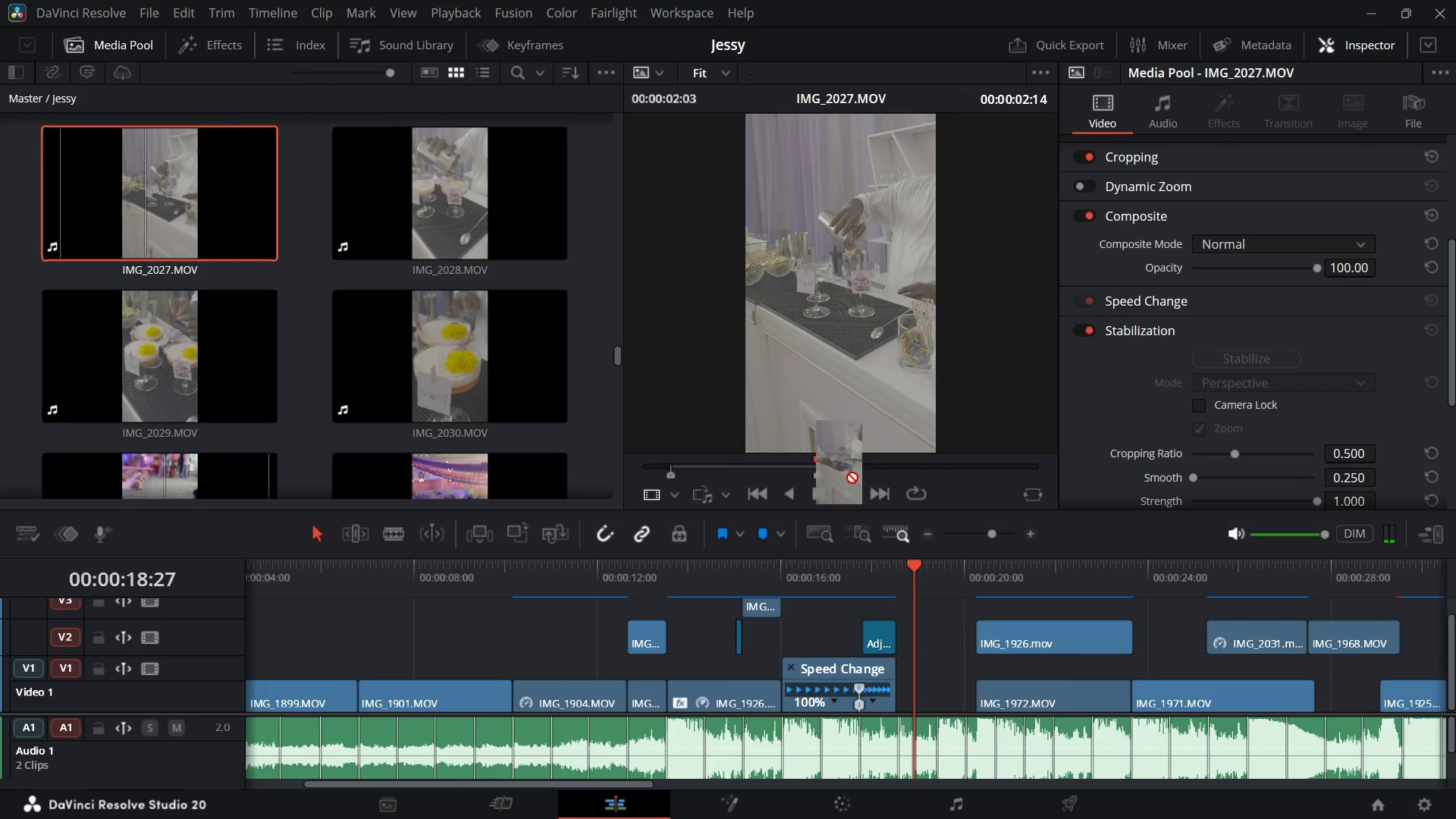 
scroll: coordinate [912, 667], scroll_direction: down, amount: 1.0
 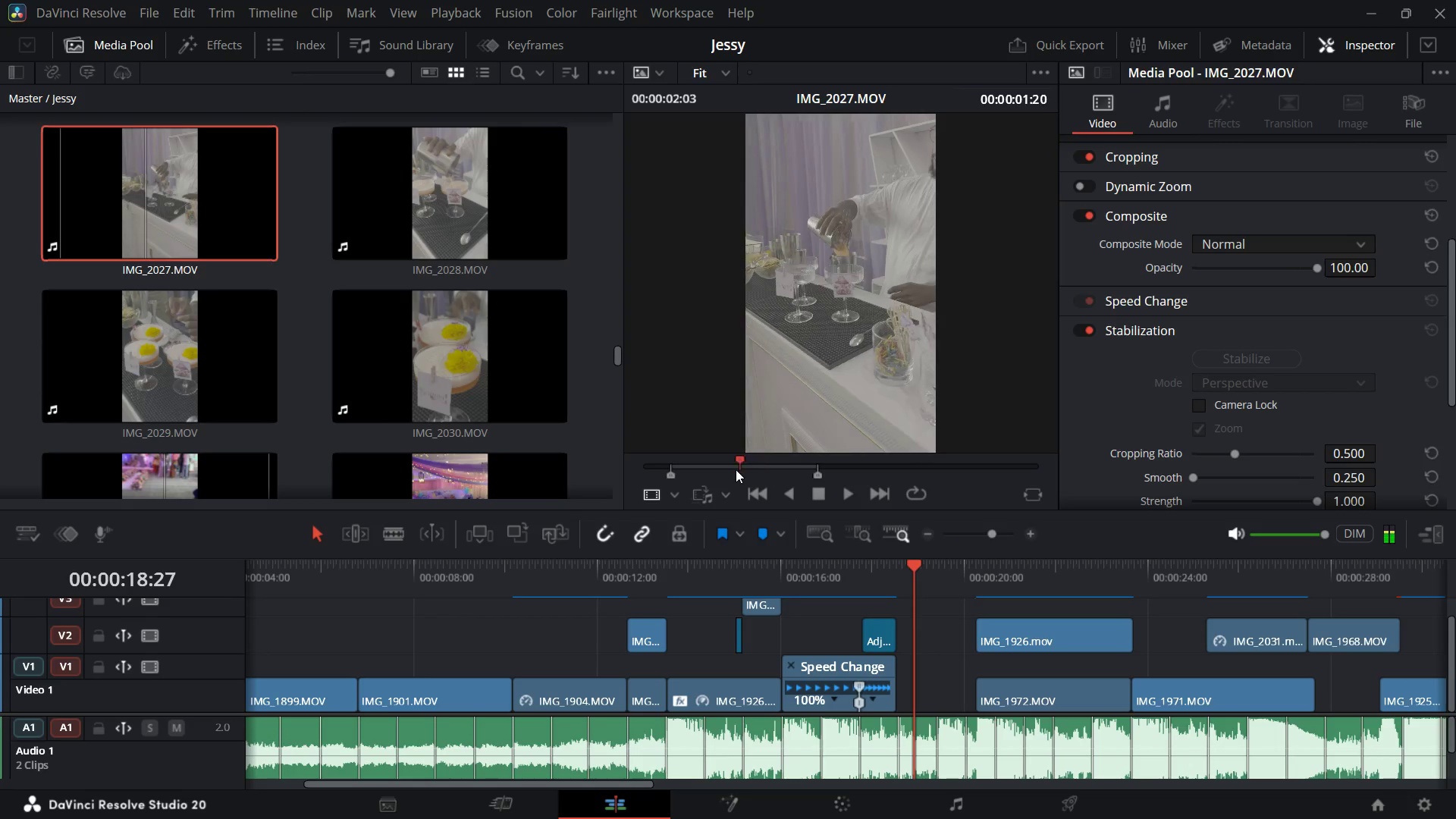 
key(O)
 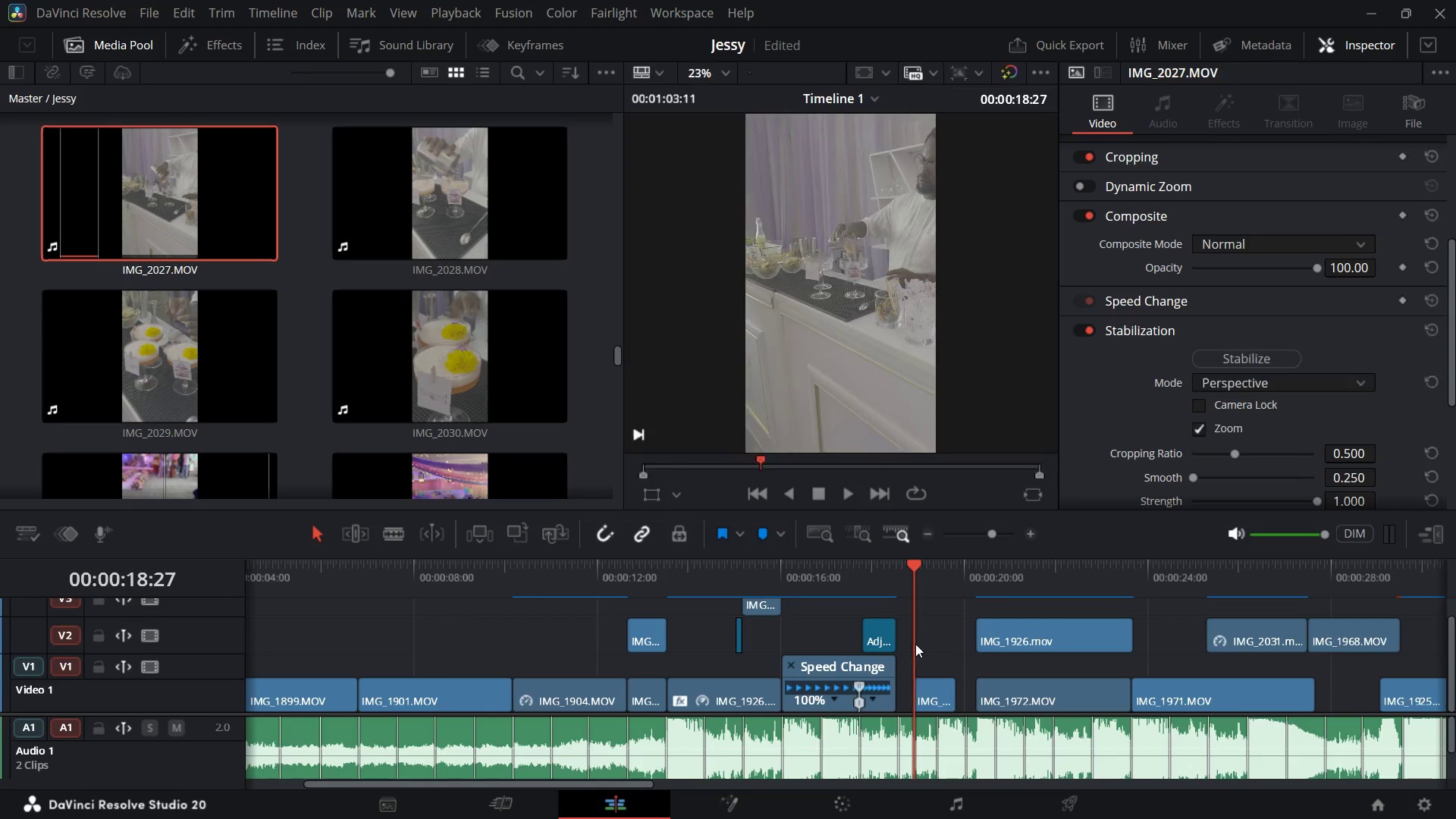 
mouse_move([951, 686])
 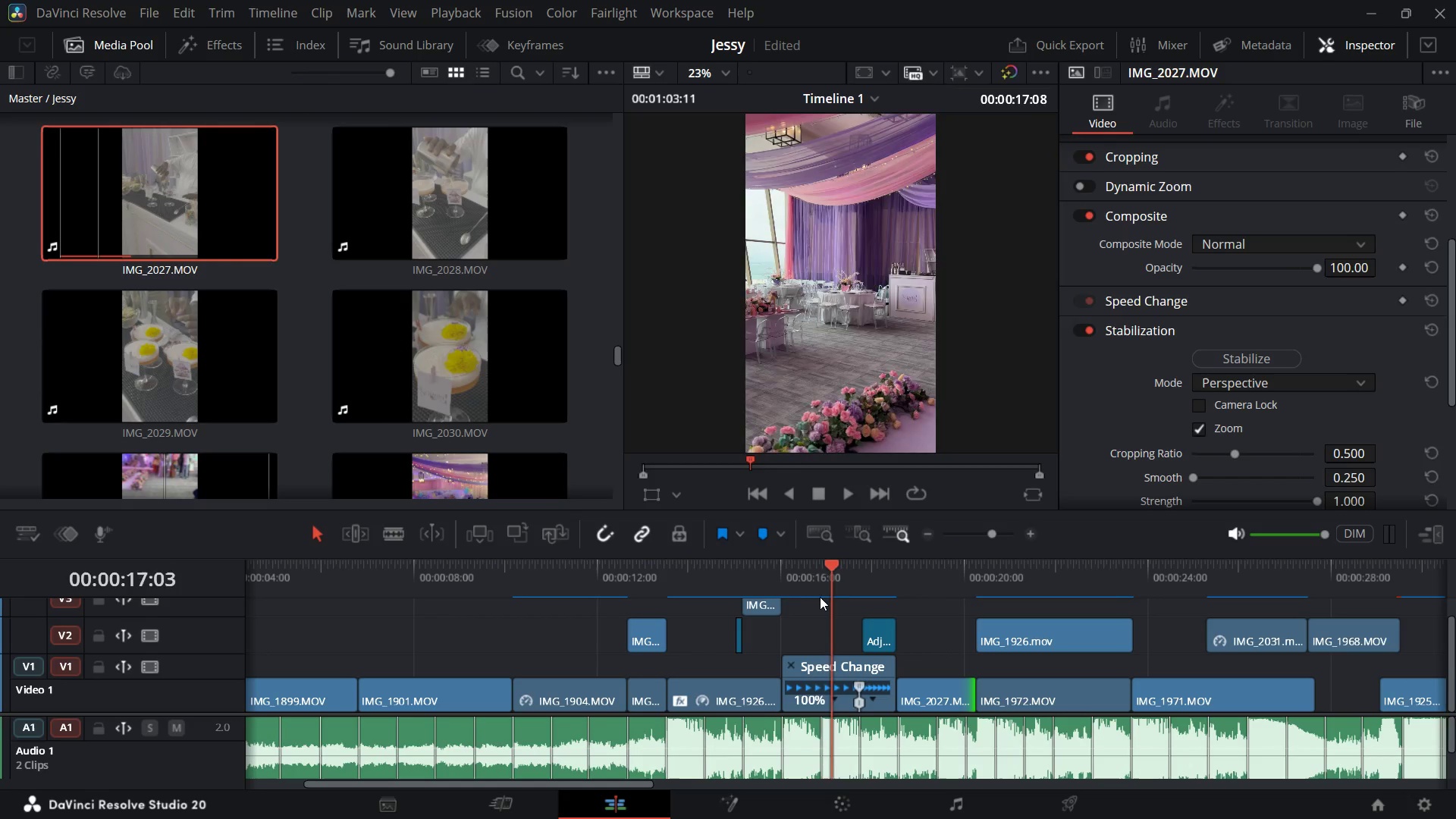 
key(Space)
 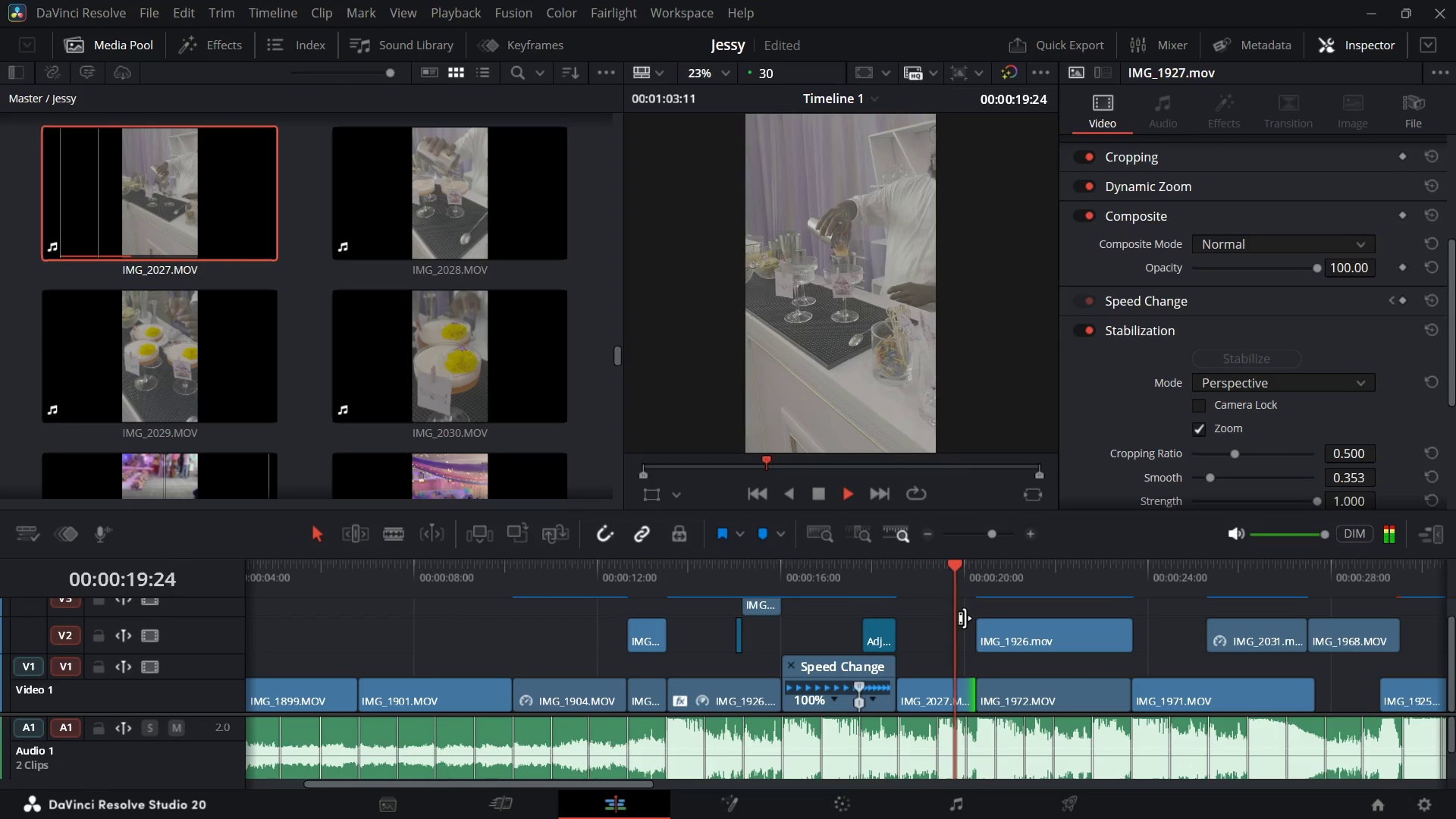 
key(Space)
 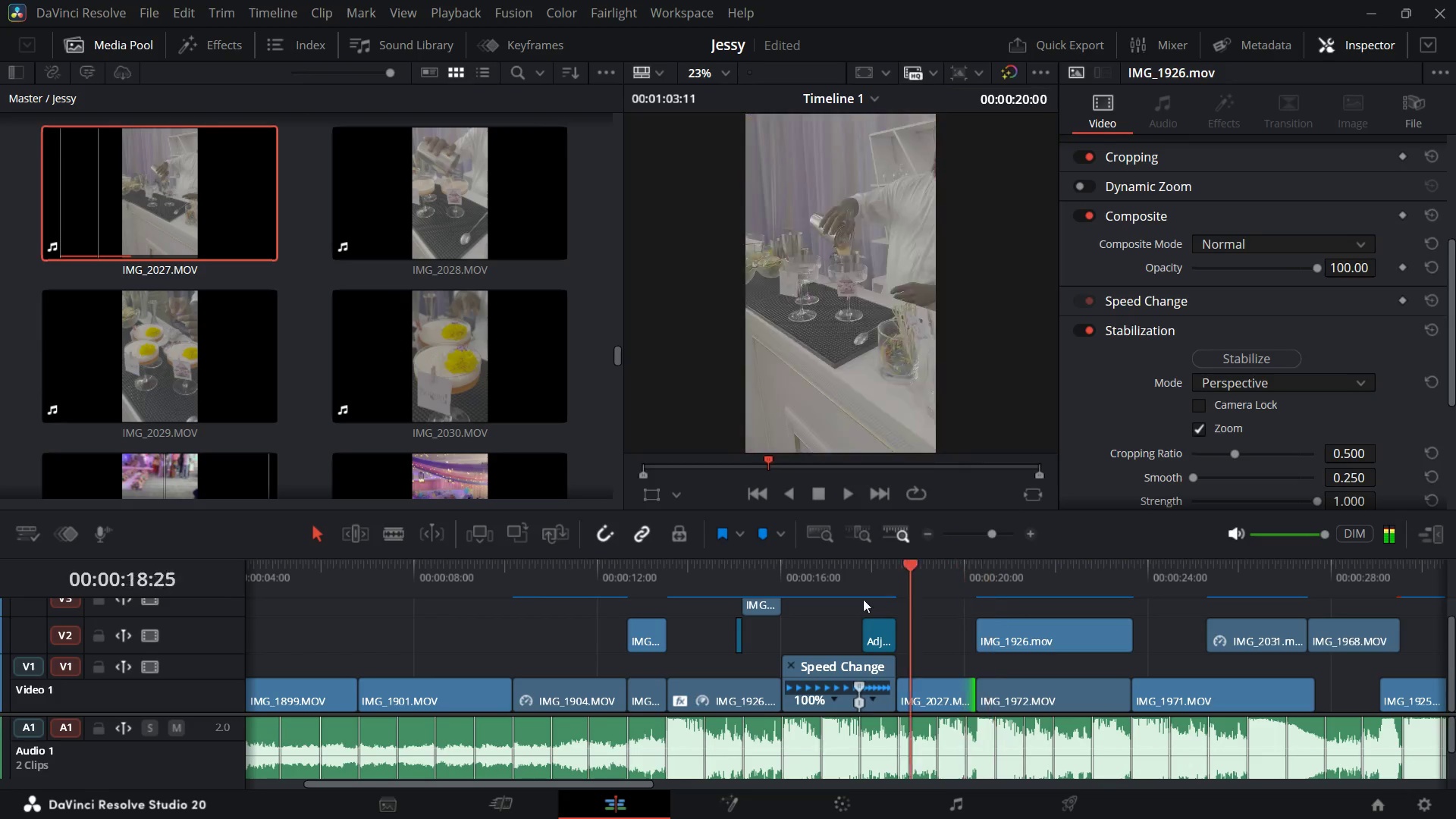 
key(Space)
 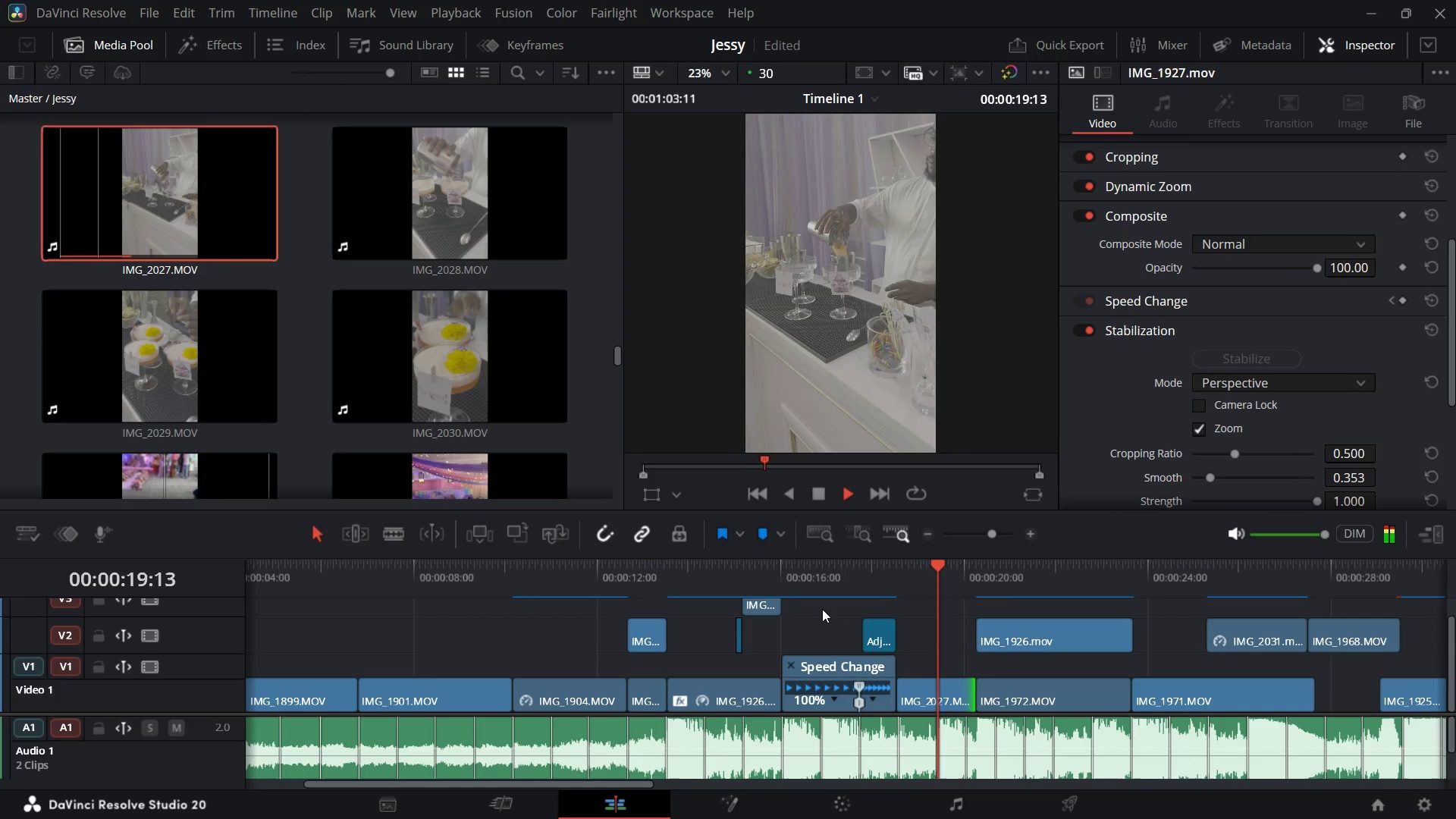 
key(Space)
 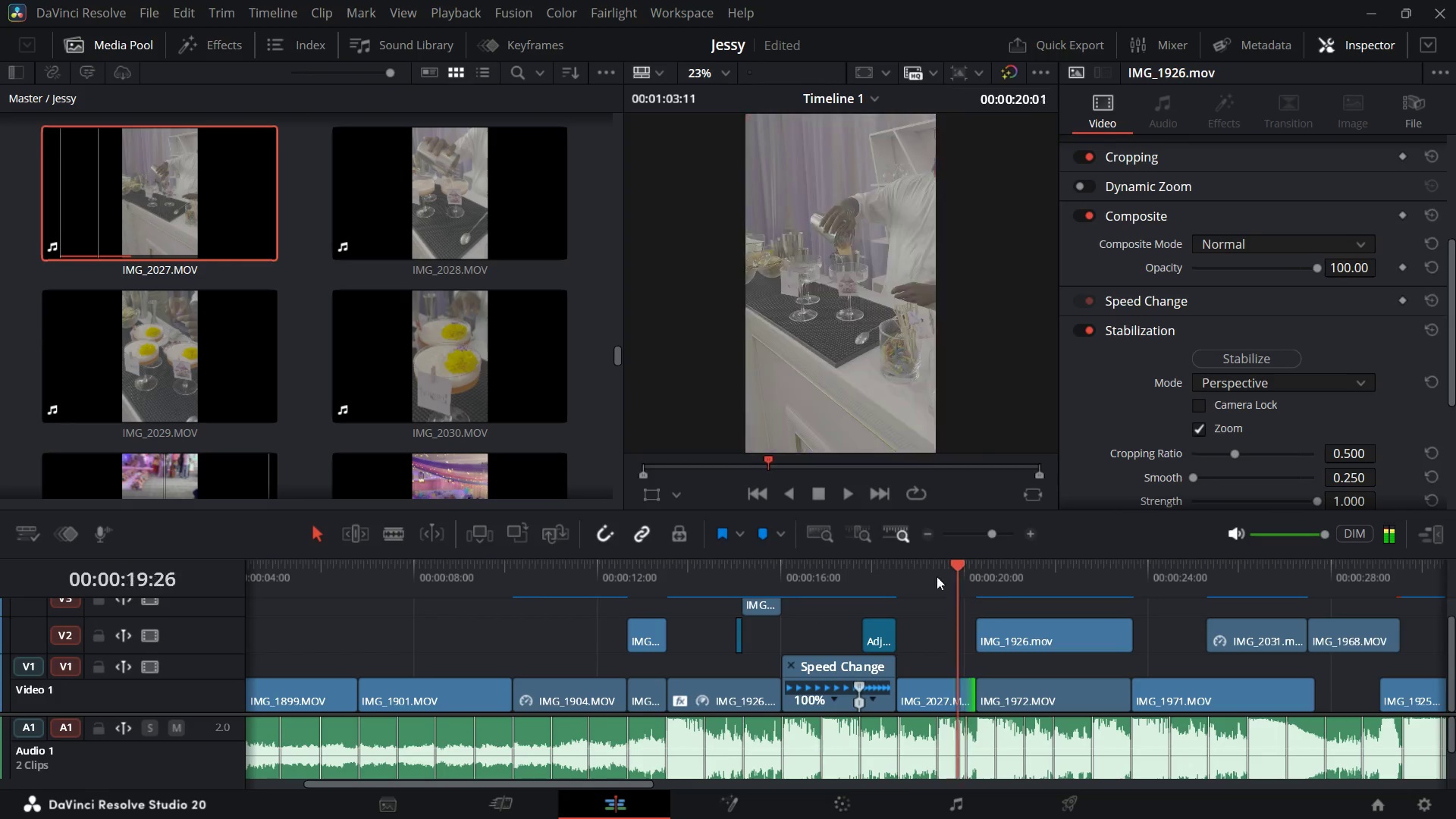 
key(Space)
 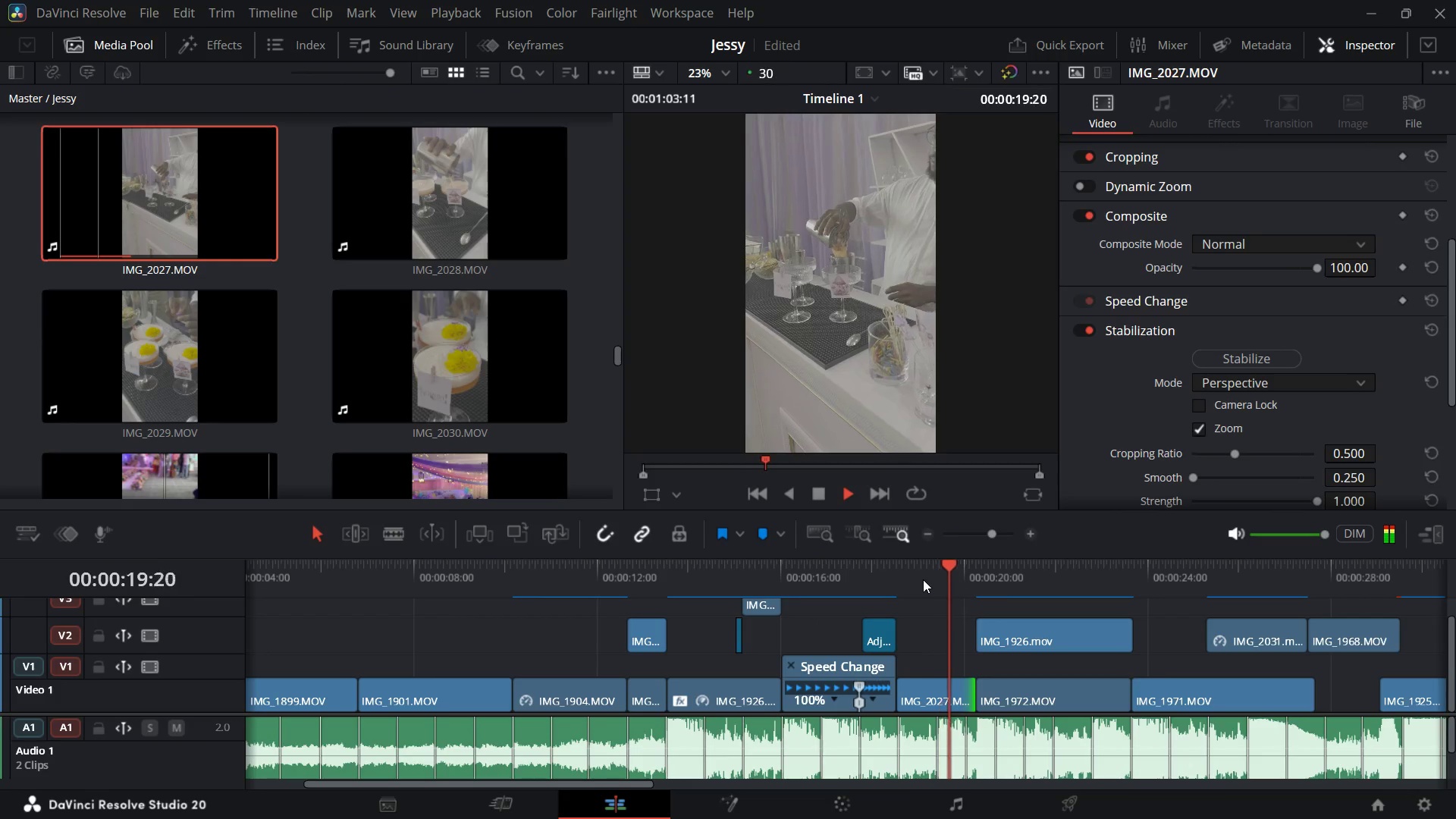 
key(Space)
 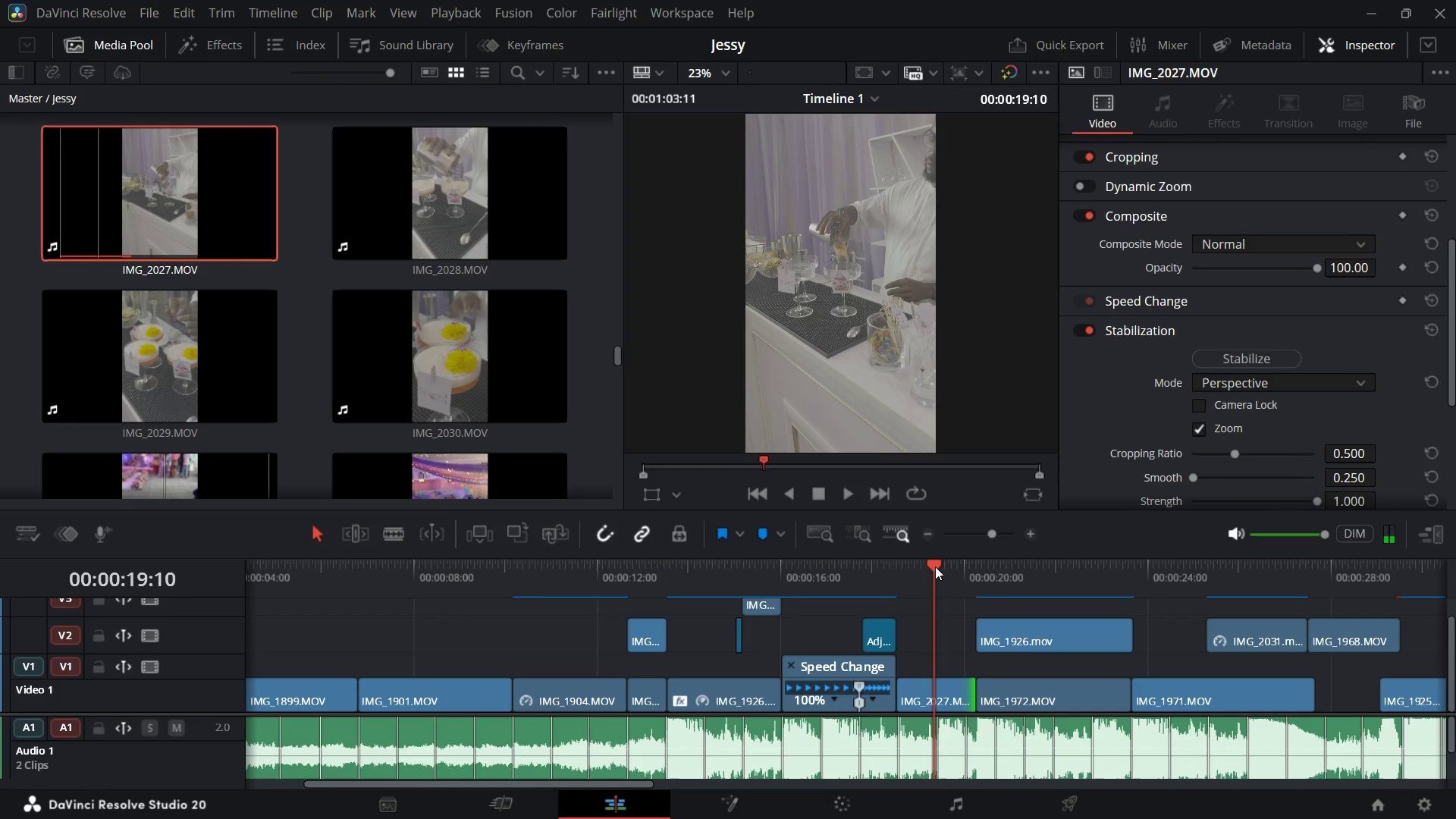 
key(Control+Equal)
 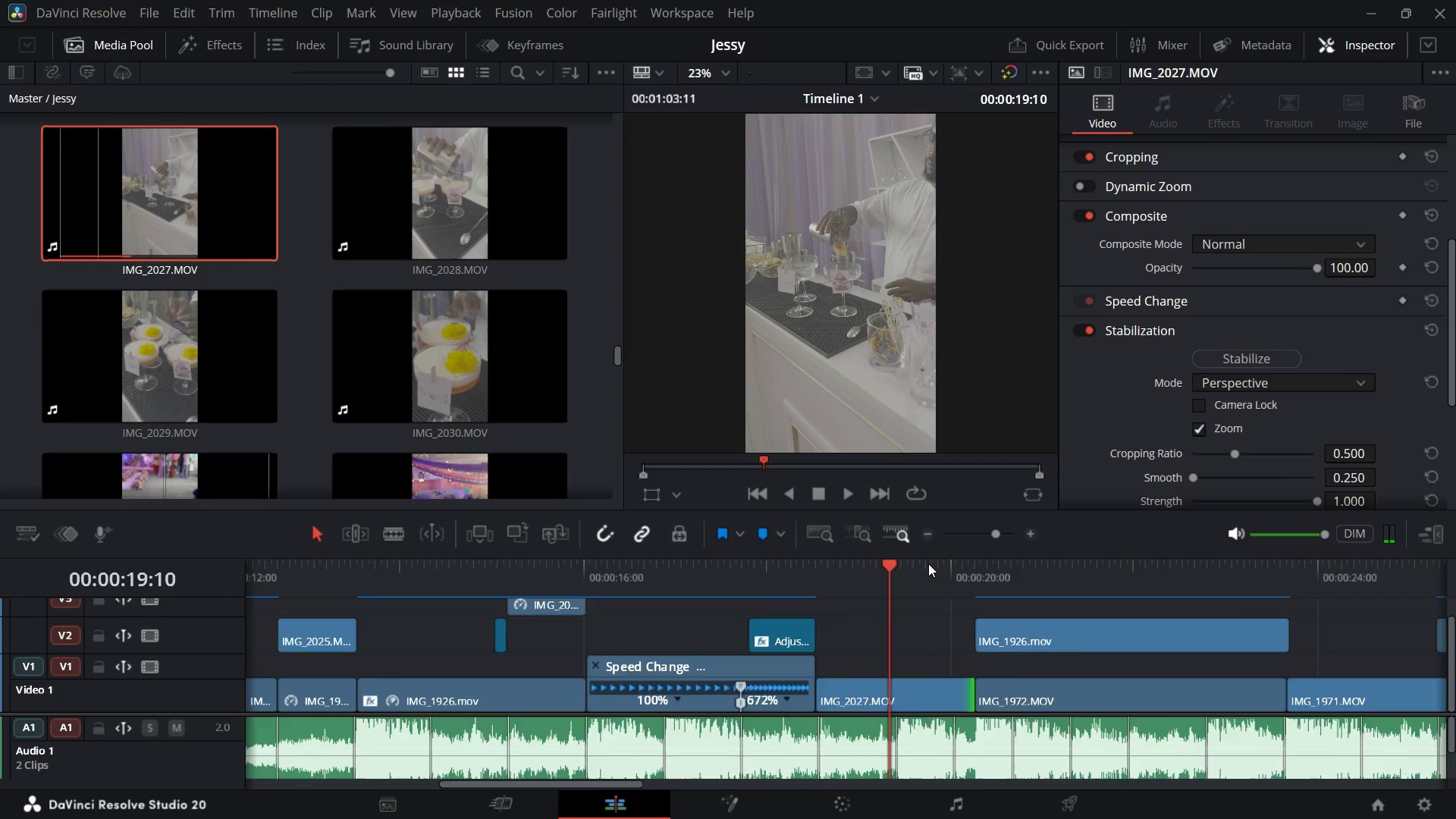 
key(Control+Equal)
 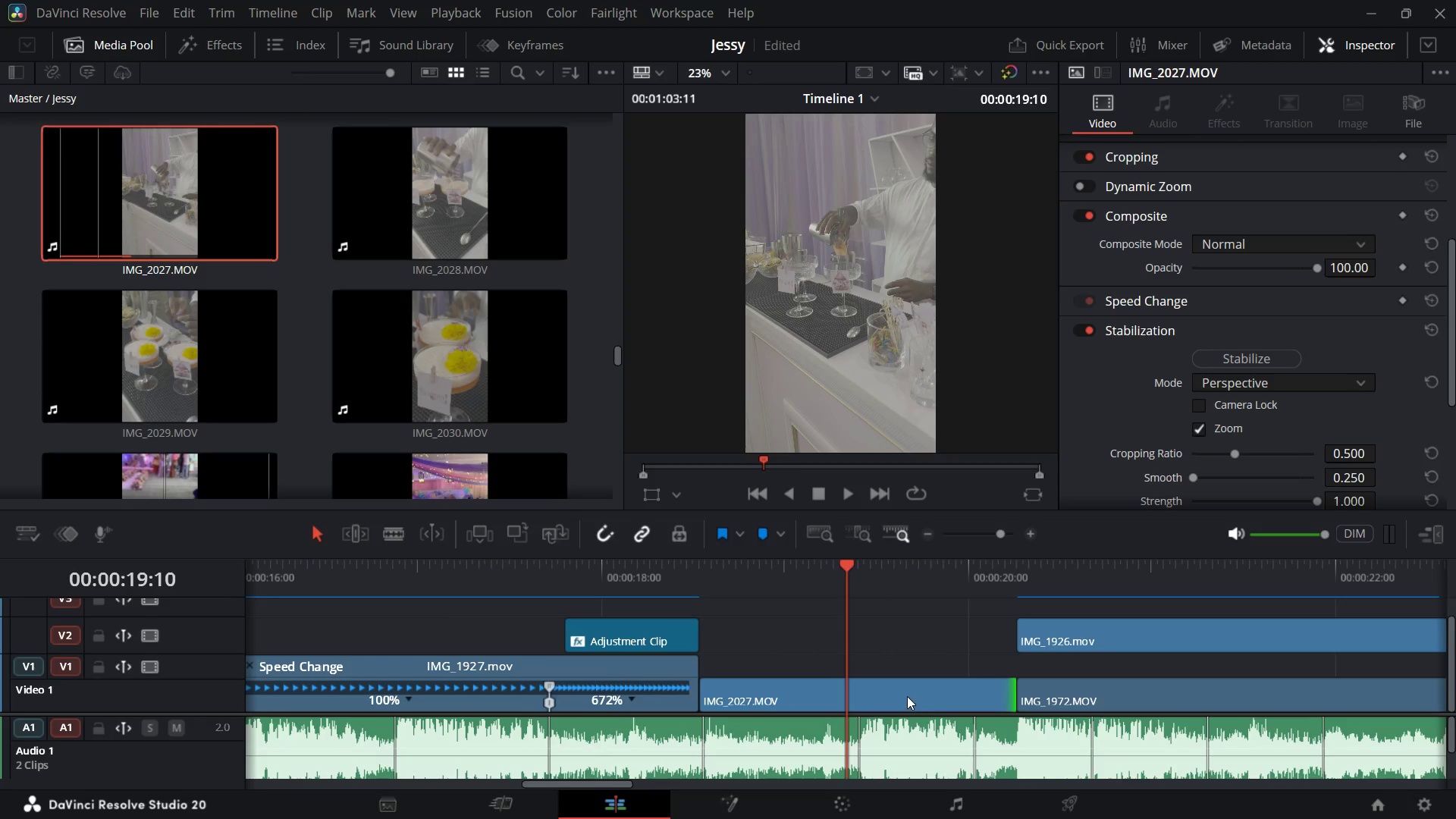 
left_click([901, 689])
 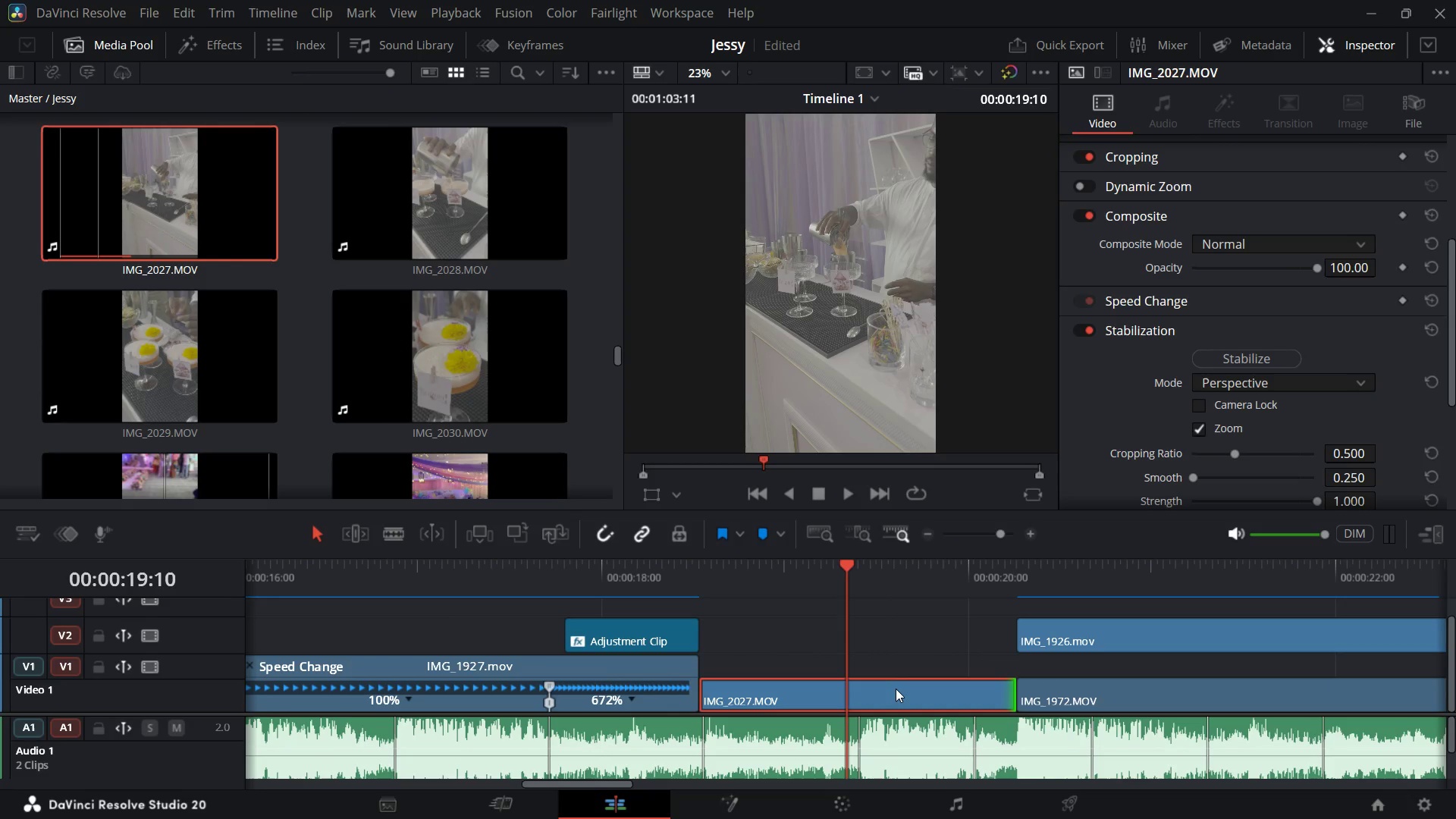 
key(Control+R)
 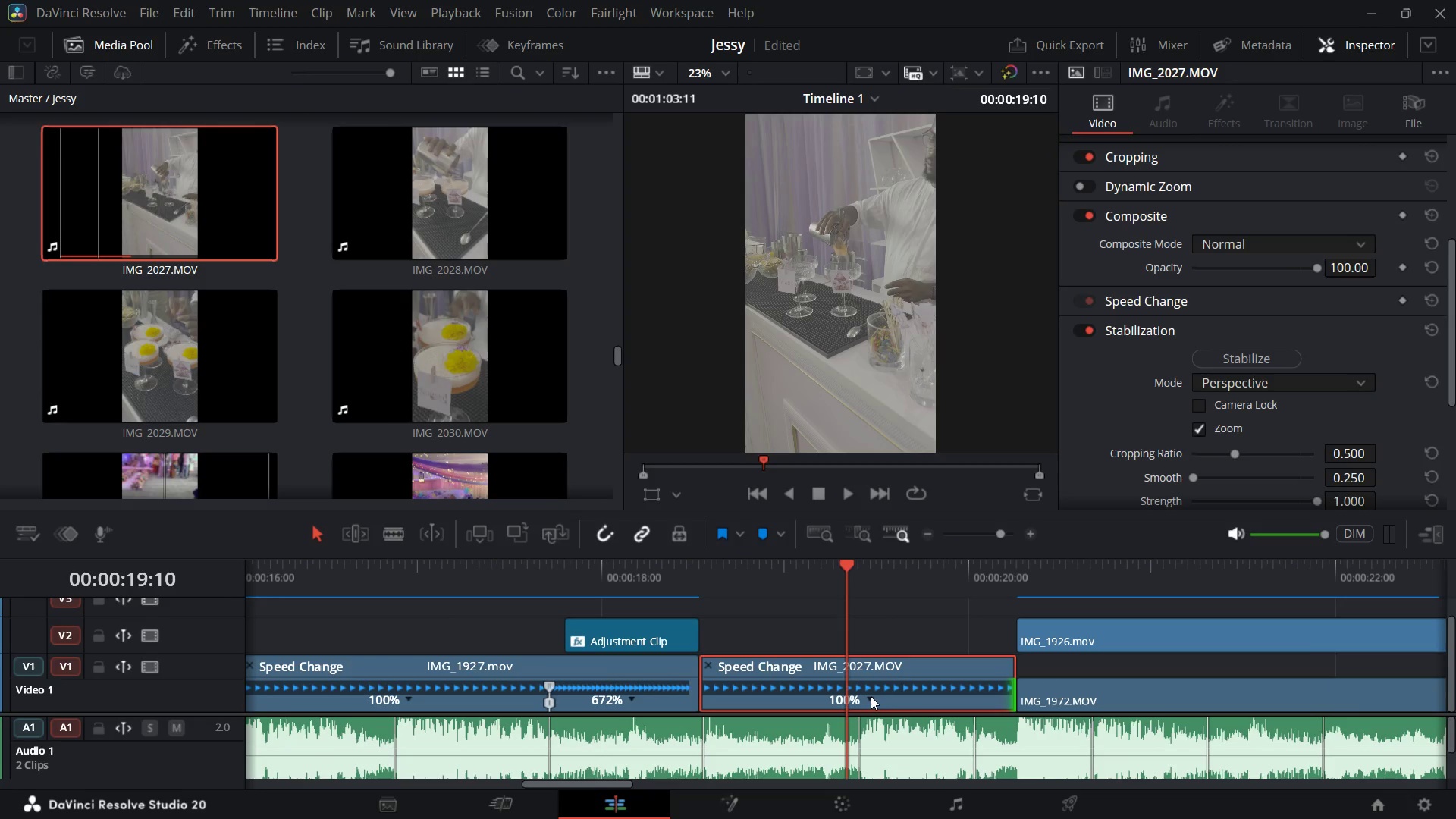 
wait(7.06)
 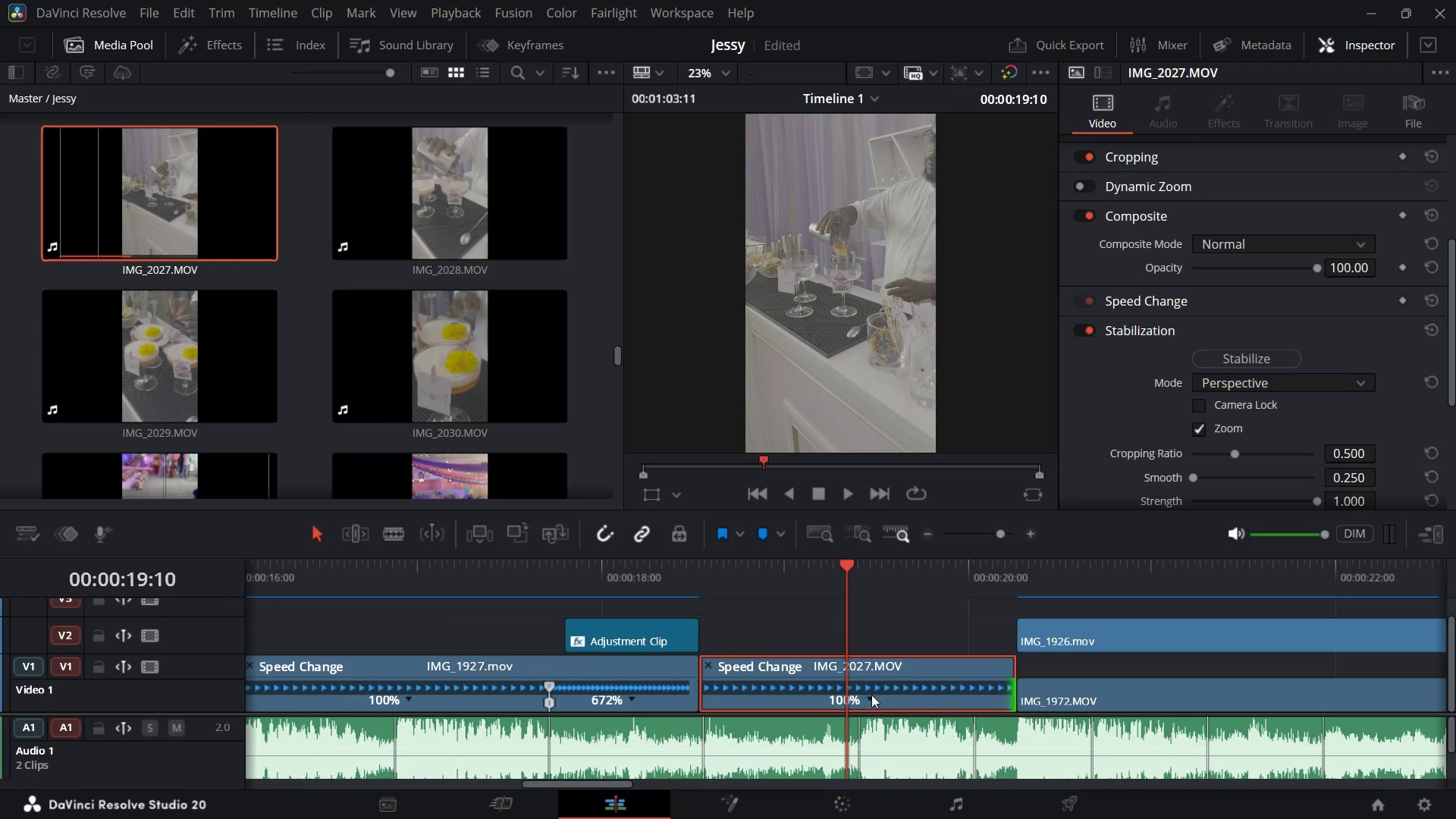 
left_click([871, 696])
 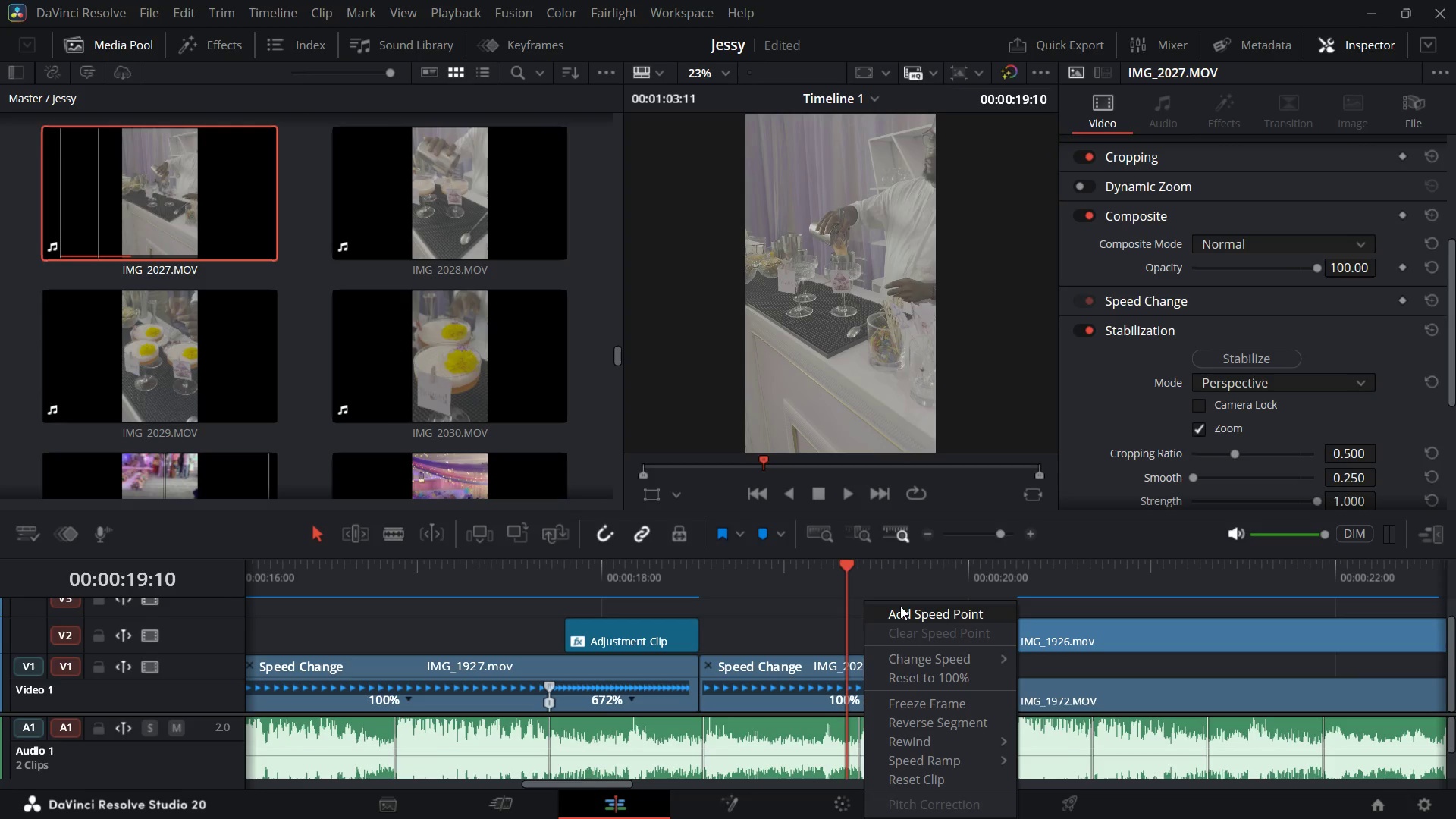 
left_click([900, 606])
 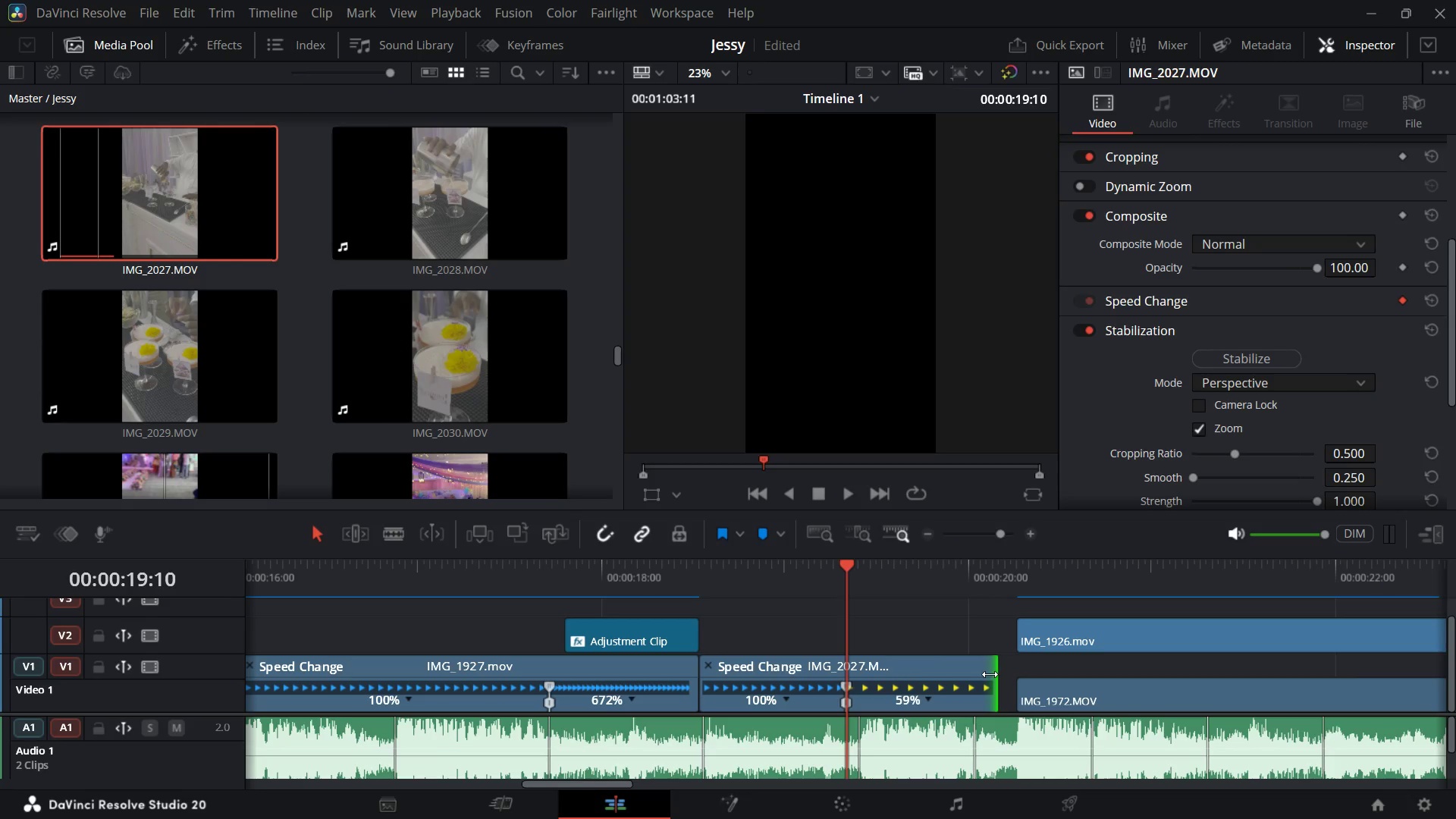 
wait(16.28)
 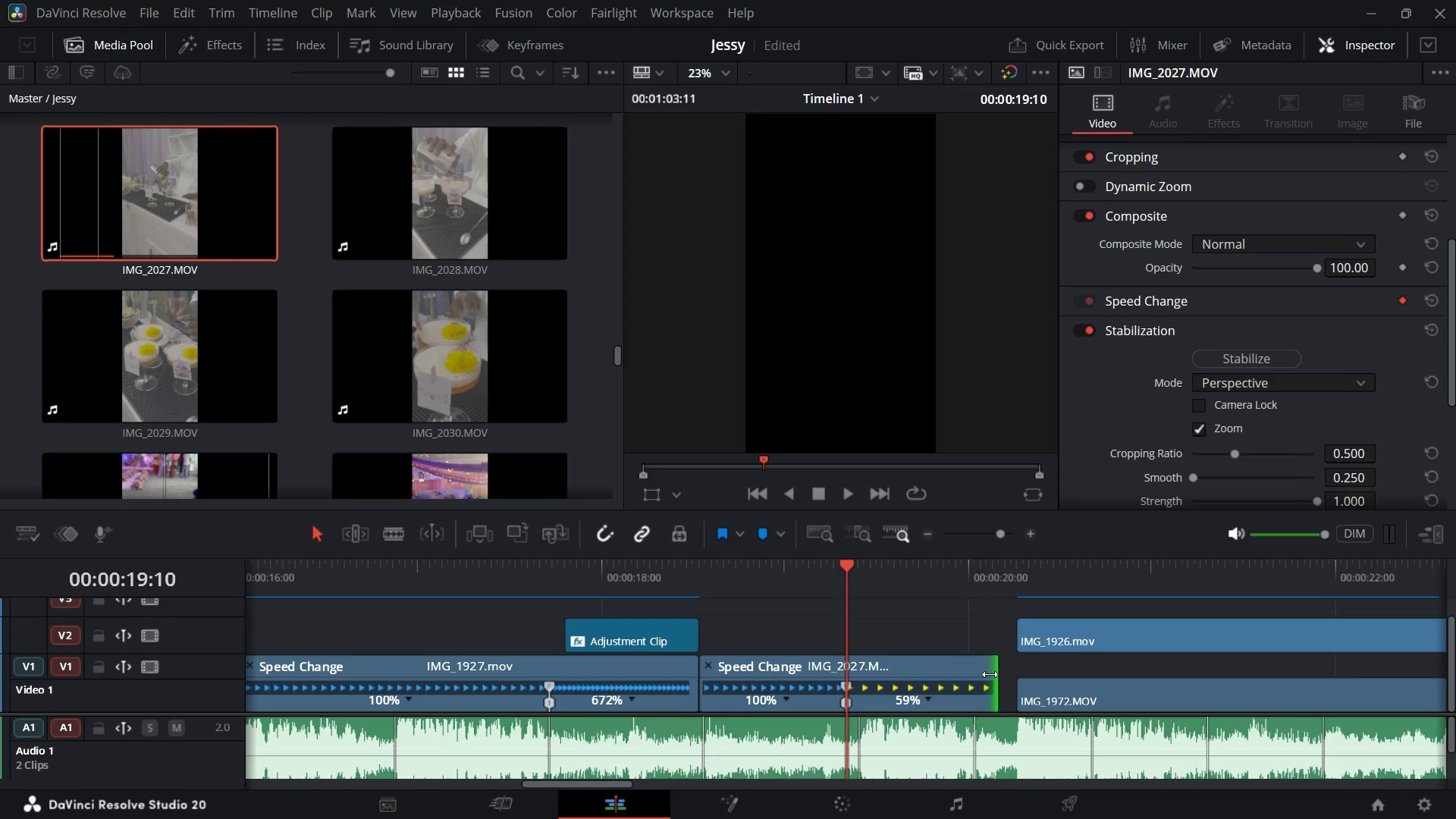 
mouse_move([999, 695])
 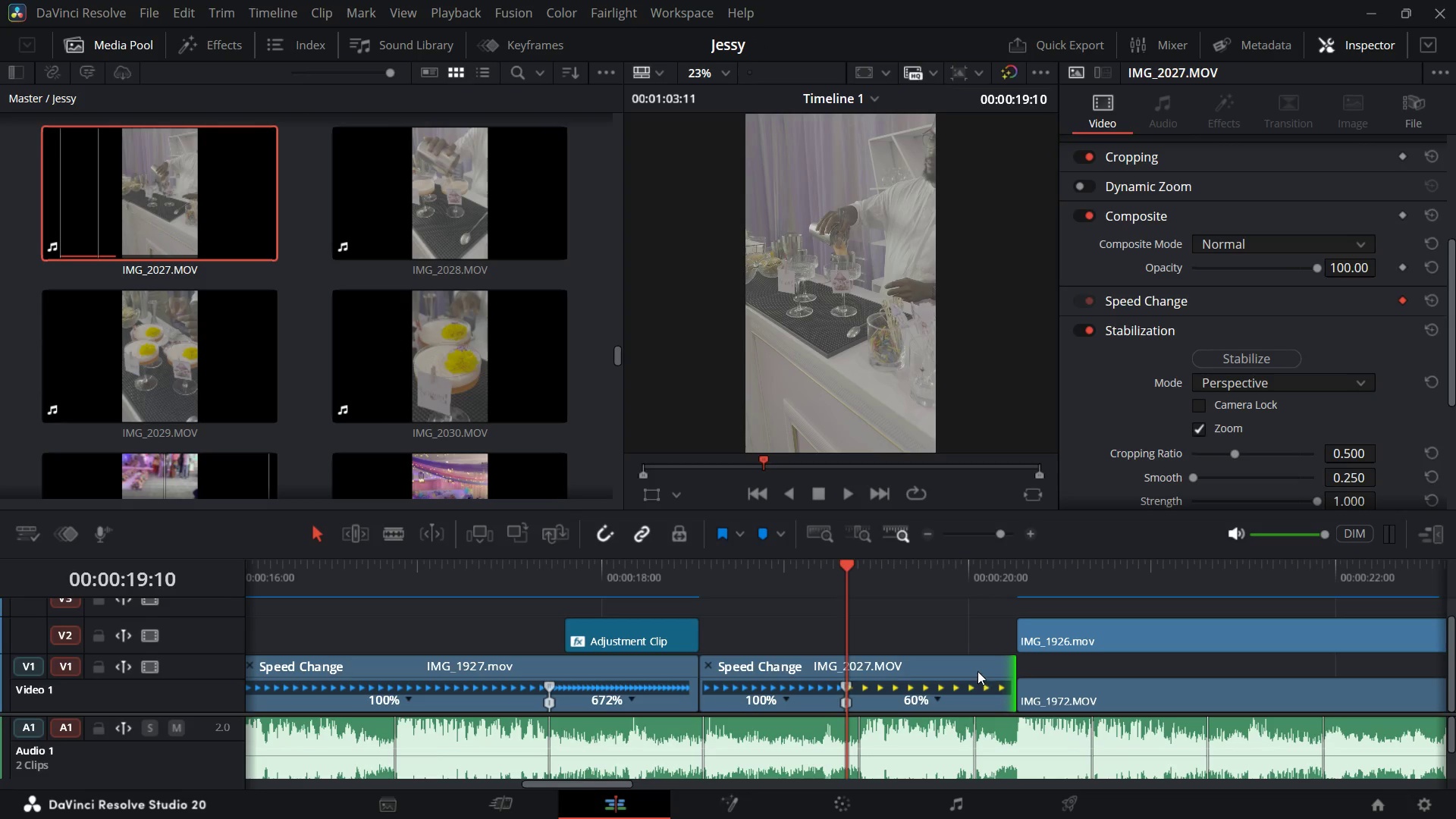 
left_click([977, 671])
 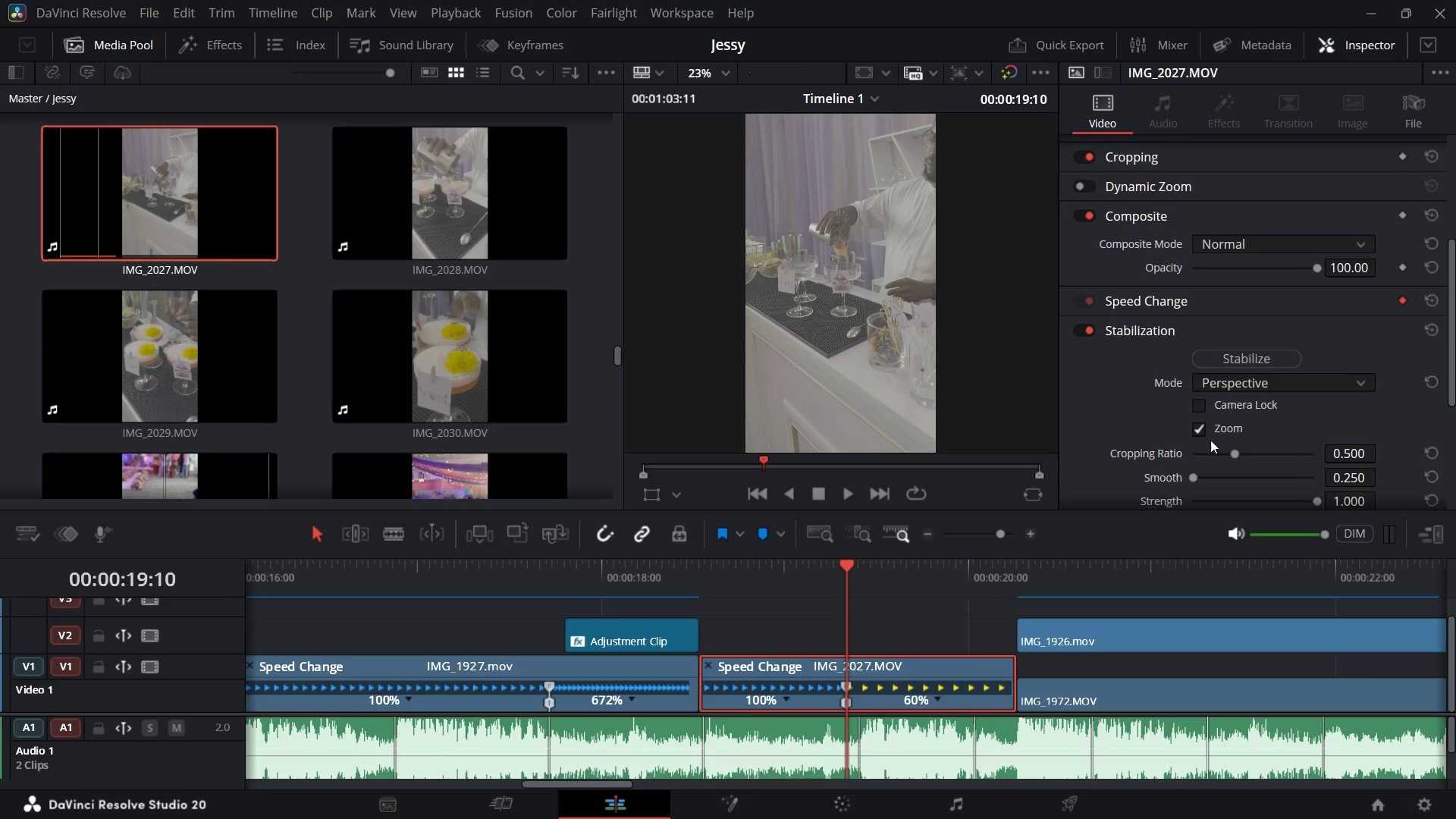 
scroll: coordinate [1064, 414], scroll_direction: down, amount: 4.0
 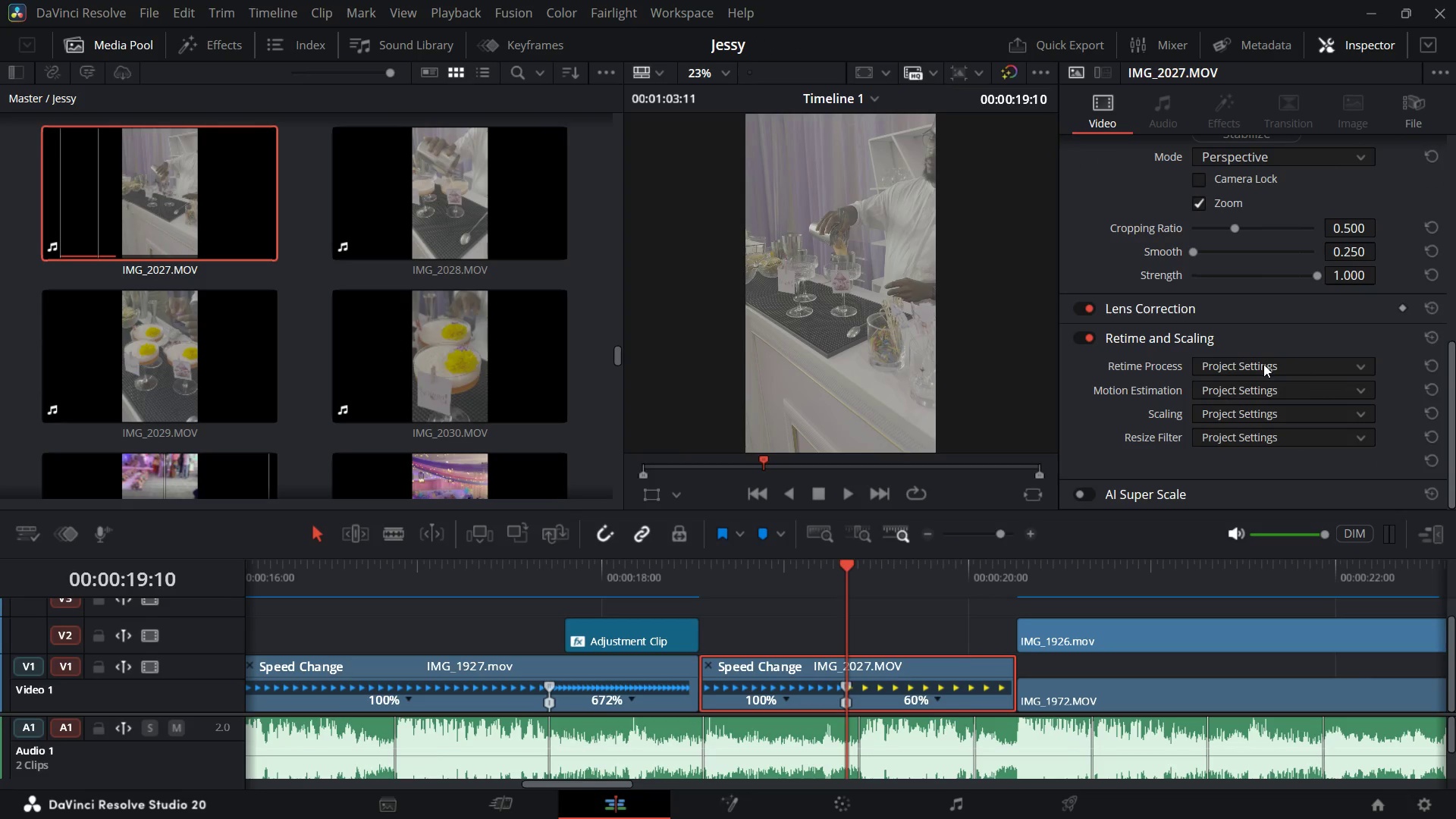 
left_click([1263, 364])
 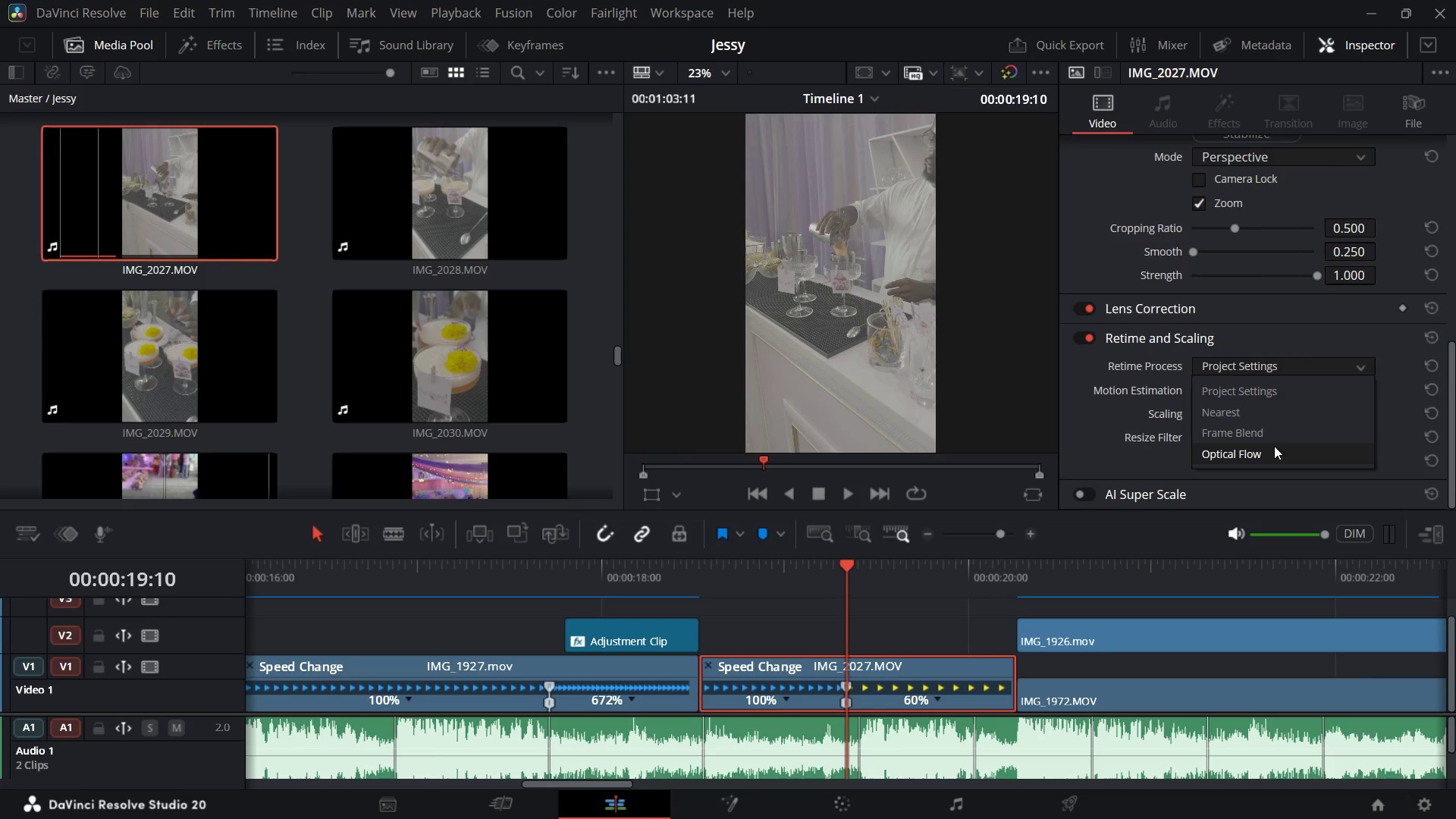 
left_click([1274, 446])
 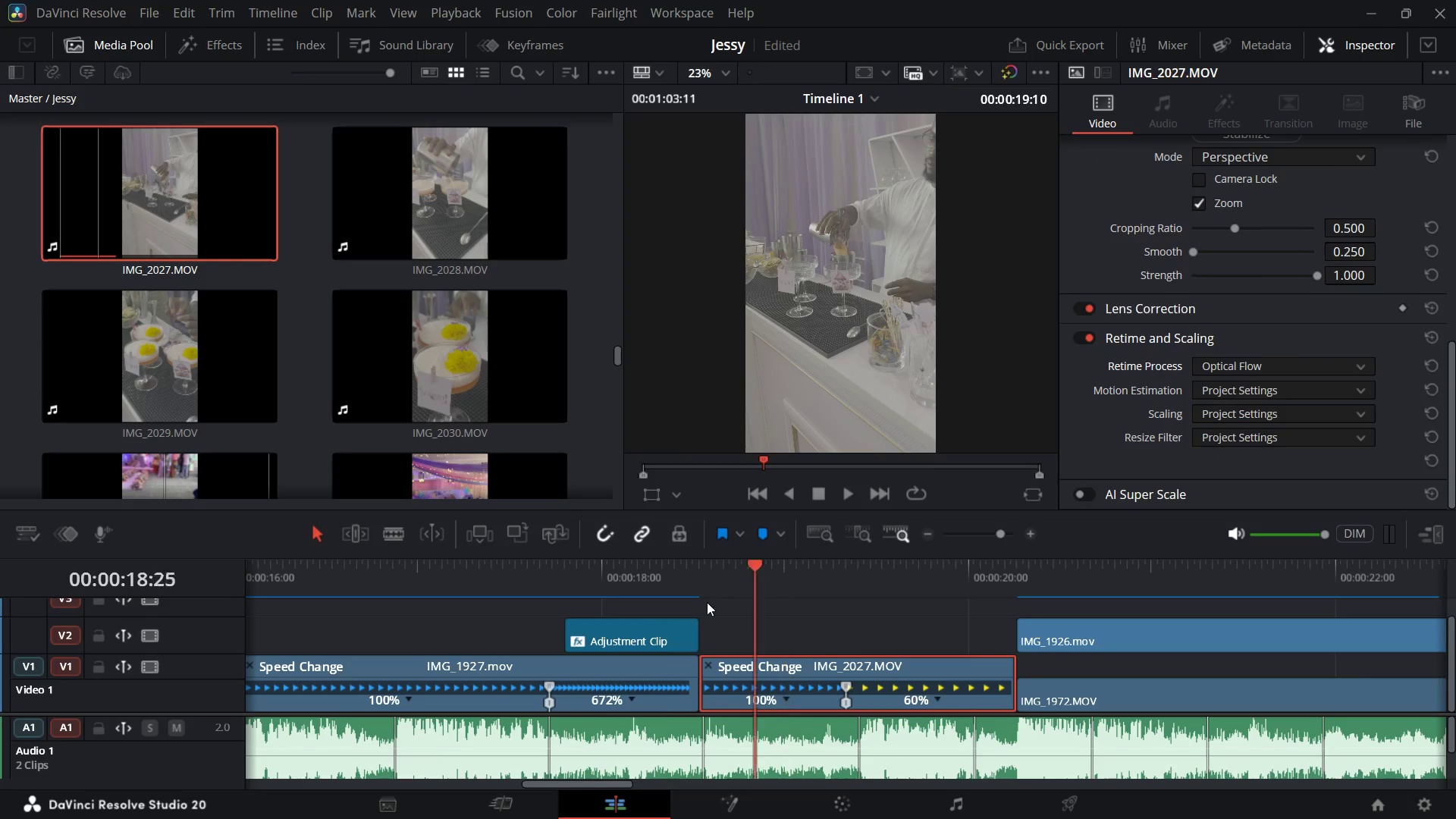 
key(Space)
 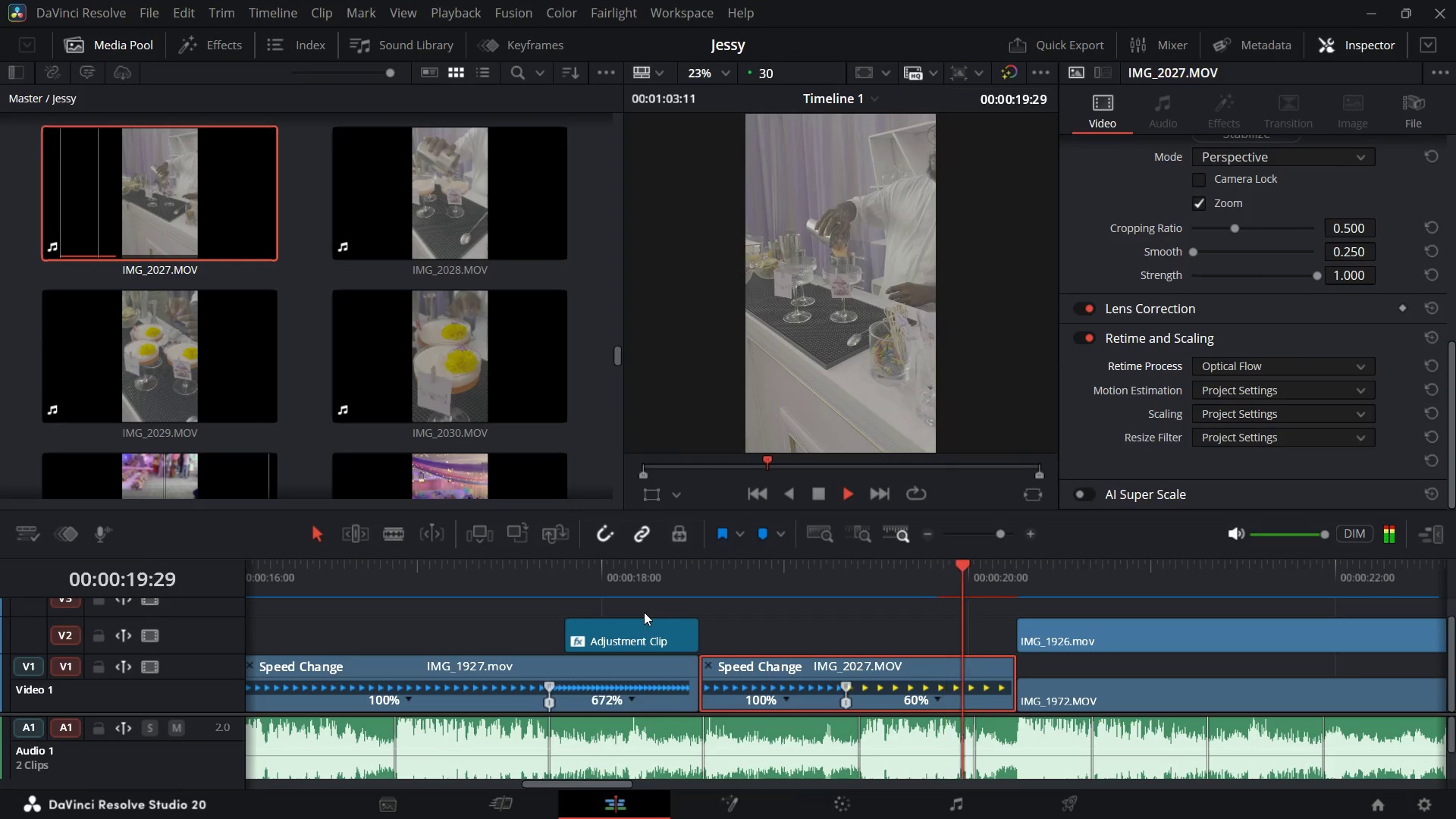 
key(Space)
 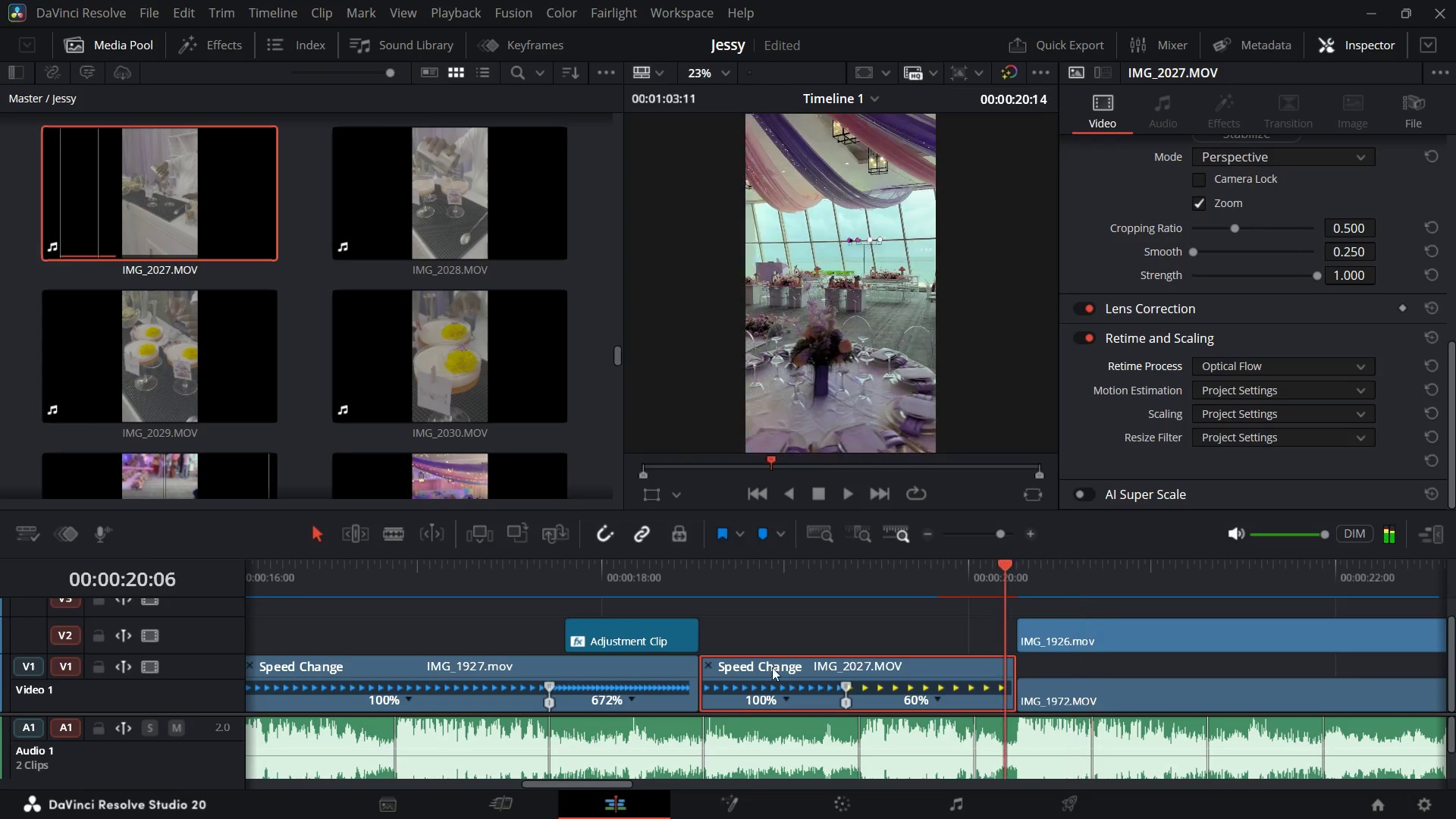 
key(Space)
 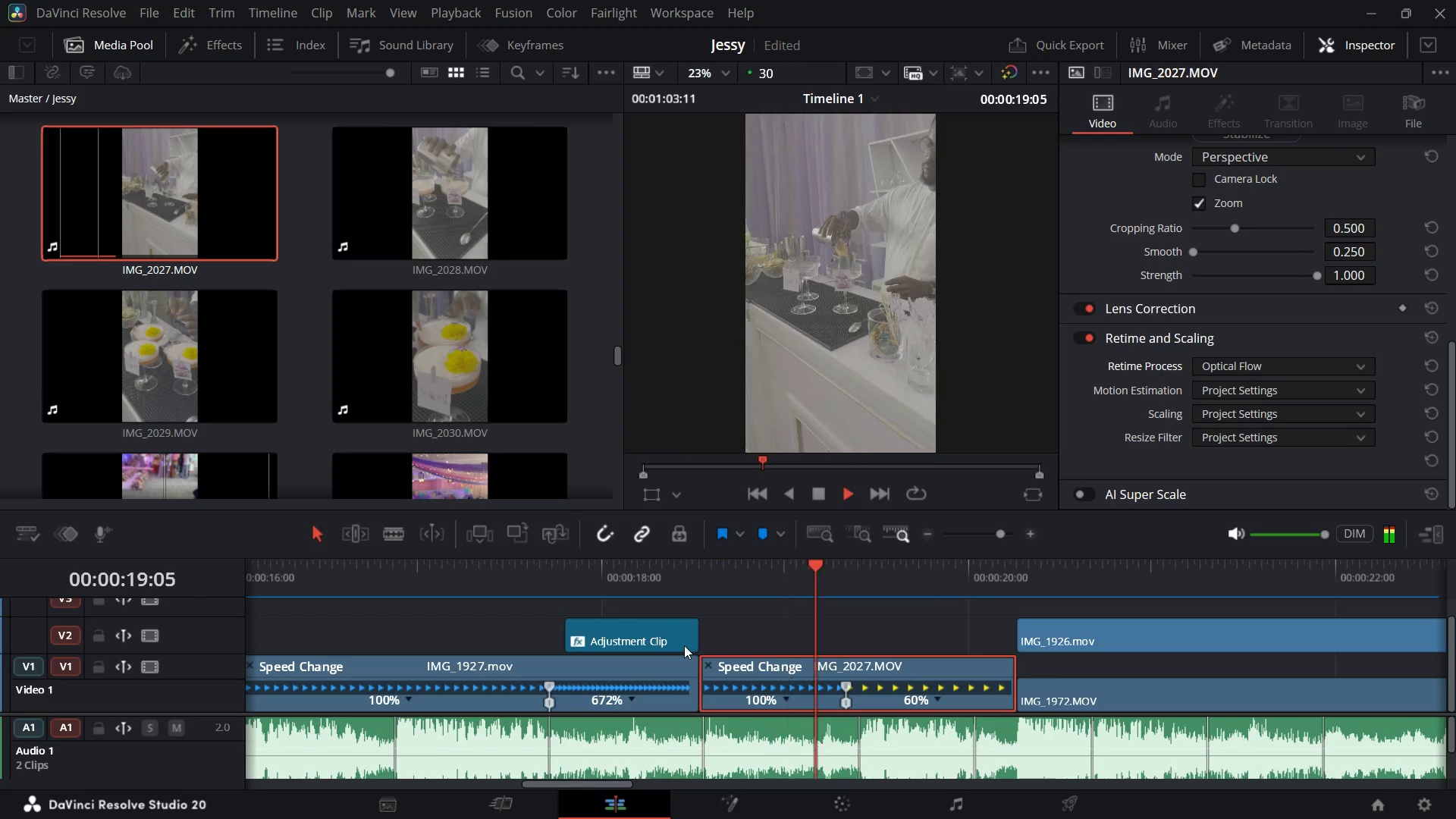 
key(Space)
 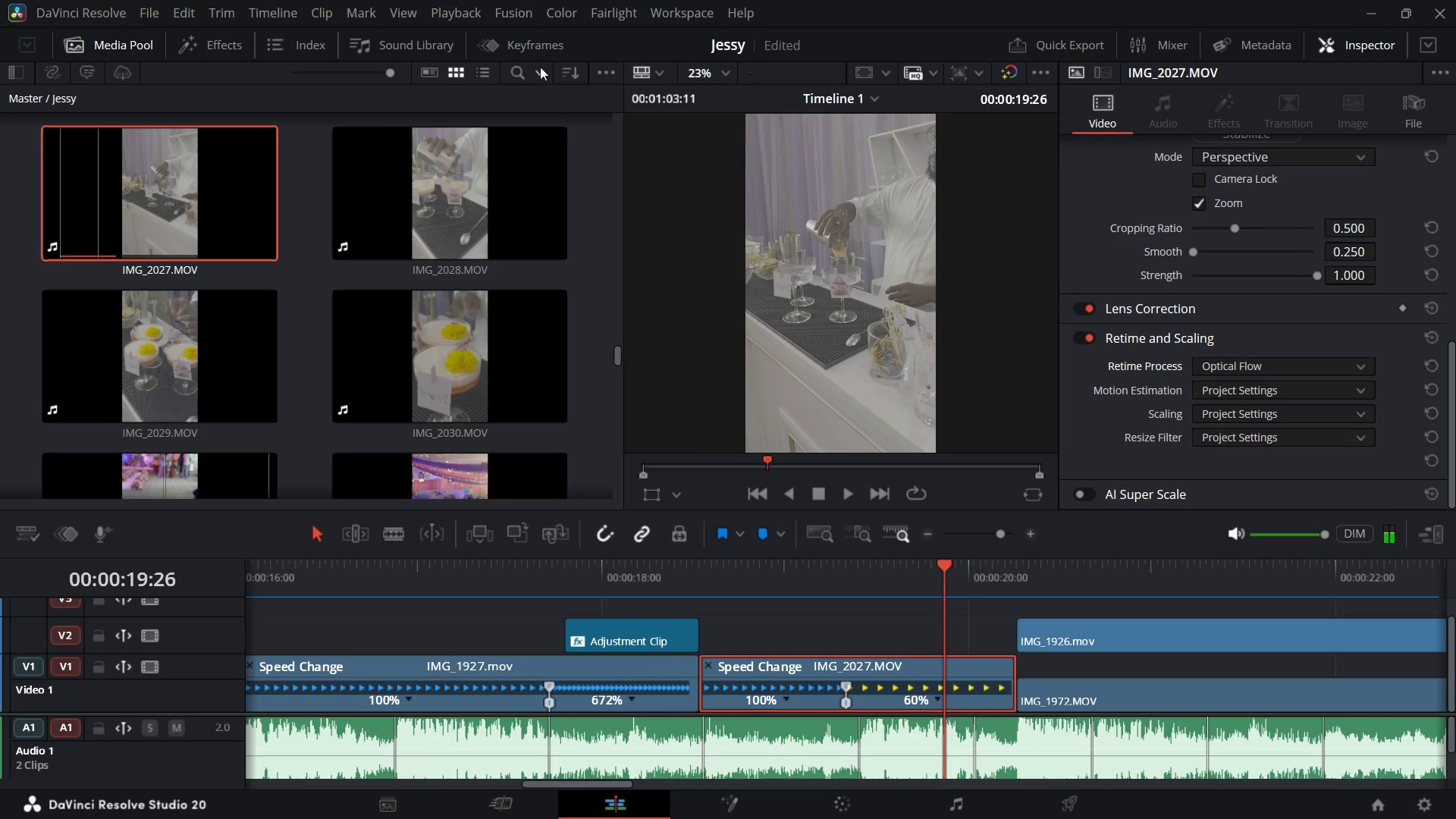 
left_click([541, 39])
 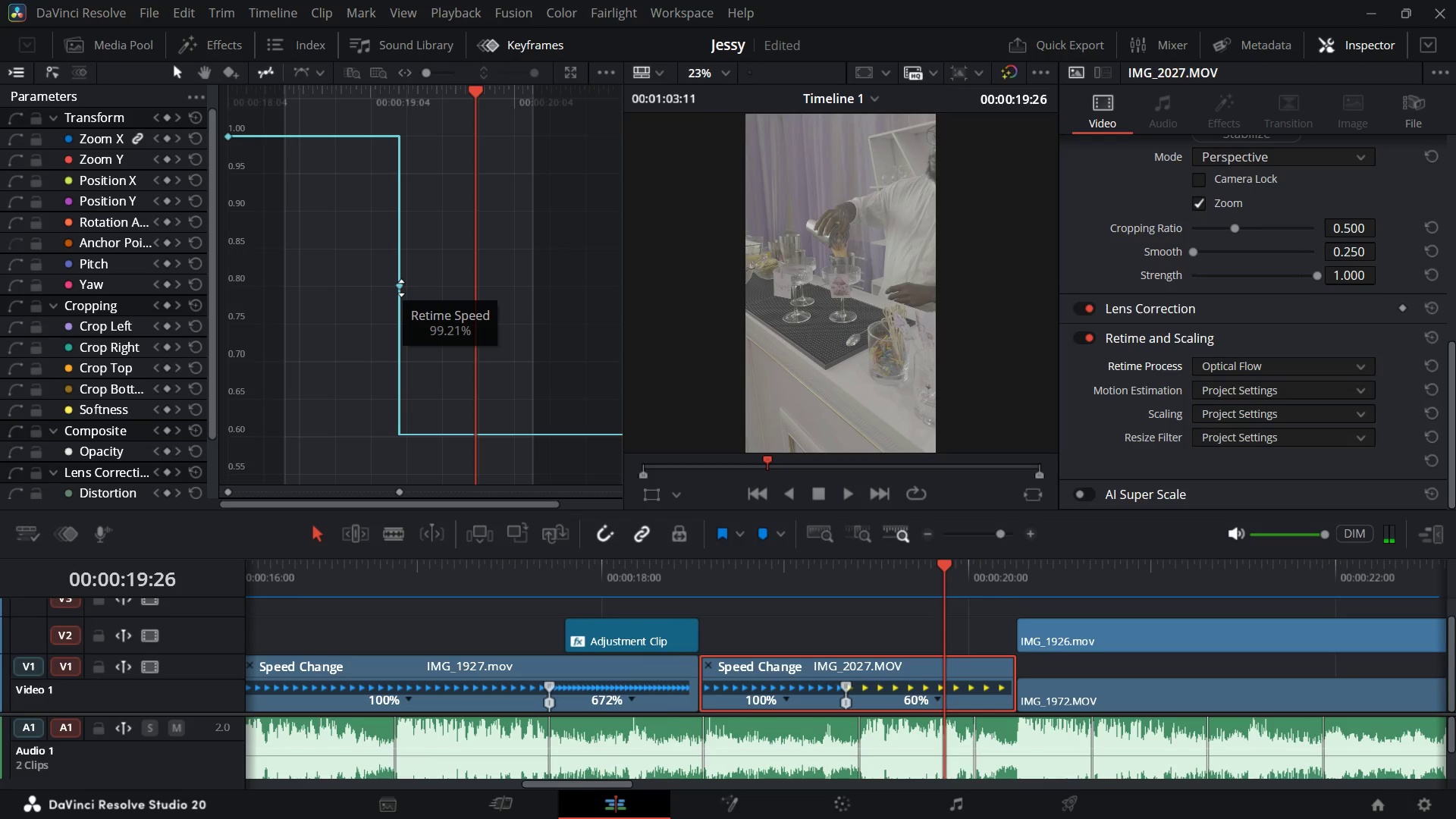 
left_click([397, 284])
 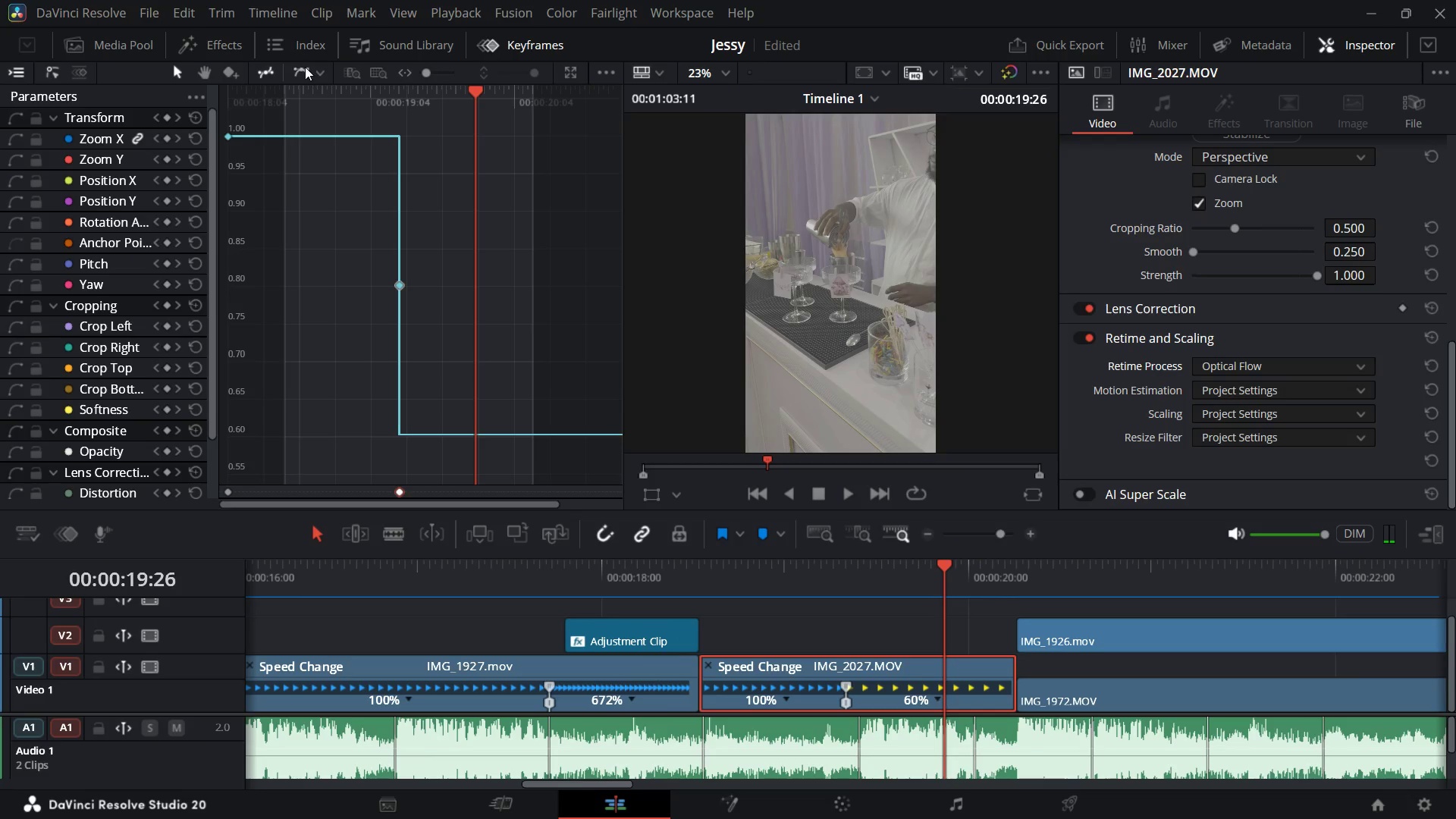 
left_click([300, 65])
 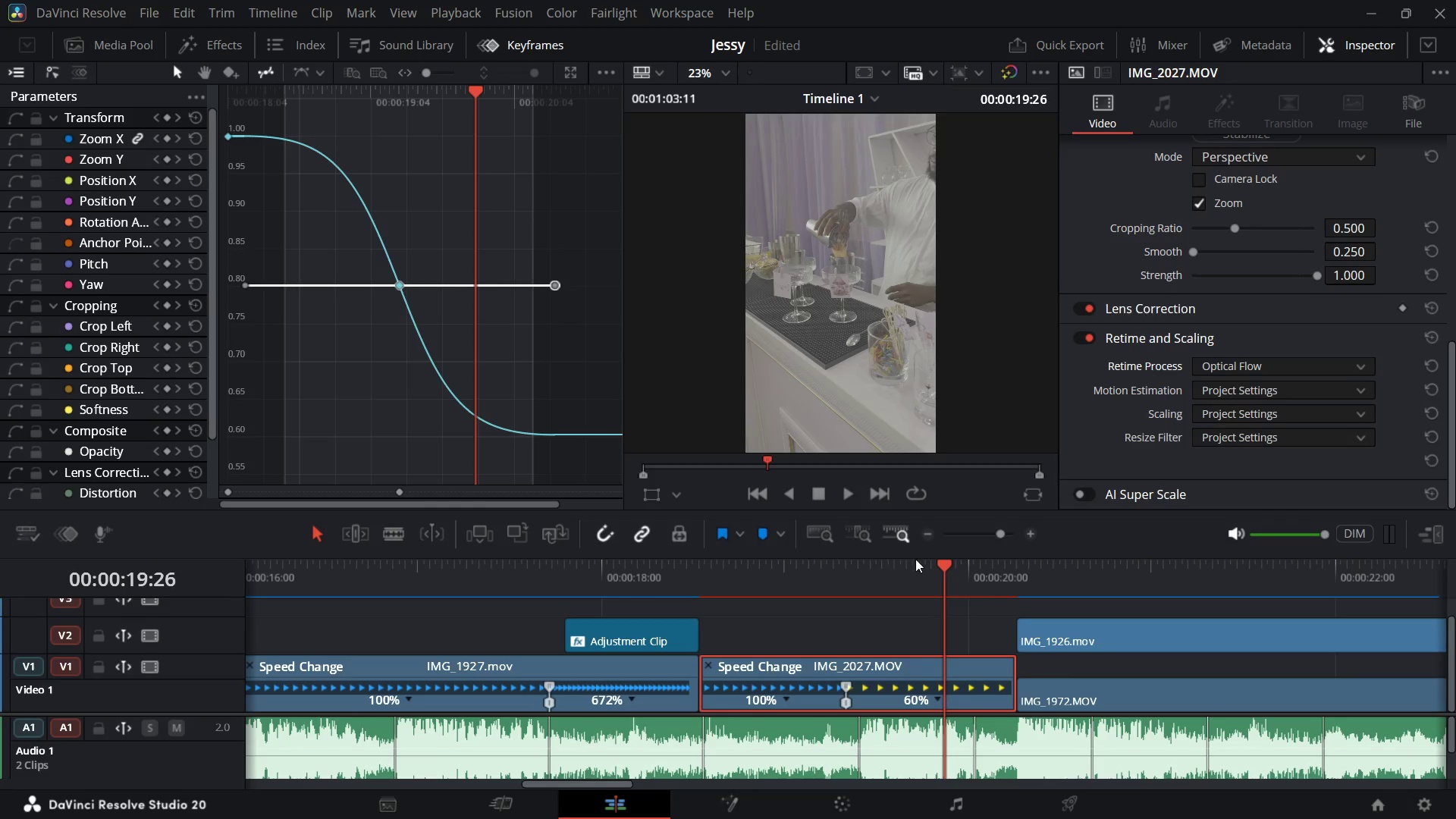 
key(Space)
 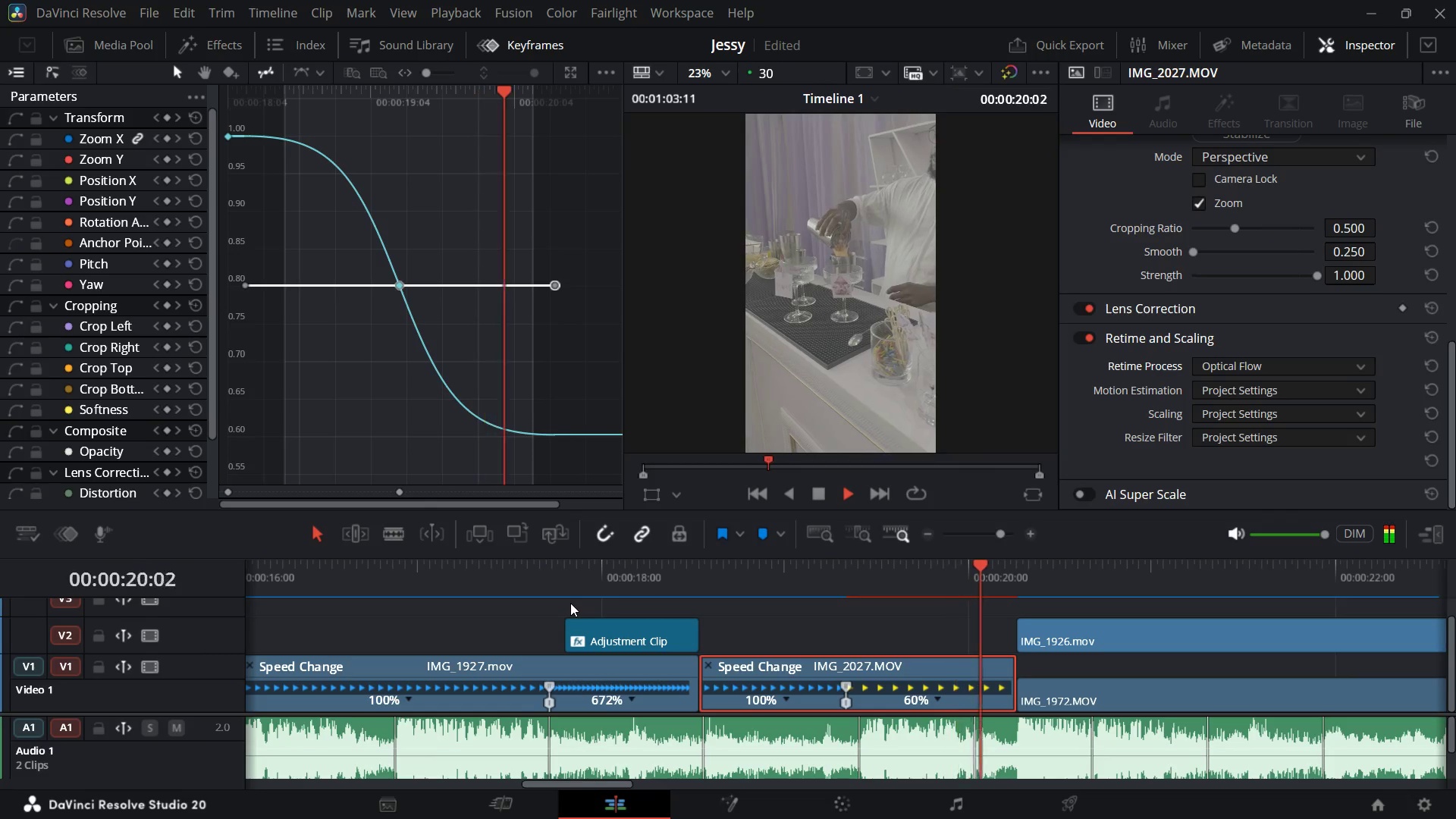 
key(Space)
 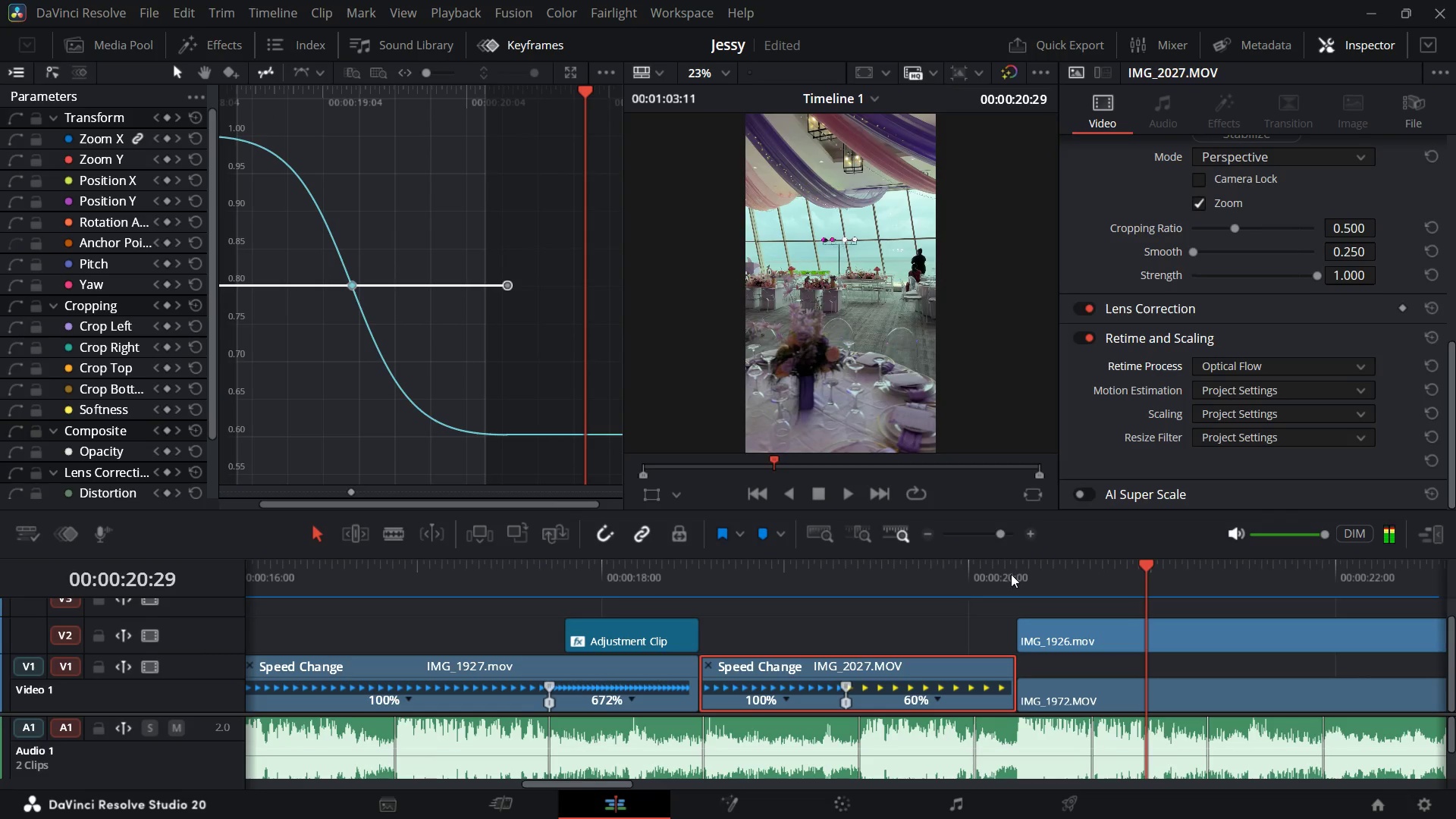 
key(Space)
 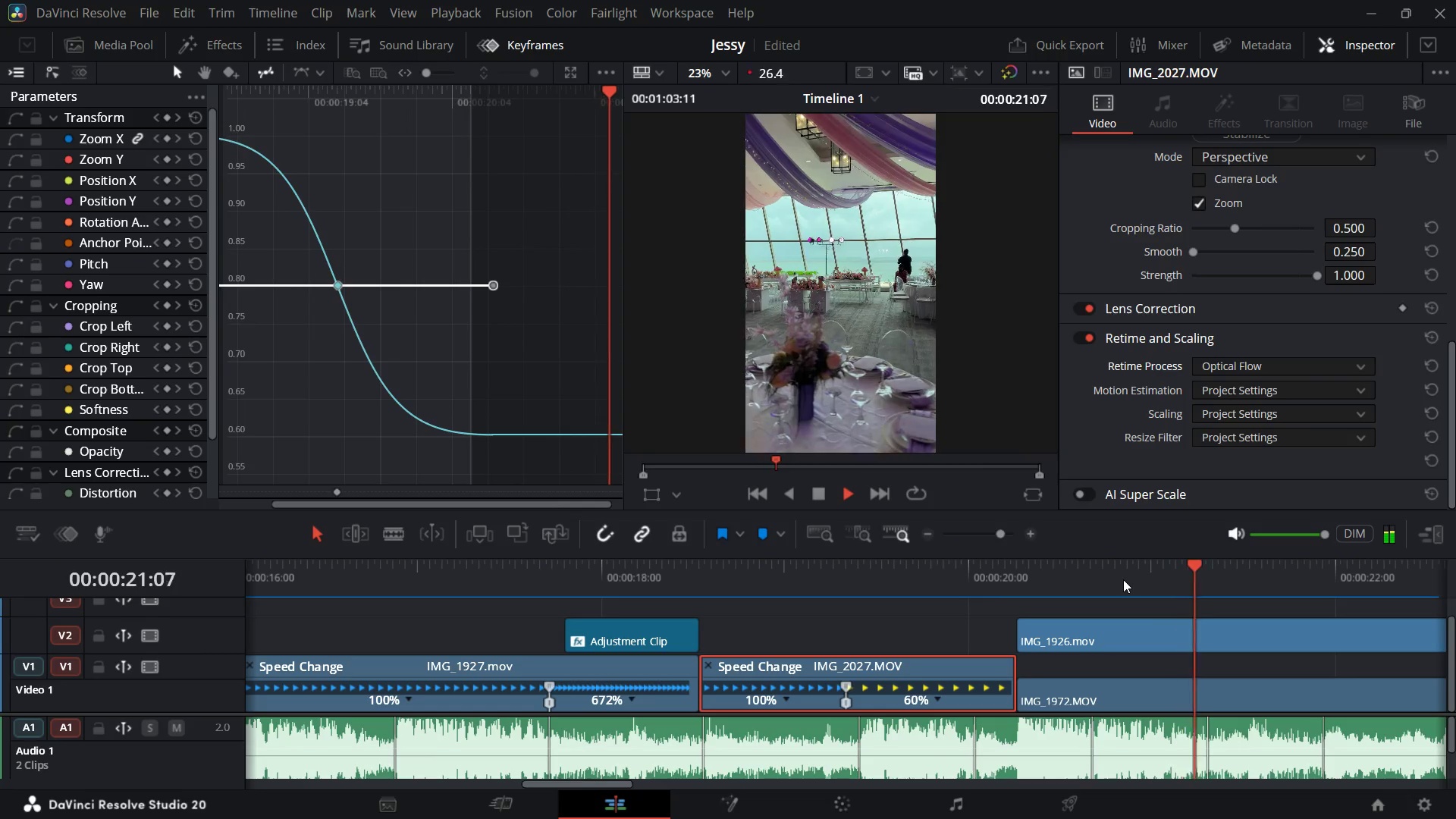 
key(Space)
 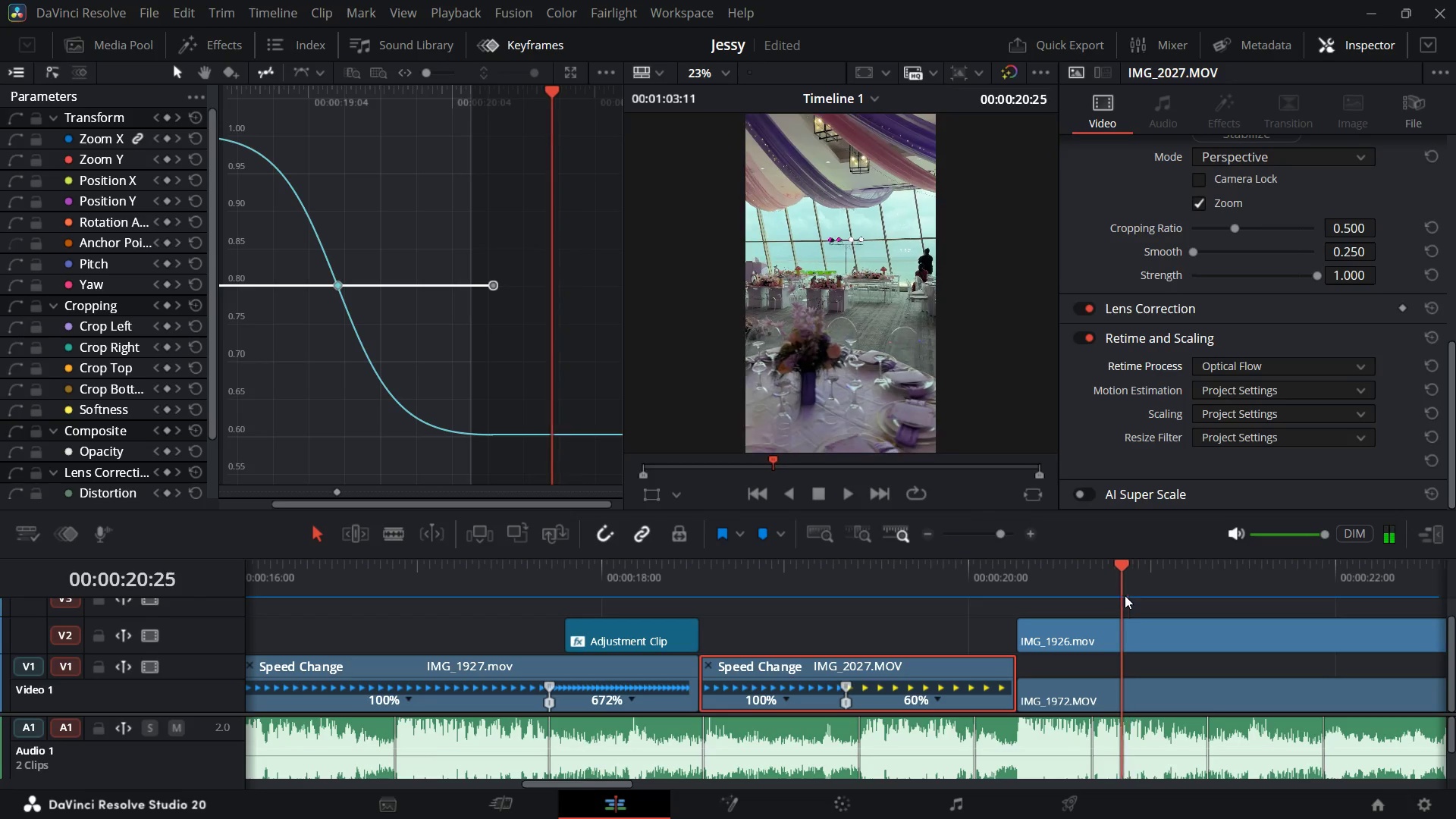 
left_click([1159, 626])
 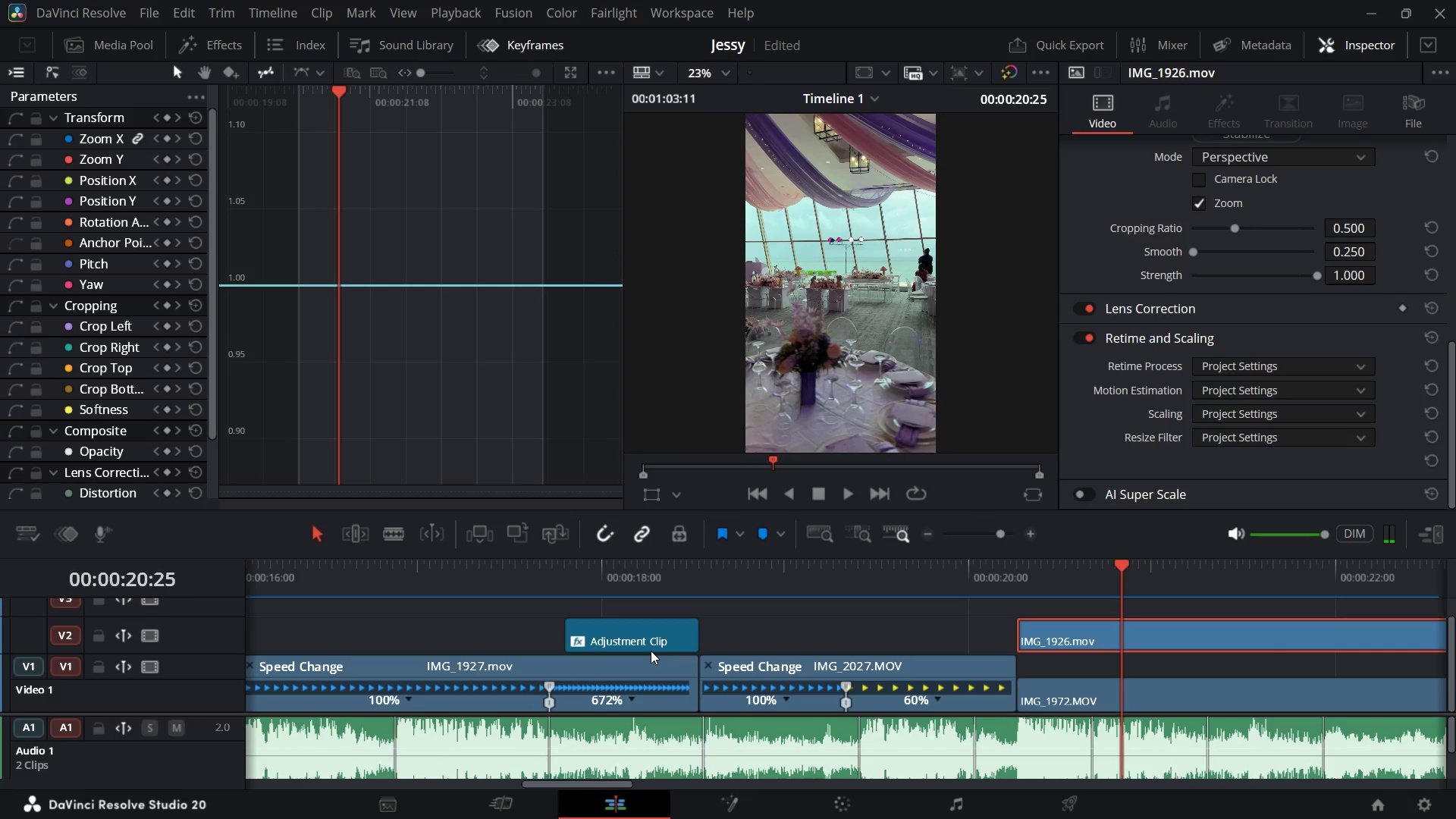 
hold_key(key=ShiftLeft, duration=2.7)
scroll: coordinate [657, 653], scroll_direction: up, amount: 6.0
 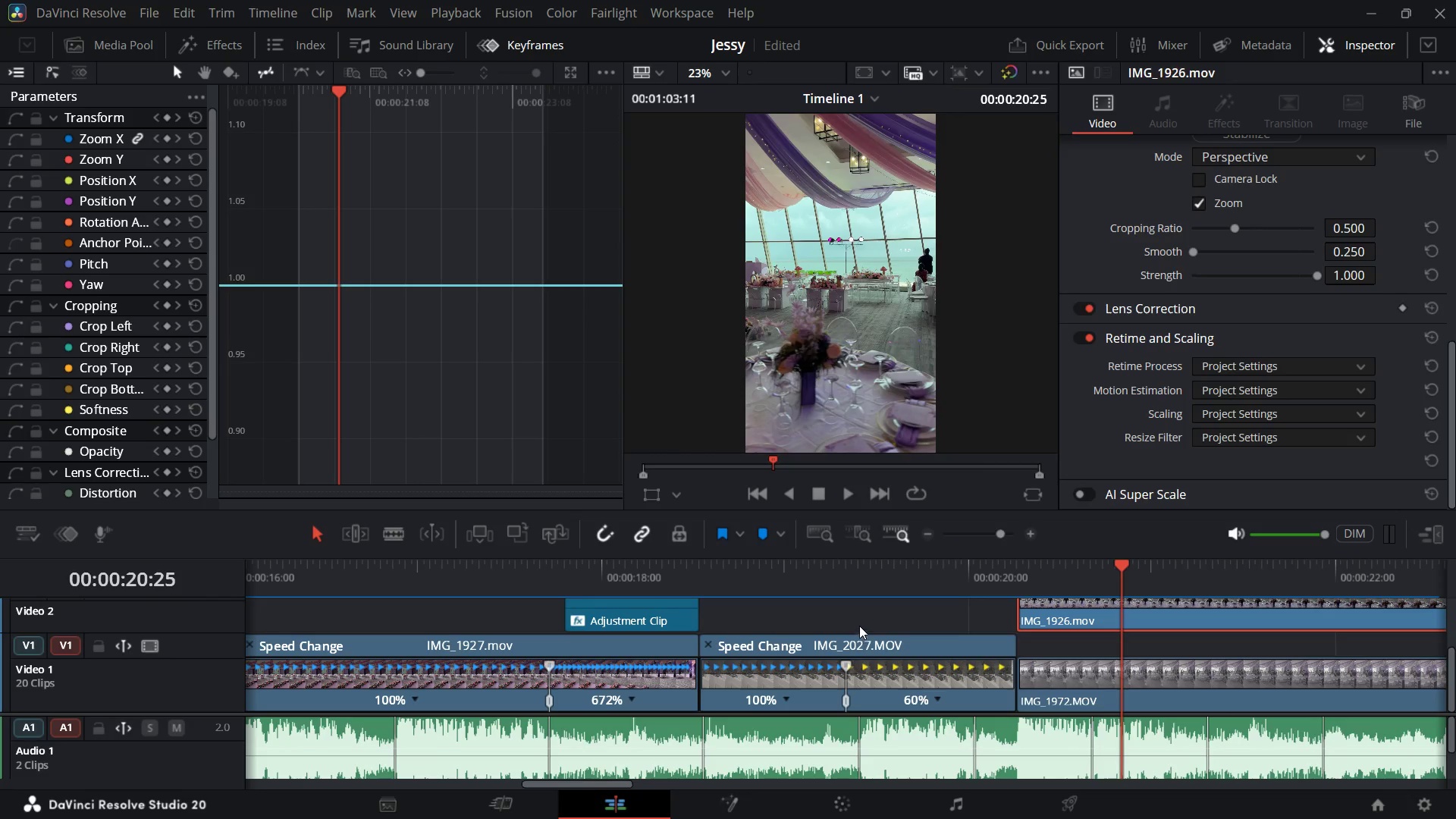 
left_click([863, 619])
 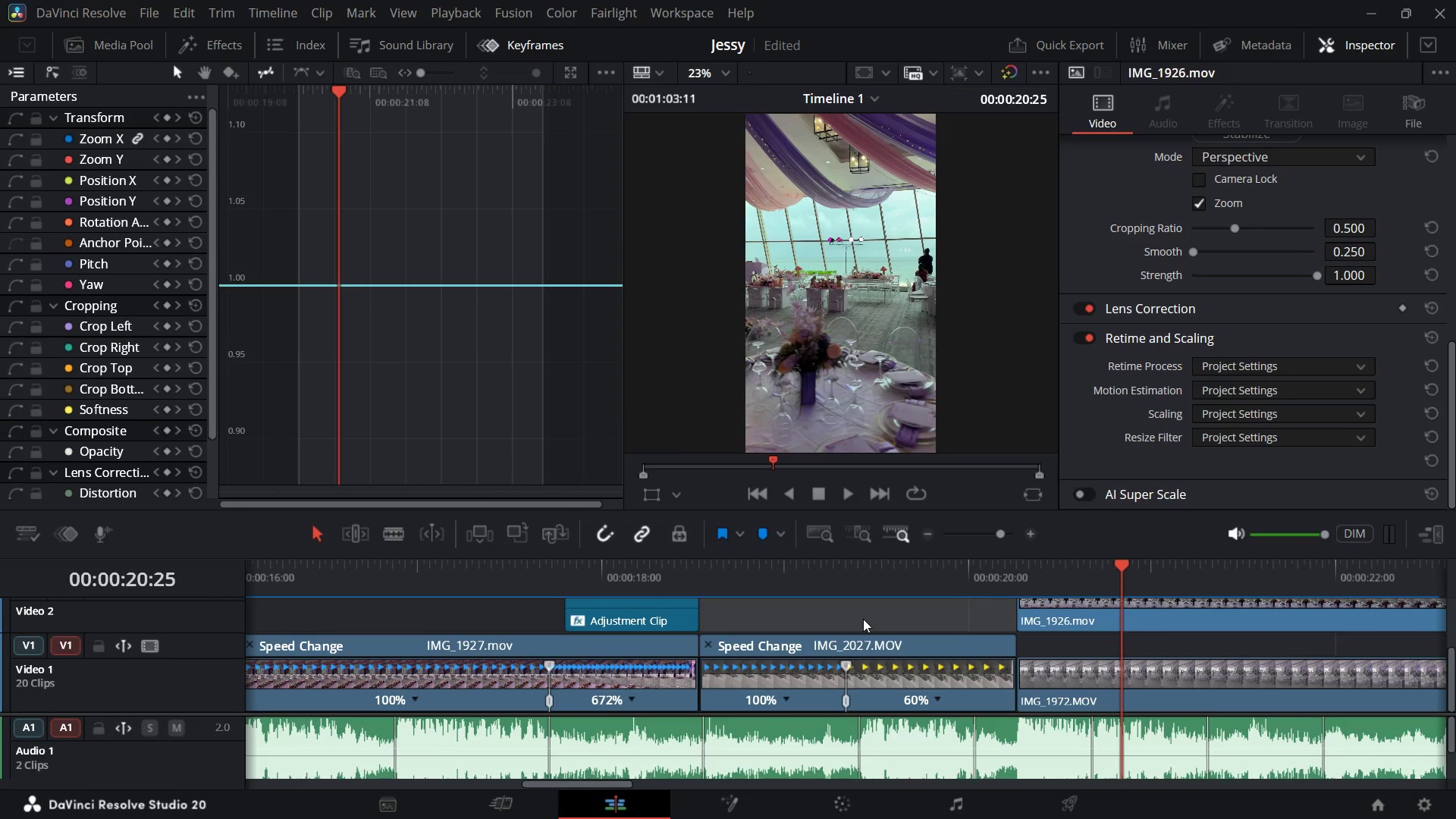 
hold_key(key=ControlLeft, duration=1.36)
scroll: coordinate [863, 619], scroll_direction: down, amount: 3.0
 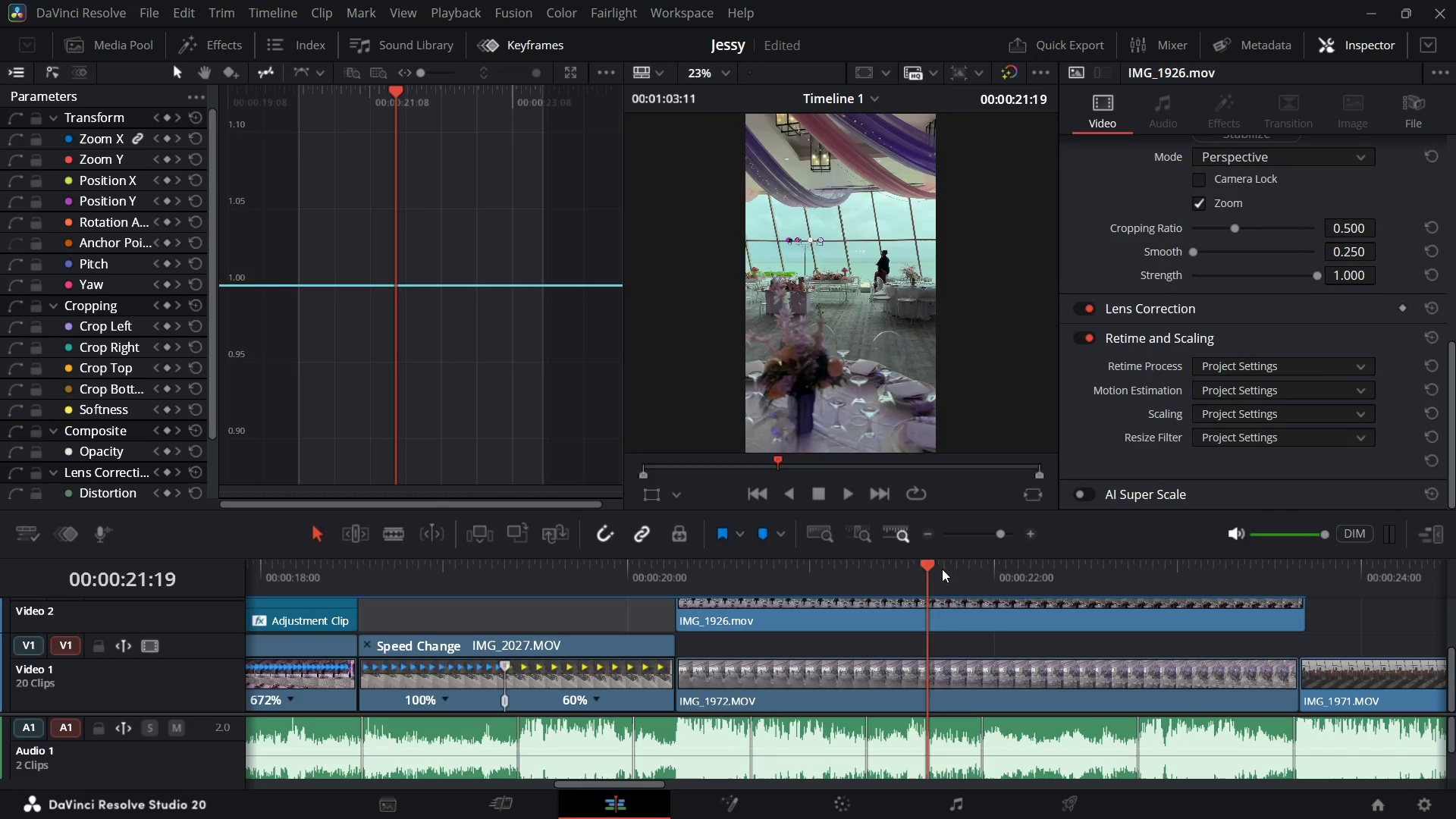 
left_click([914, 686])
 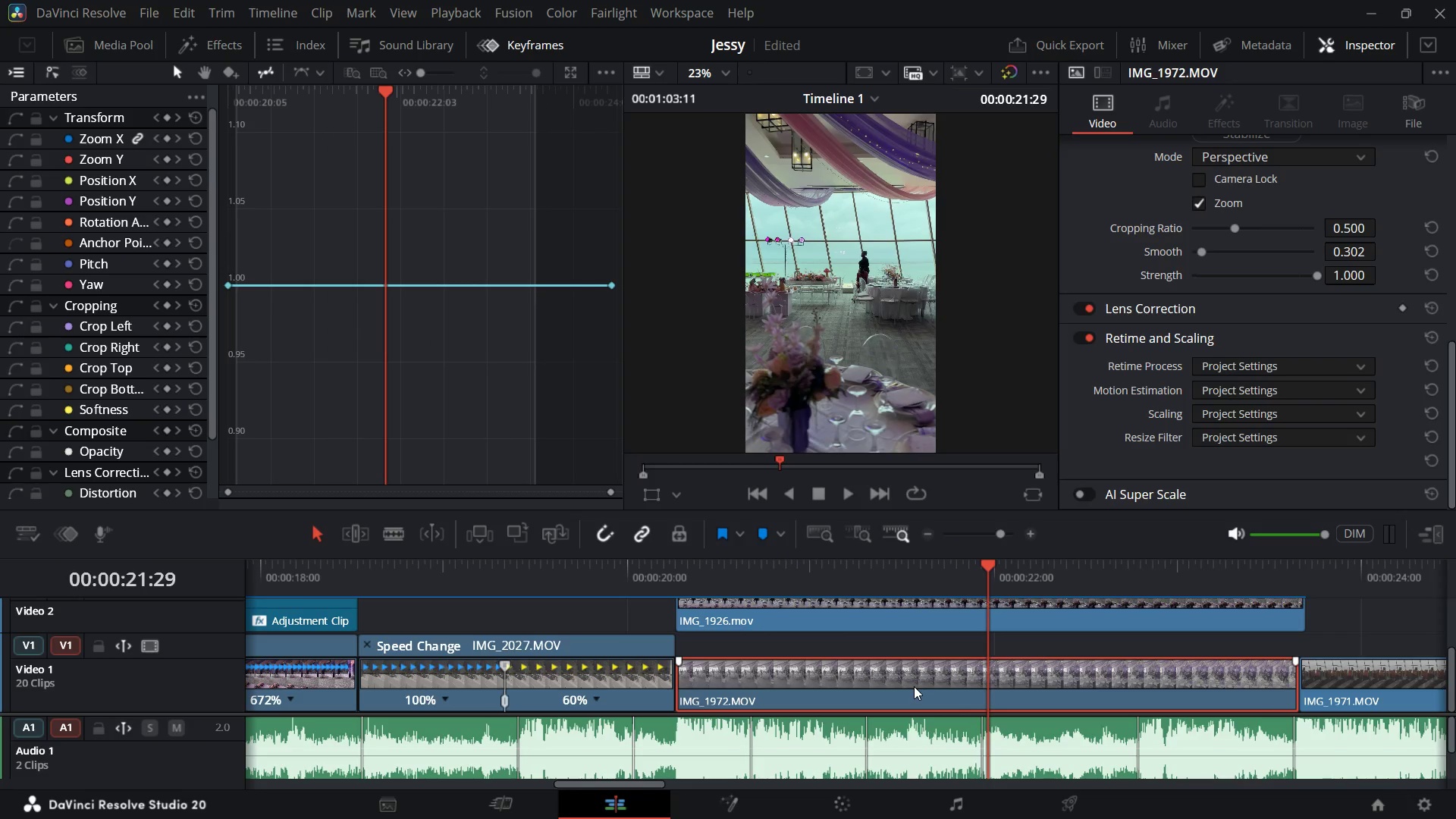 
key(Backspace)
 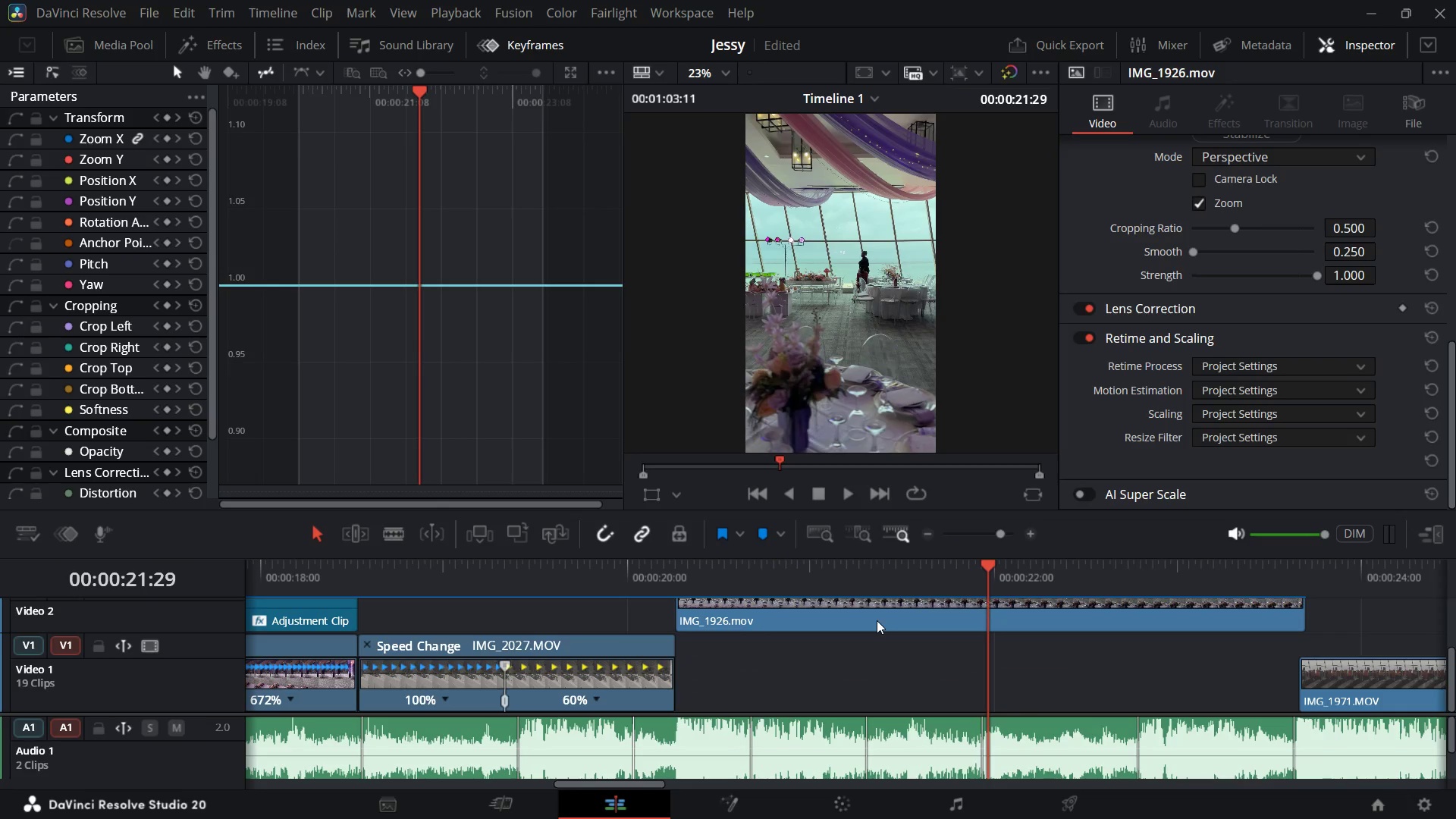 
left_click([877, 620])
 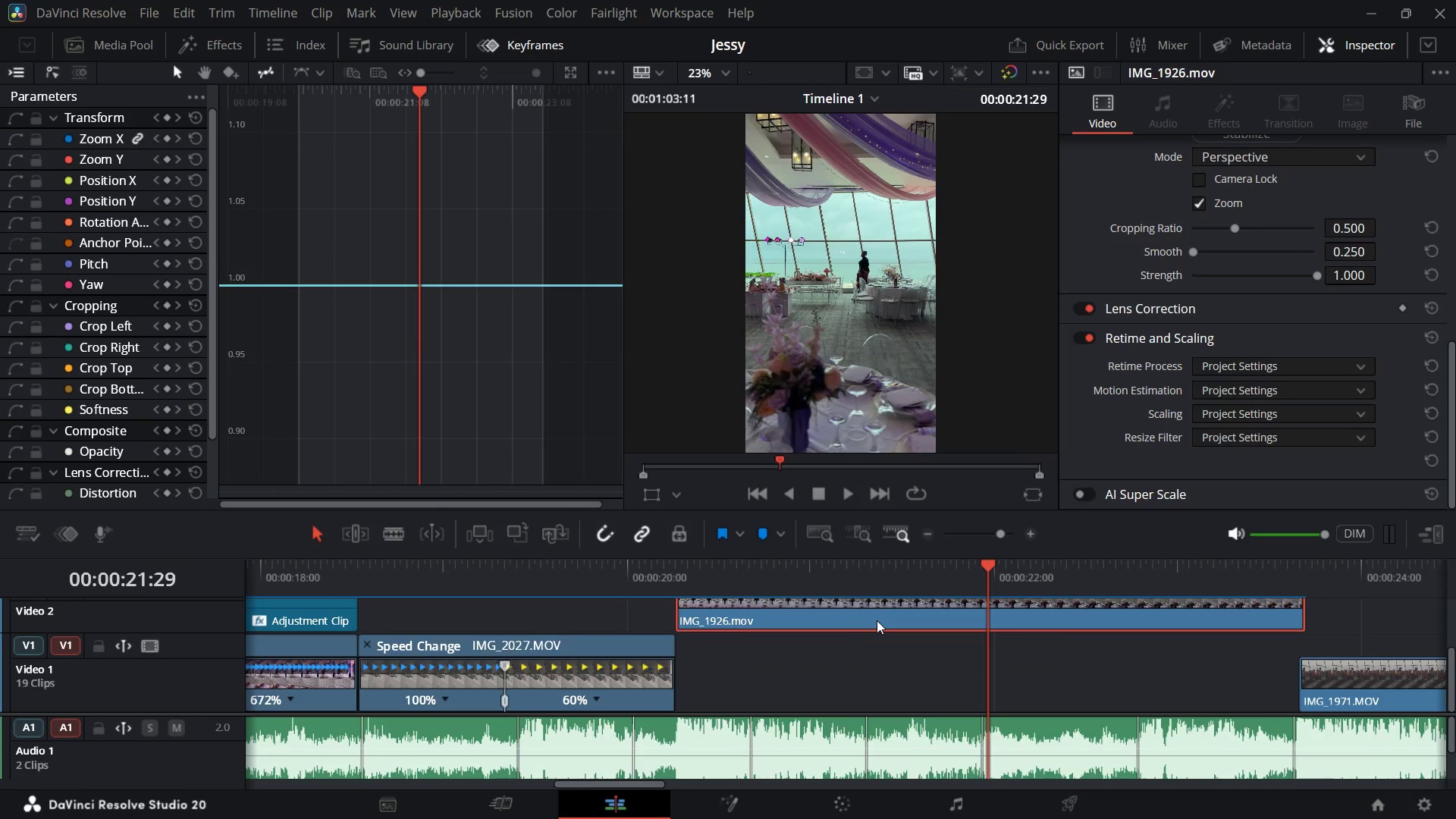 
hold_key(key=ShiftLeft, duration=2.89)
 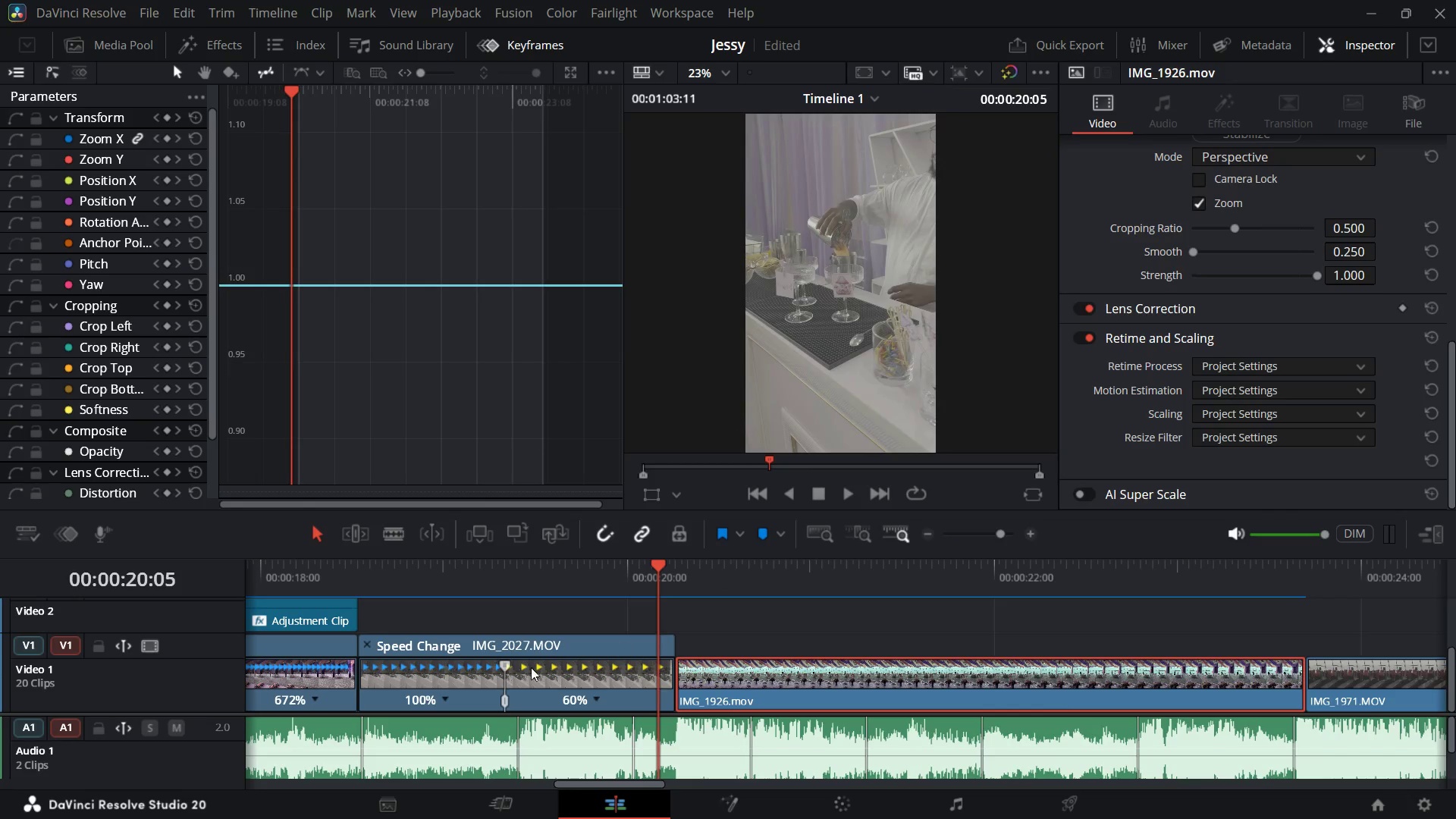 
left_click([564, 669])
 